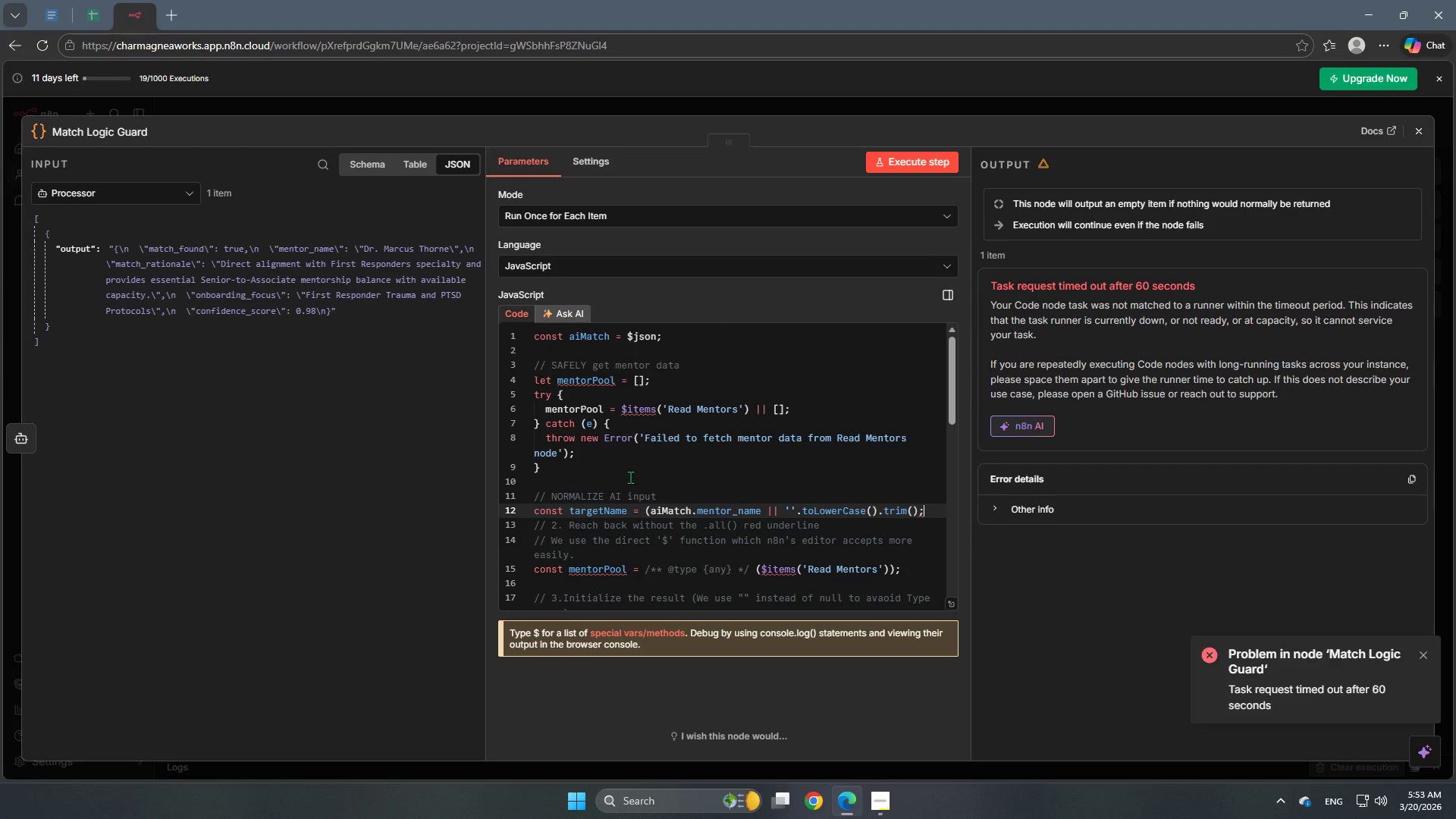 
wait(9.86)
 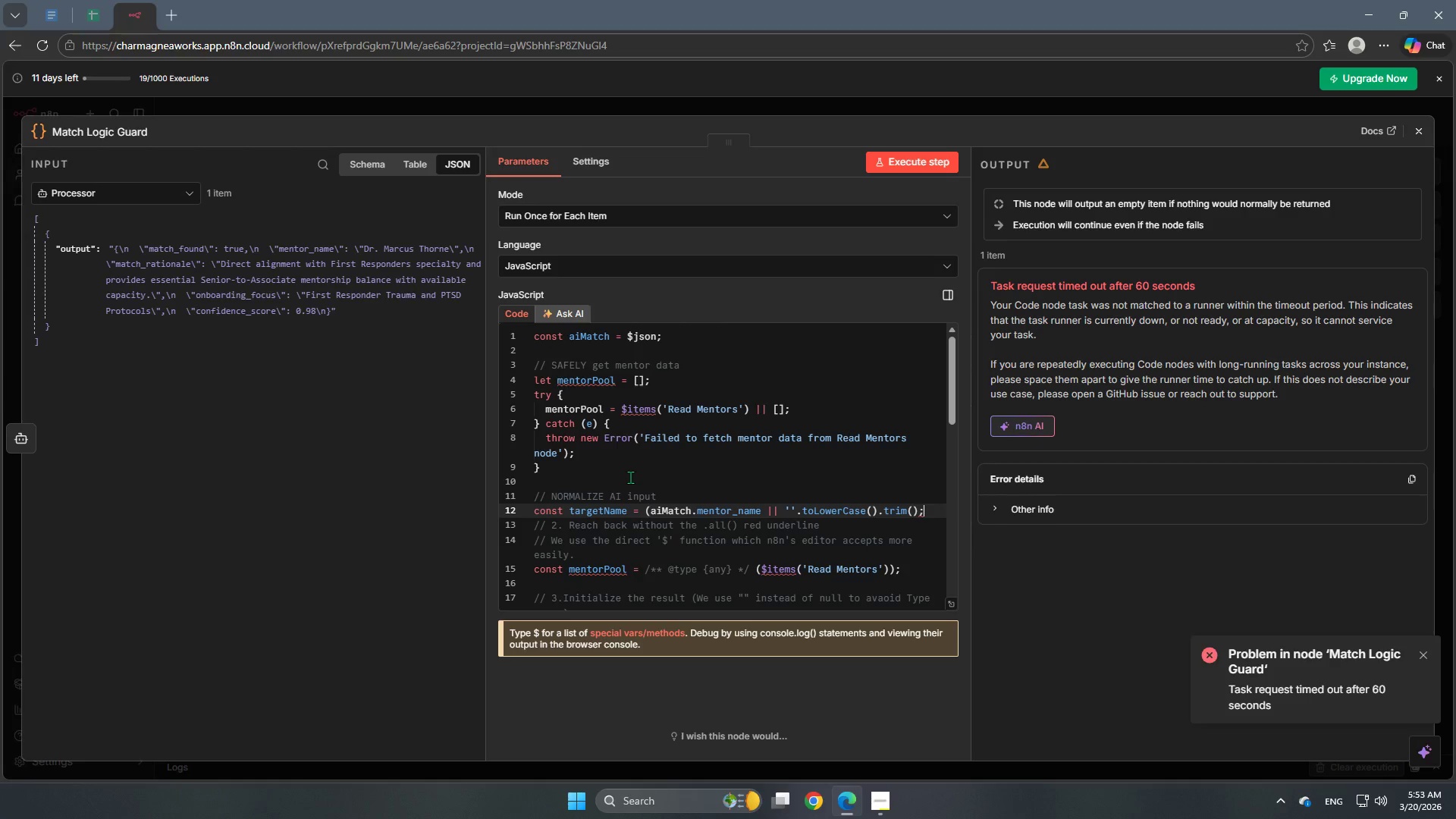 
left_click([795, 510])
 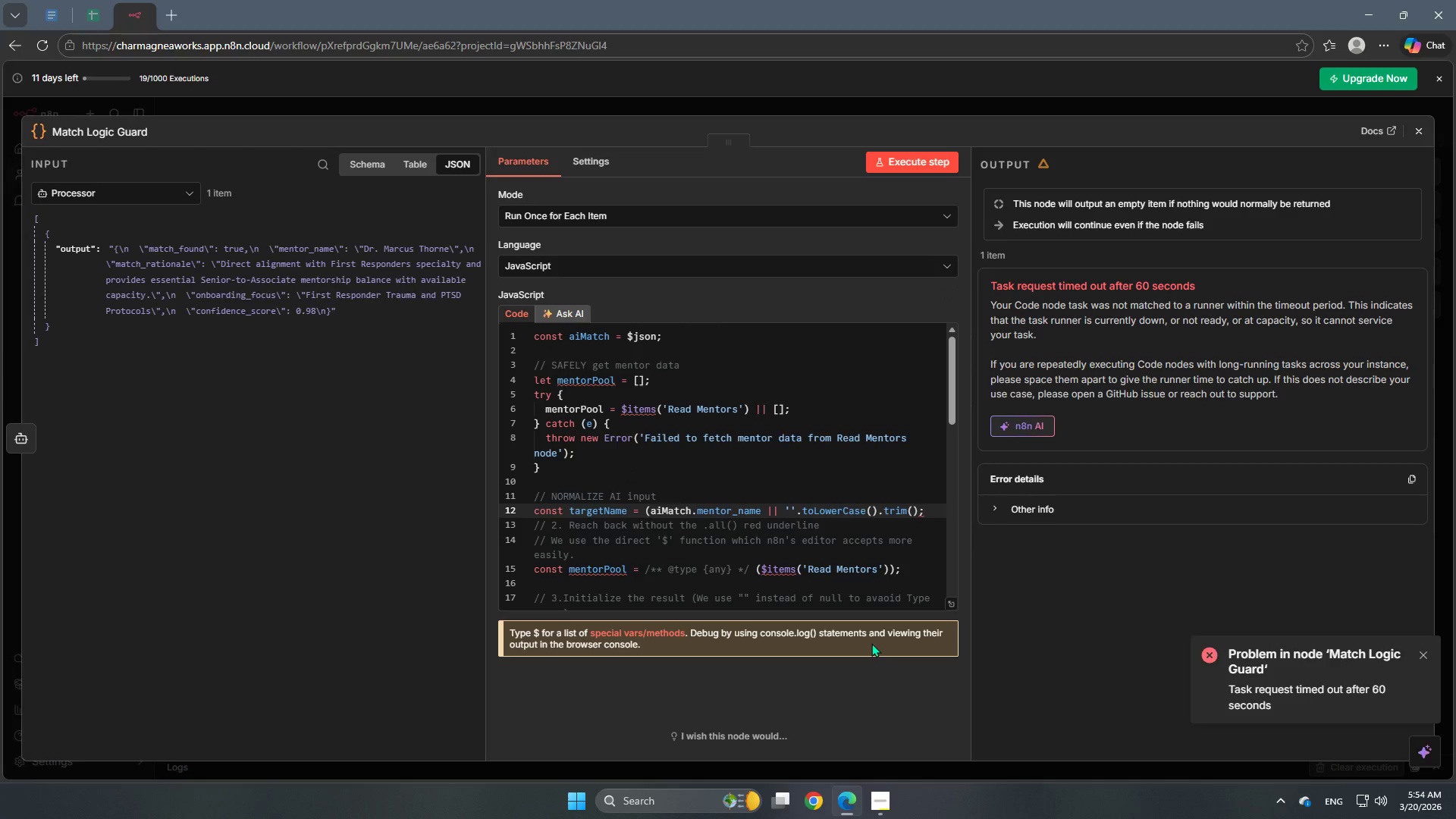 
key(Shift+0)
 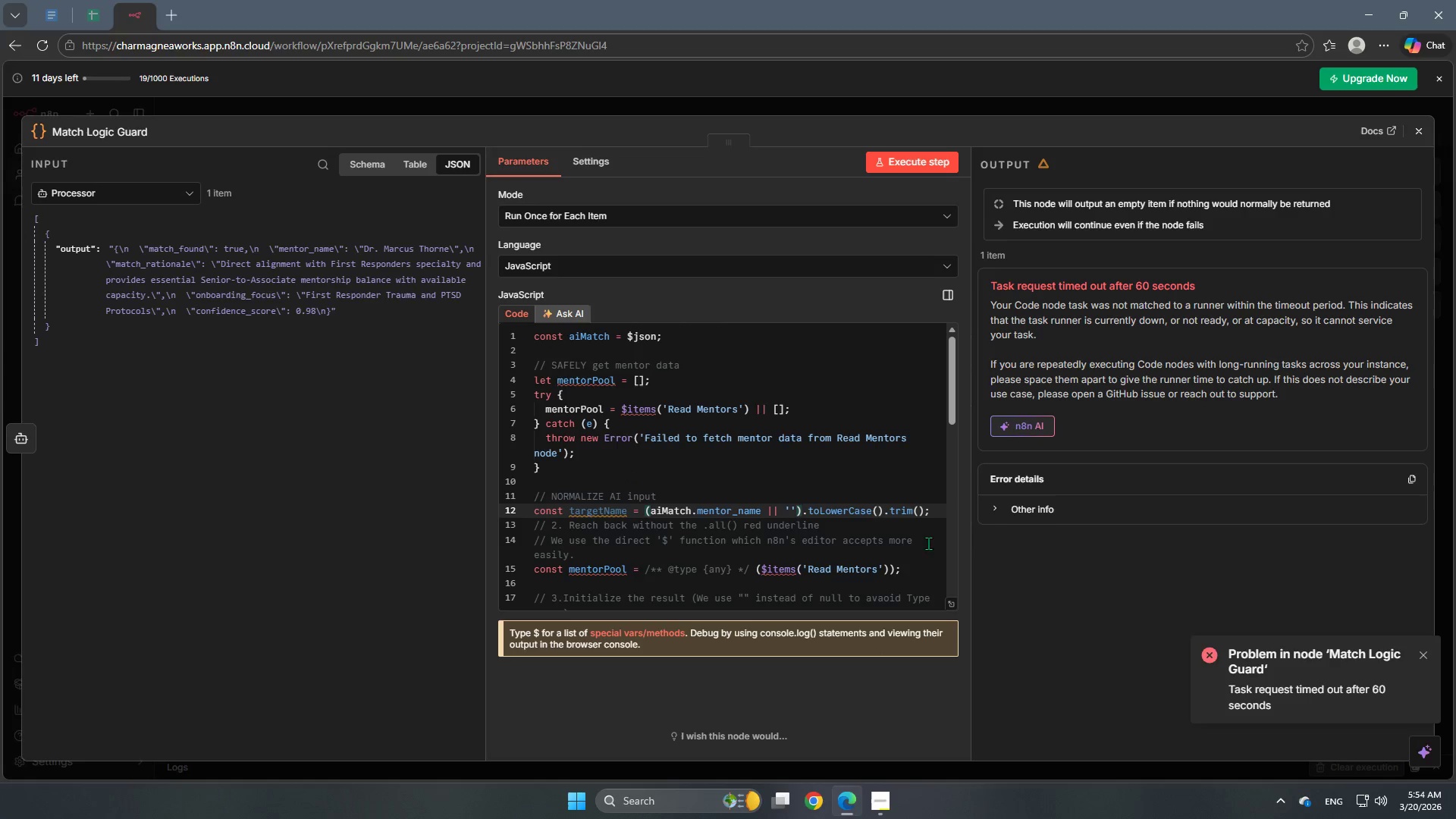 
left_click([937, 510])
 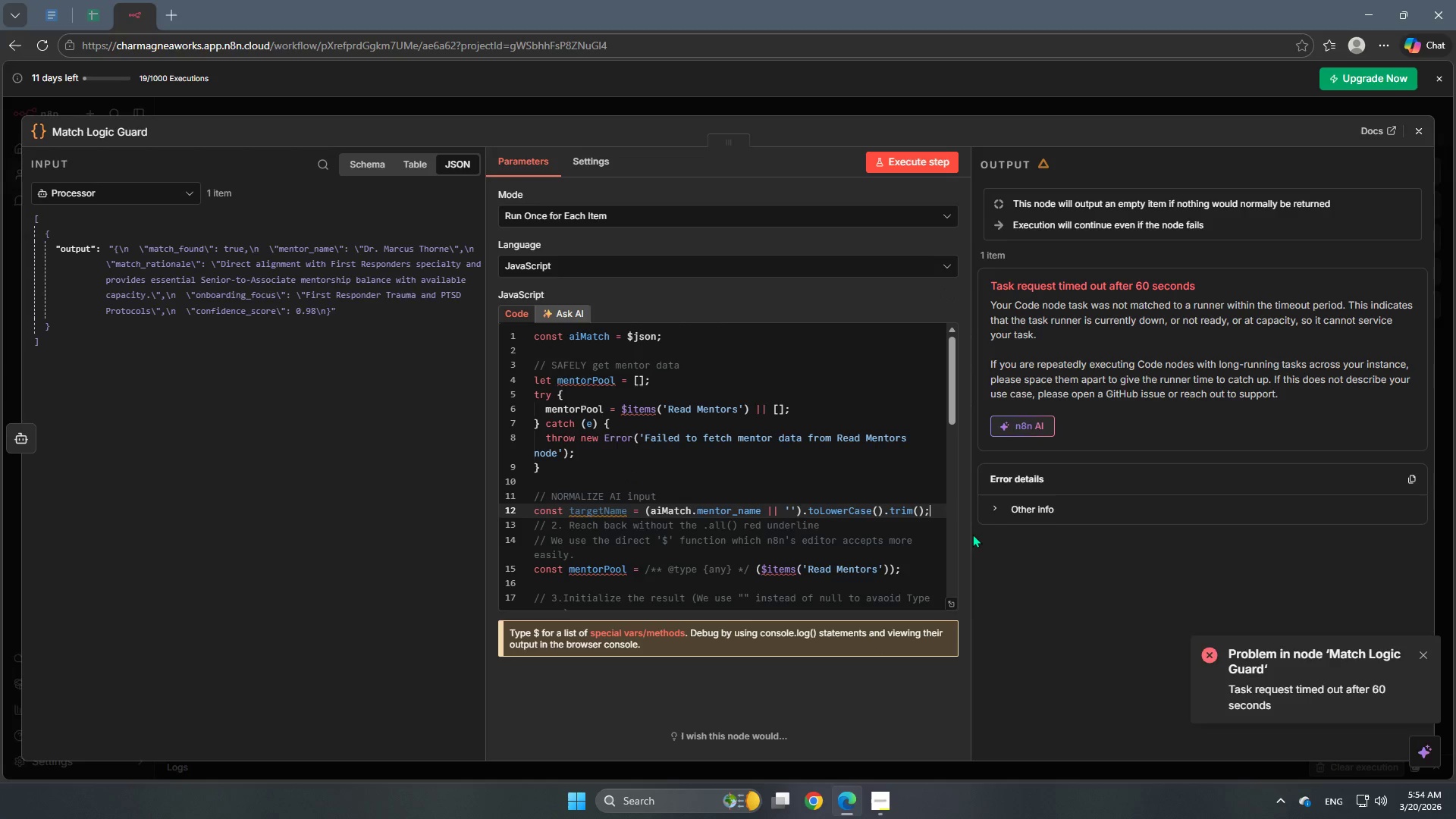 
key(Enter)
 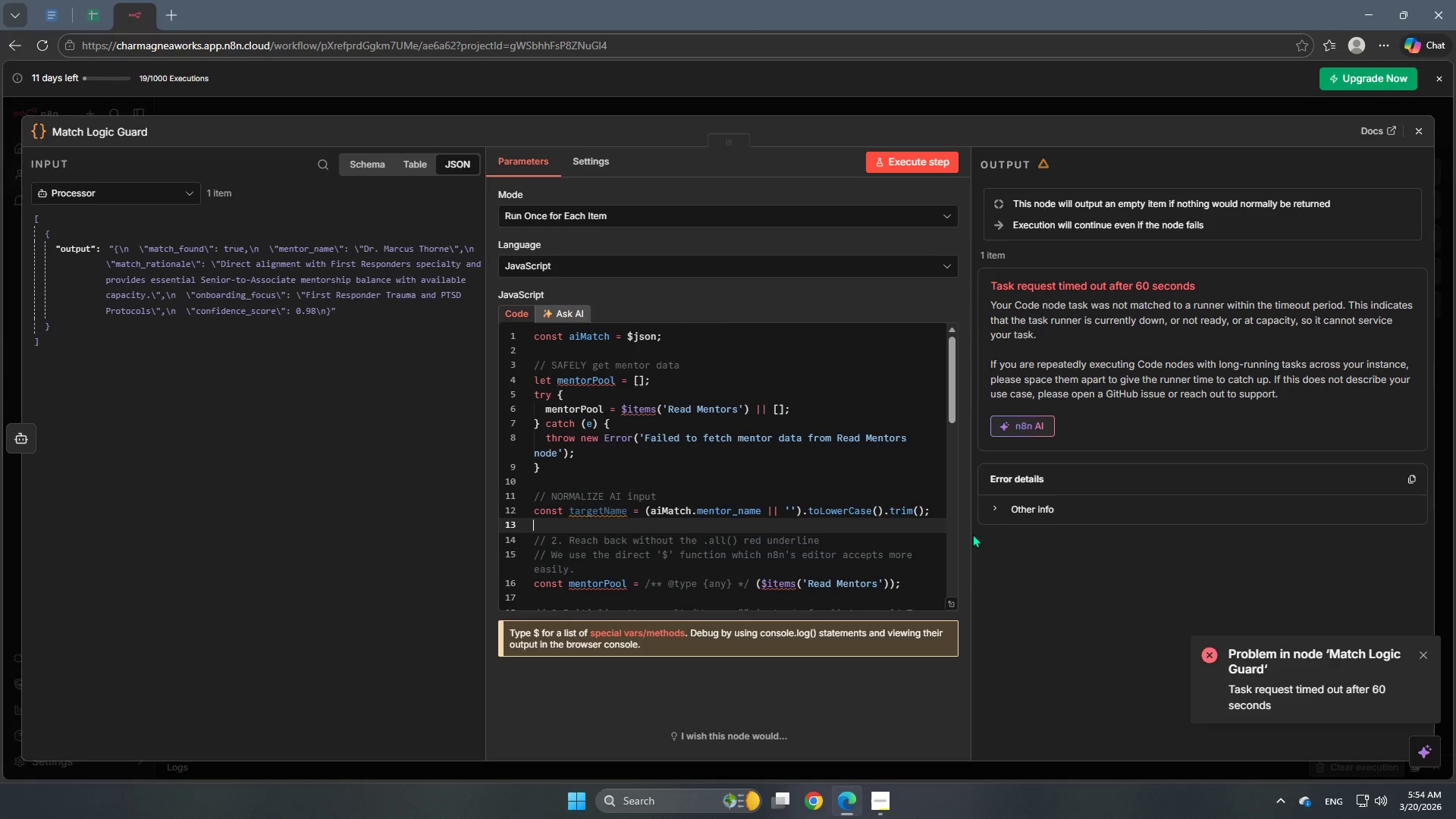 
key(Enter)
 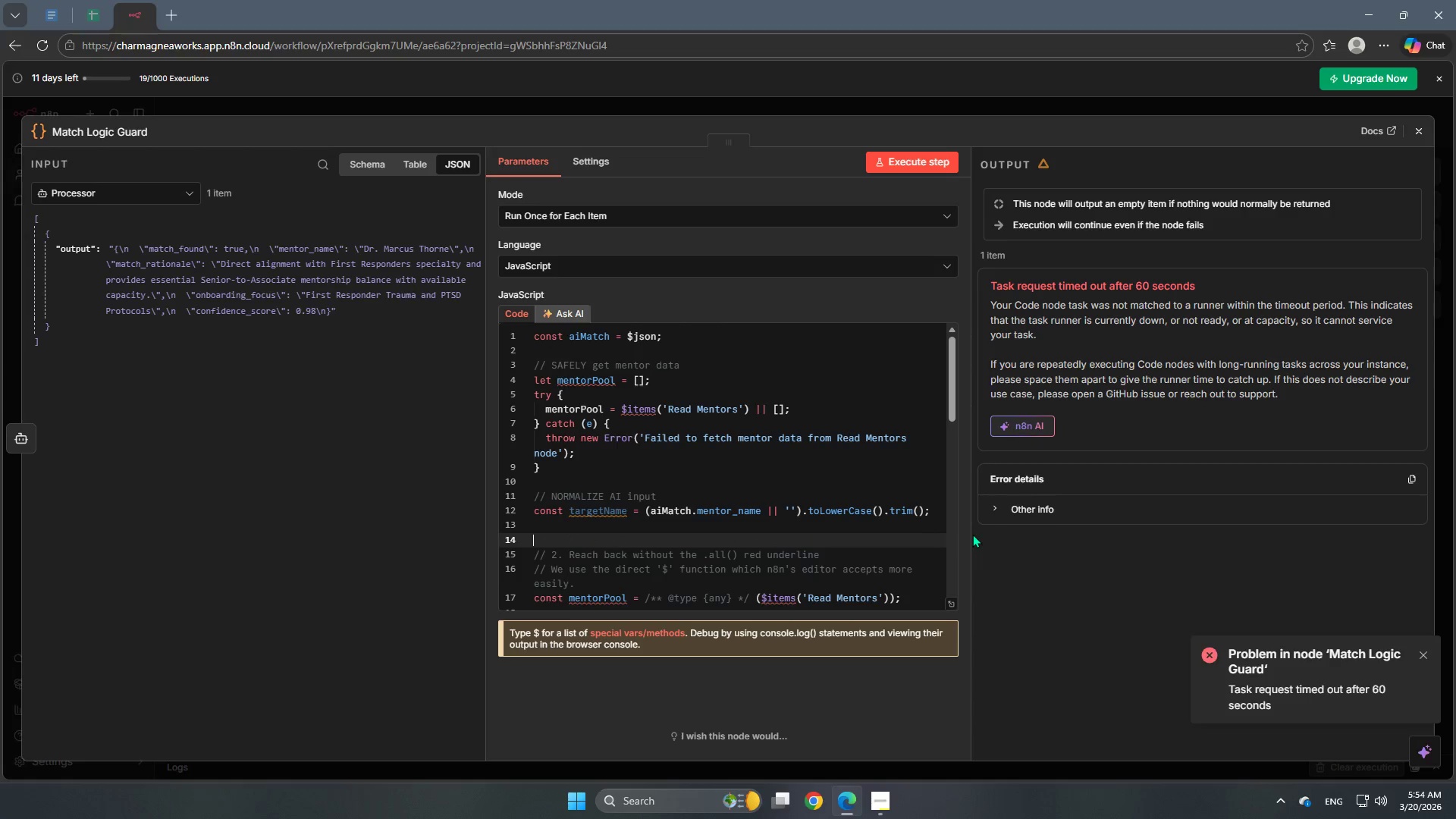 
type(L)
key(Backspace)
type(let result = {)
 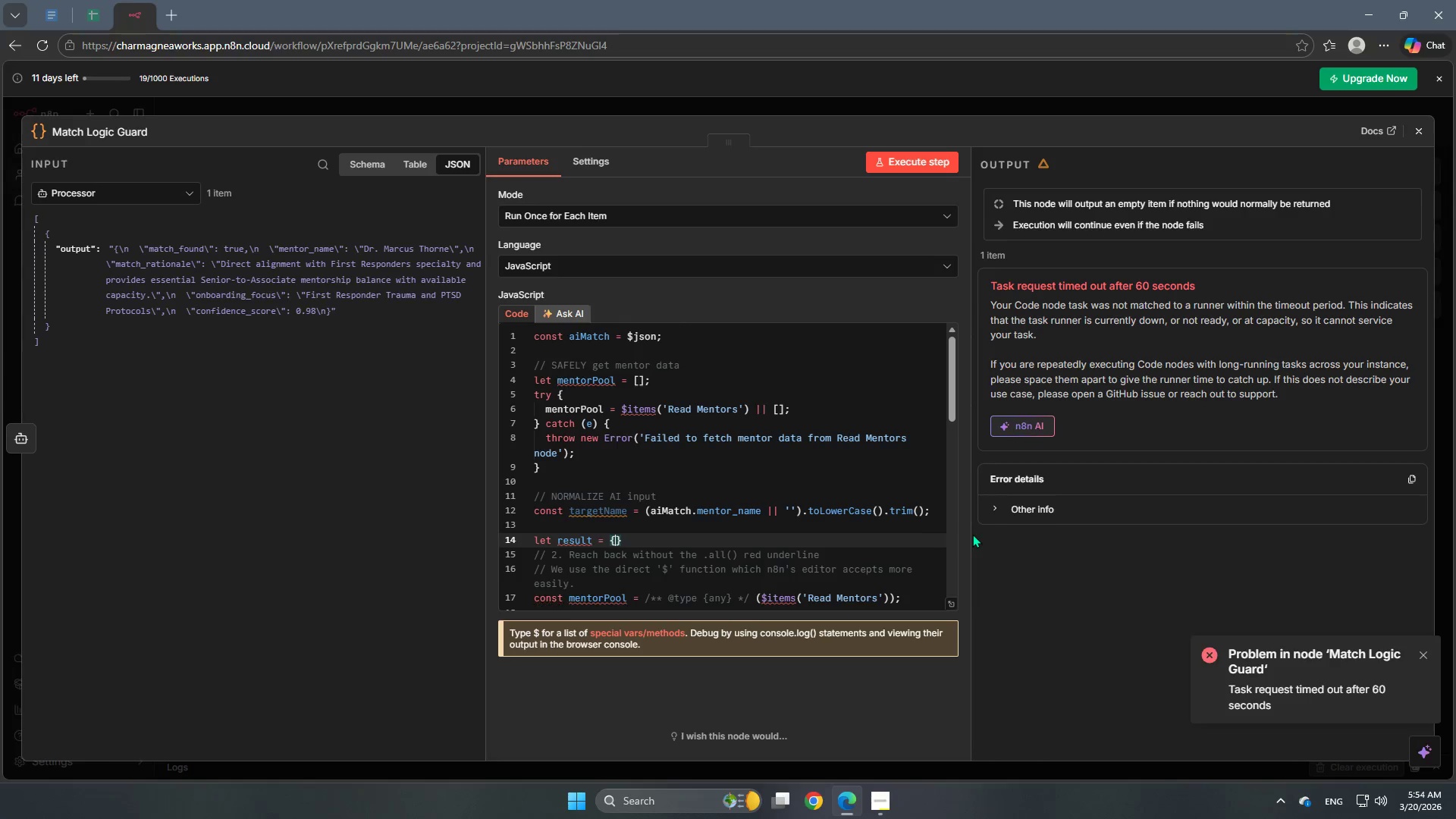 
wait(5.31)
 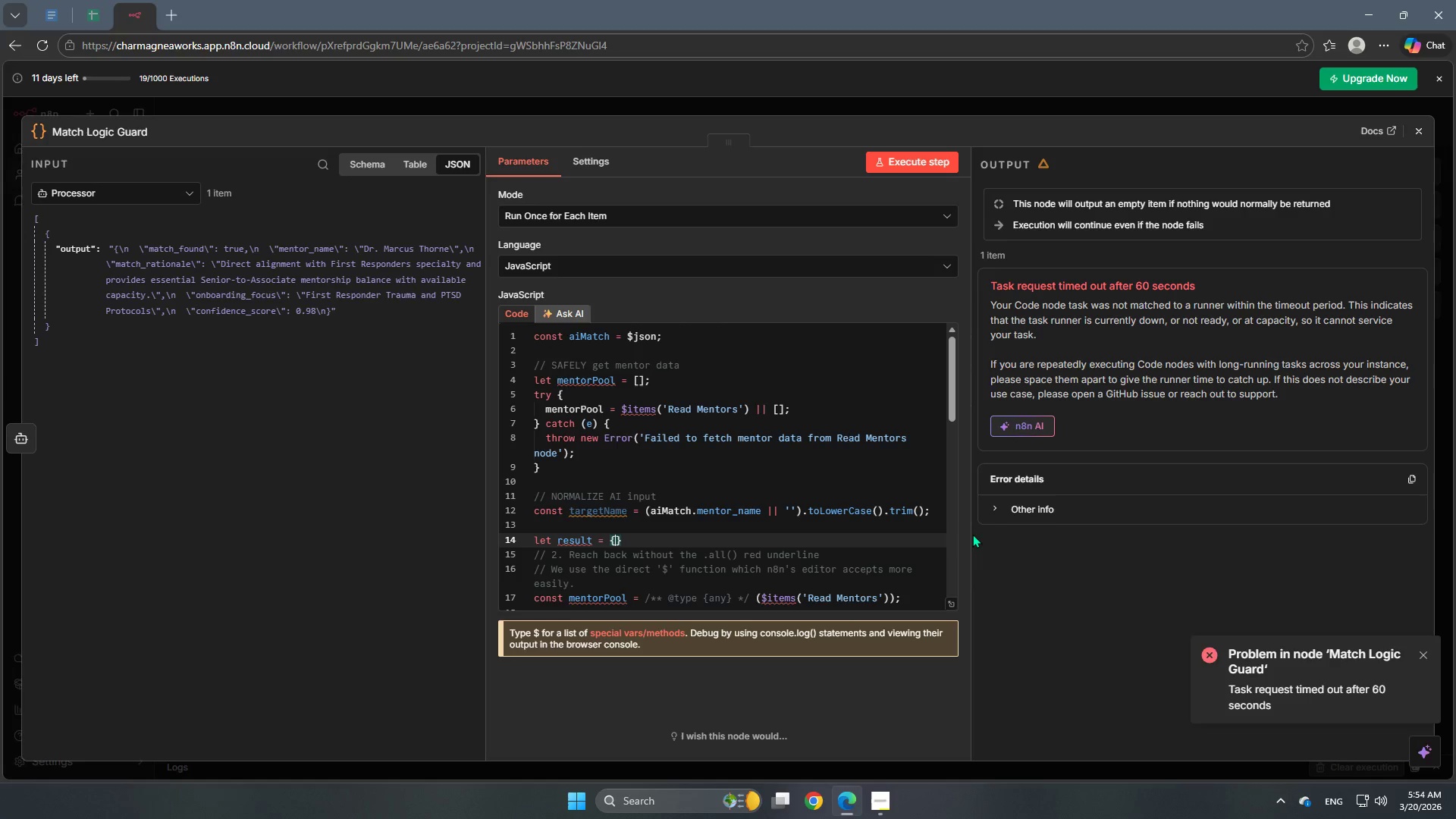 
key(Enter)
 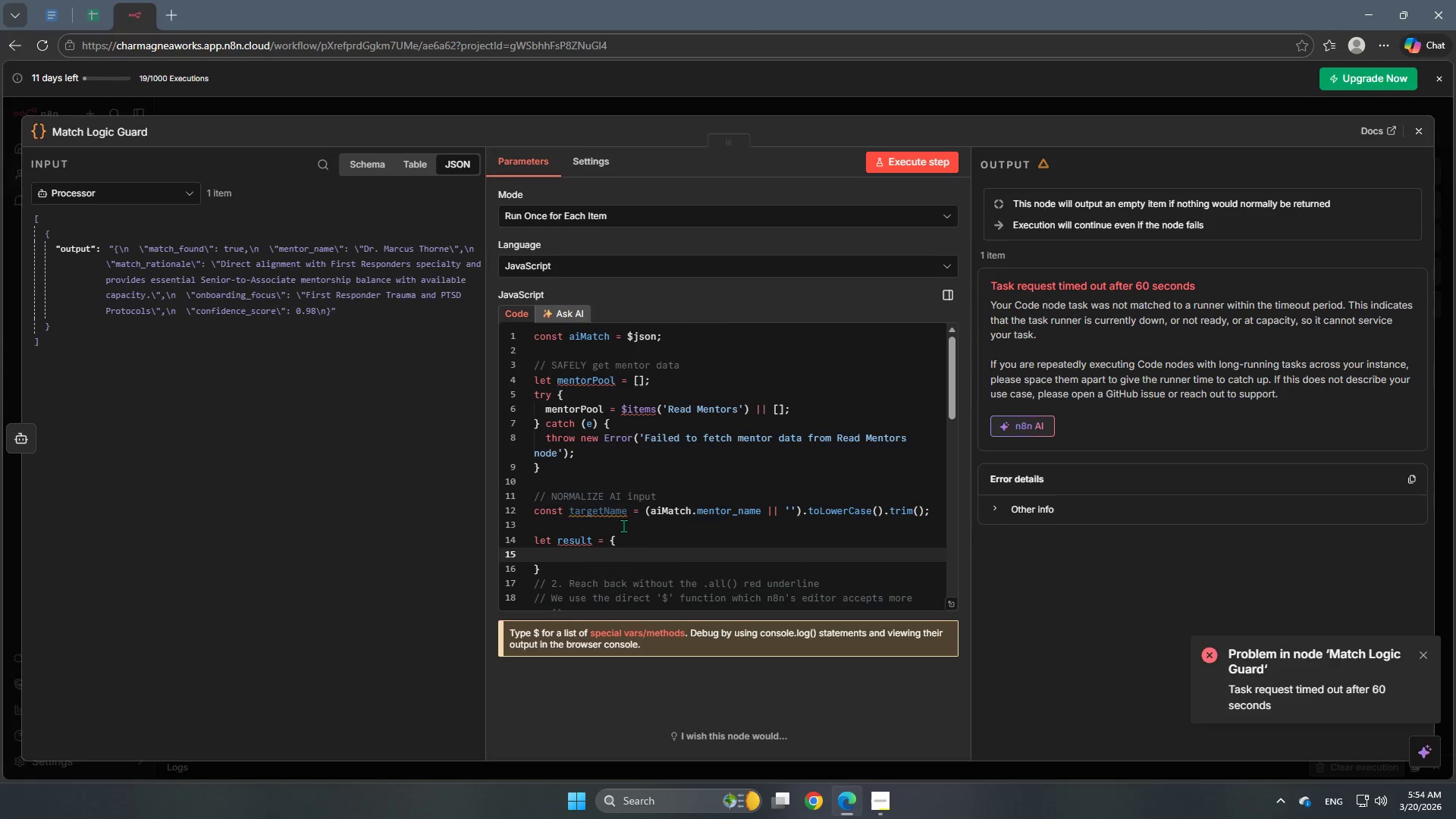 
scroll: coordinate [645, 544], scroll_direction: down, amount: 3.0
 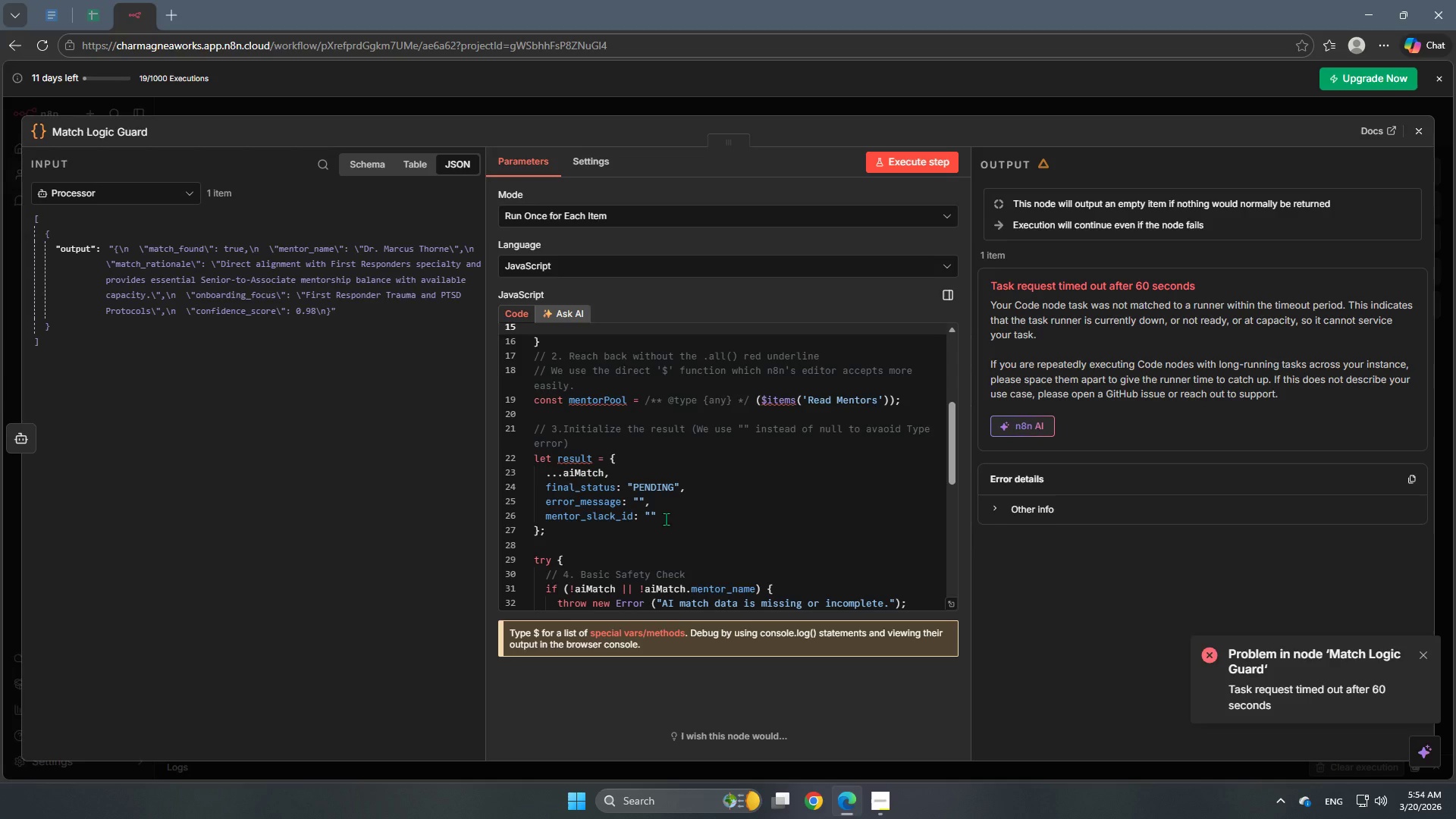 
wait(5.16)
 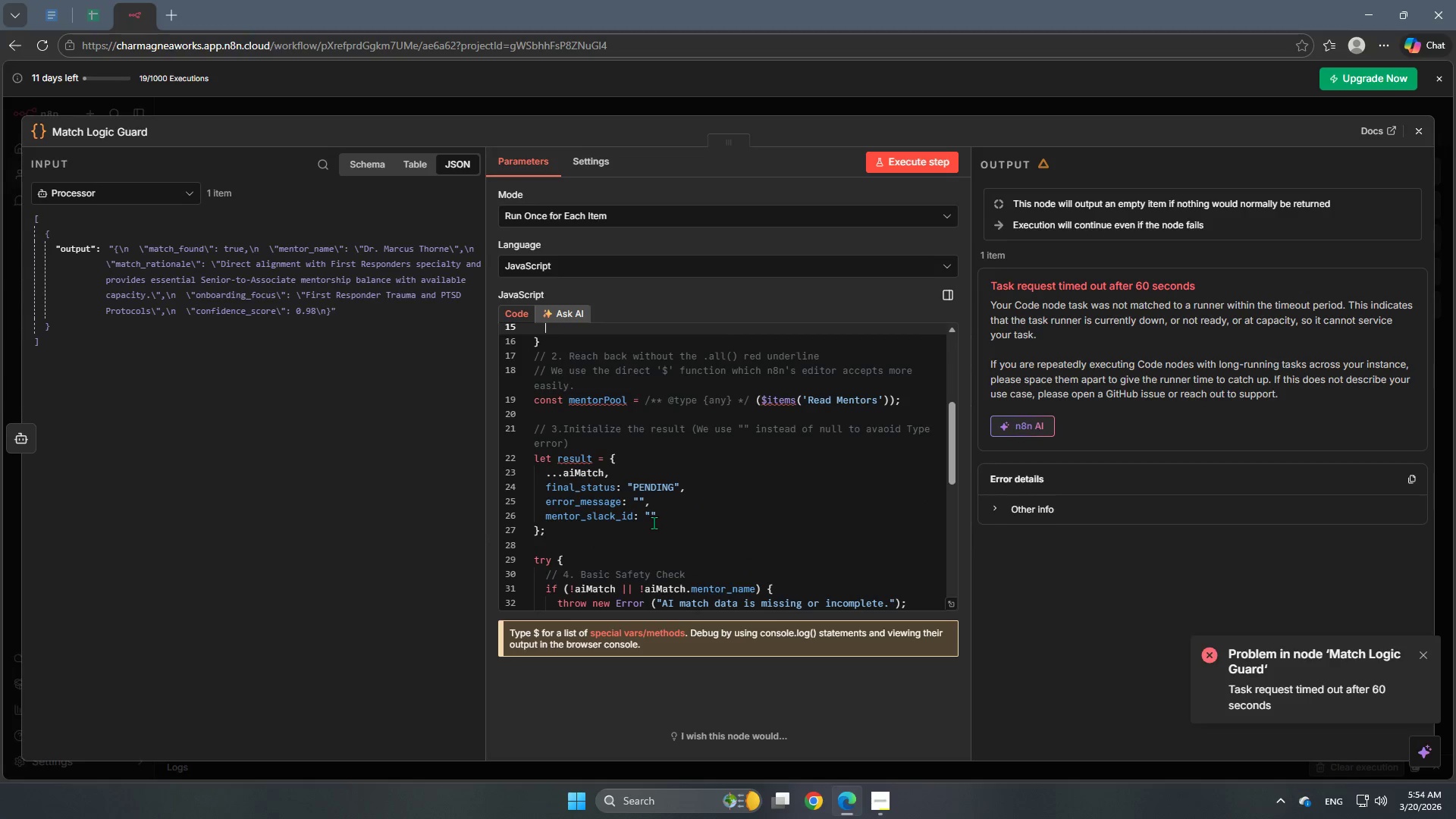 
left_click_drag(start_coordinate=[666, 519], to_coordinate=[532, 460])
 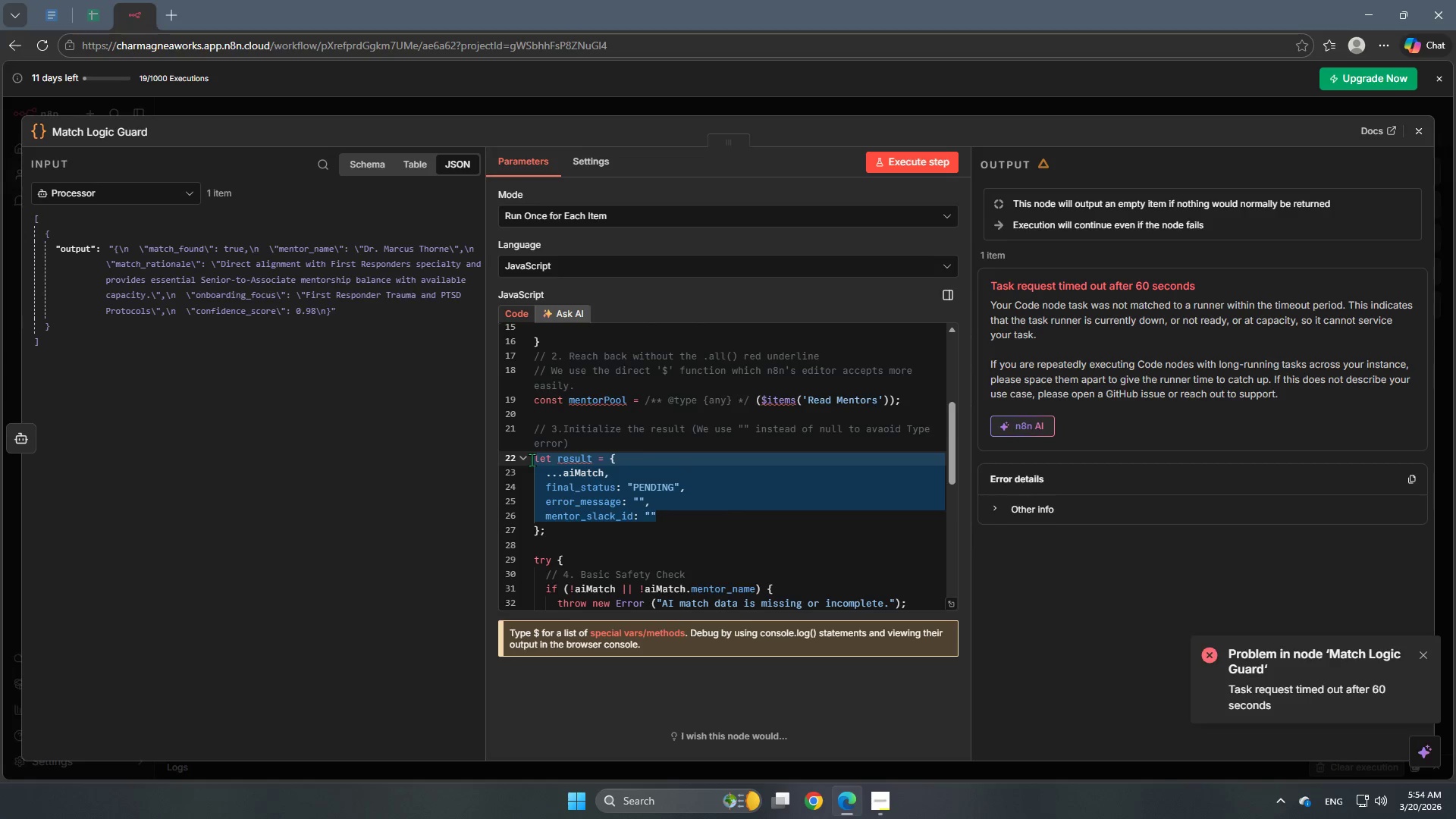 
key(Control+C)
 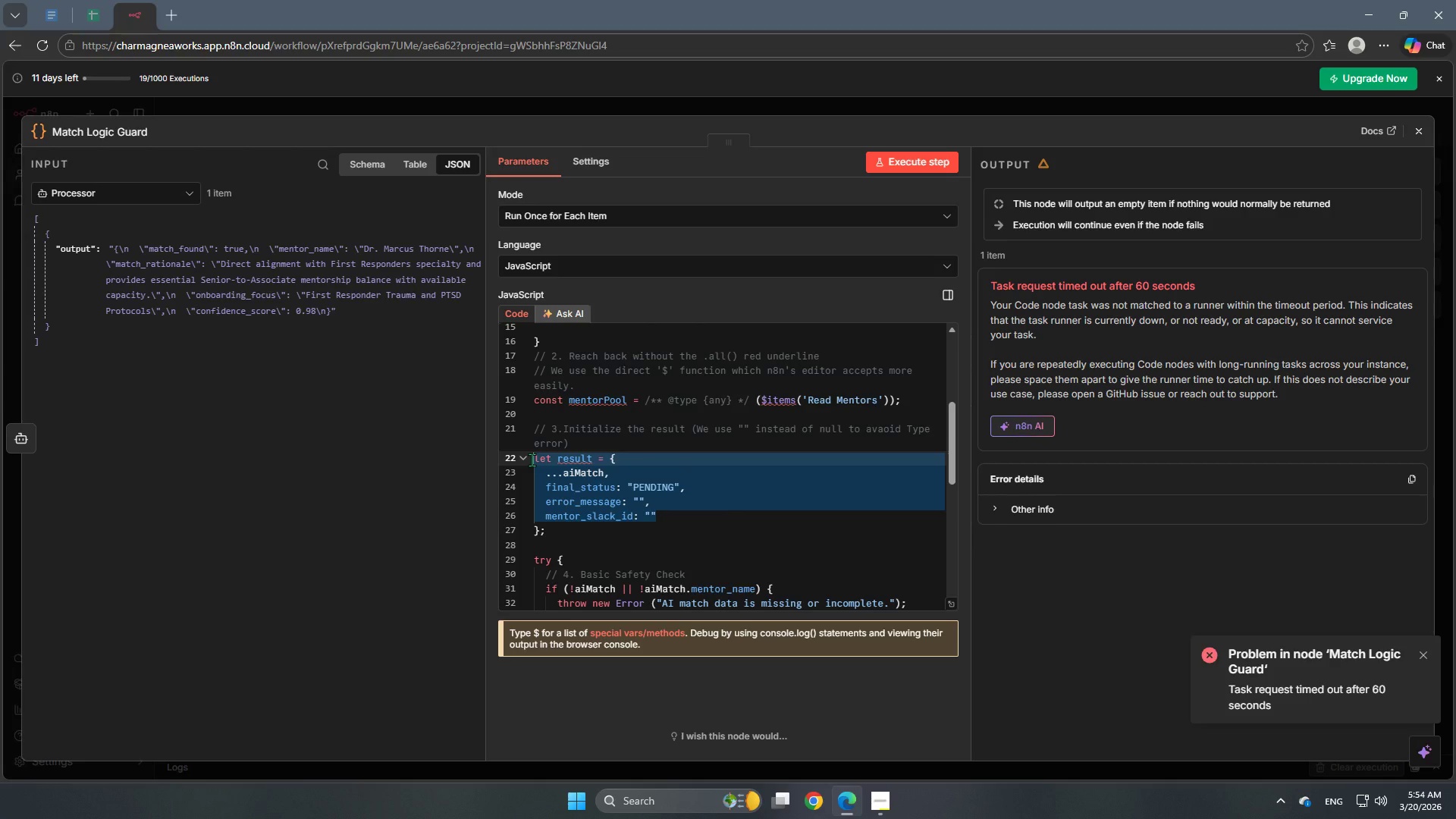 
key(Control+ControlLeft)
 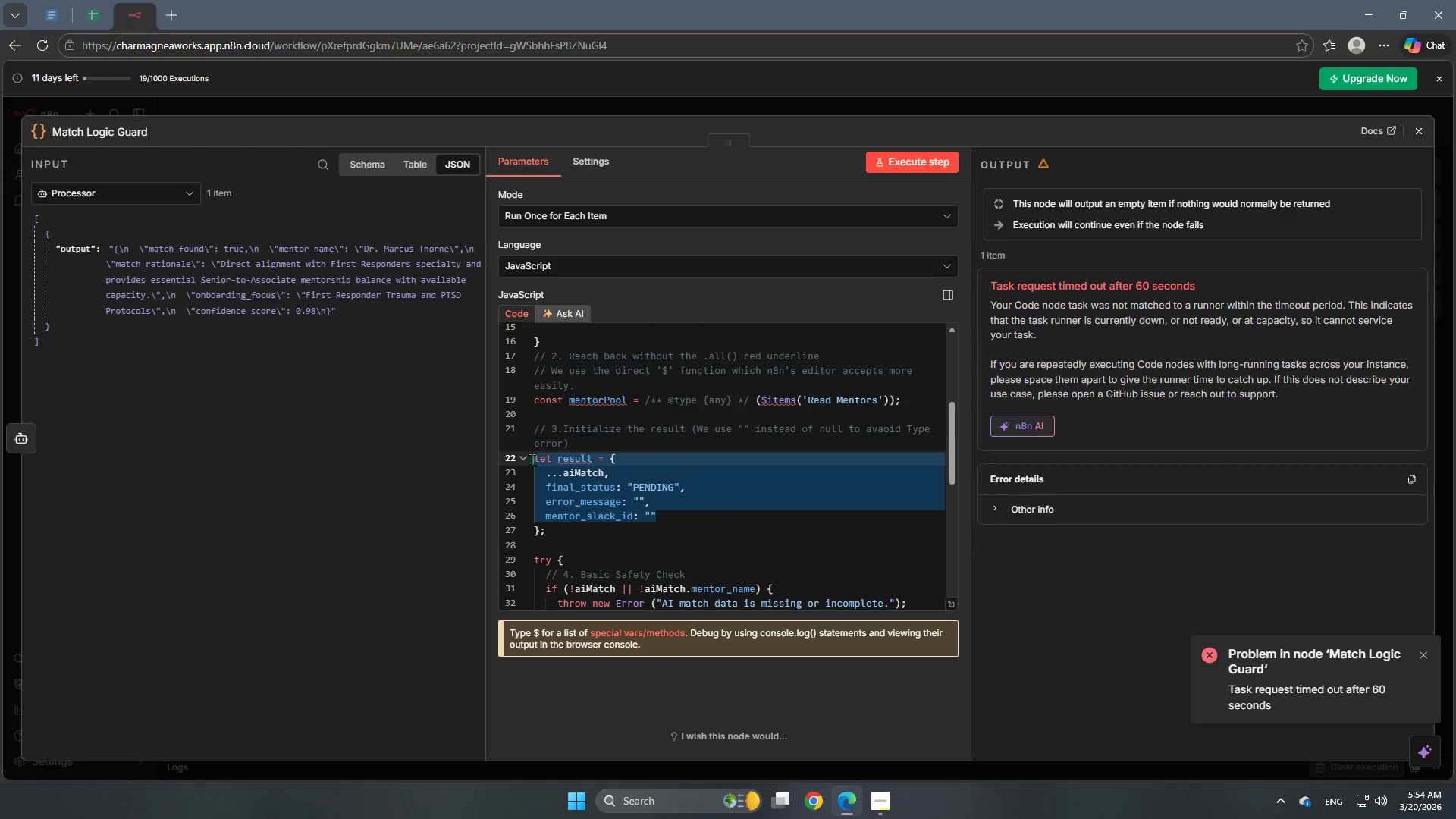 
key(Control+C)
 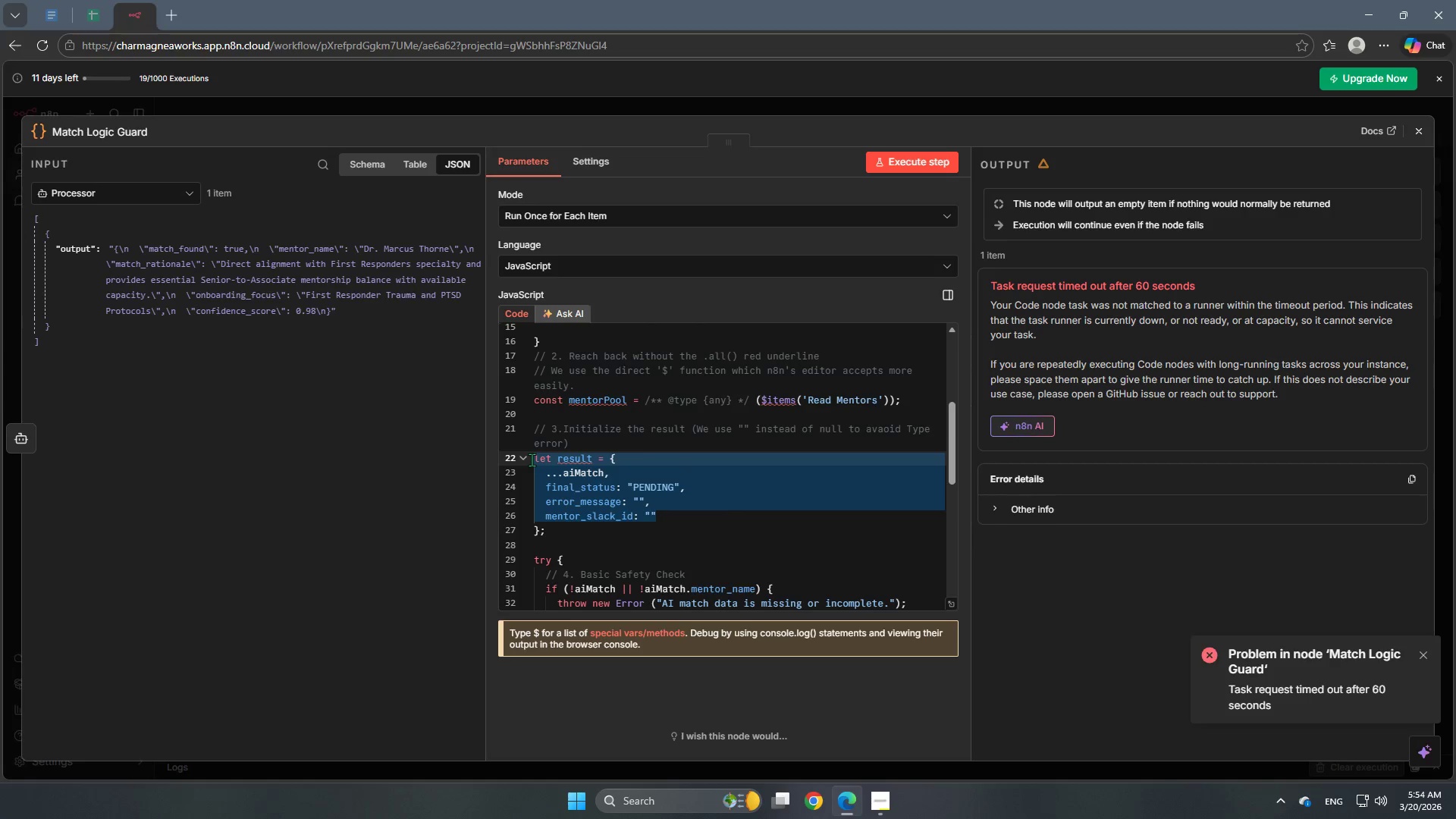 
key(Control+ControlLeft)
 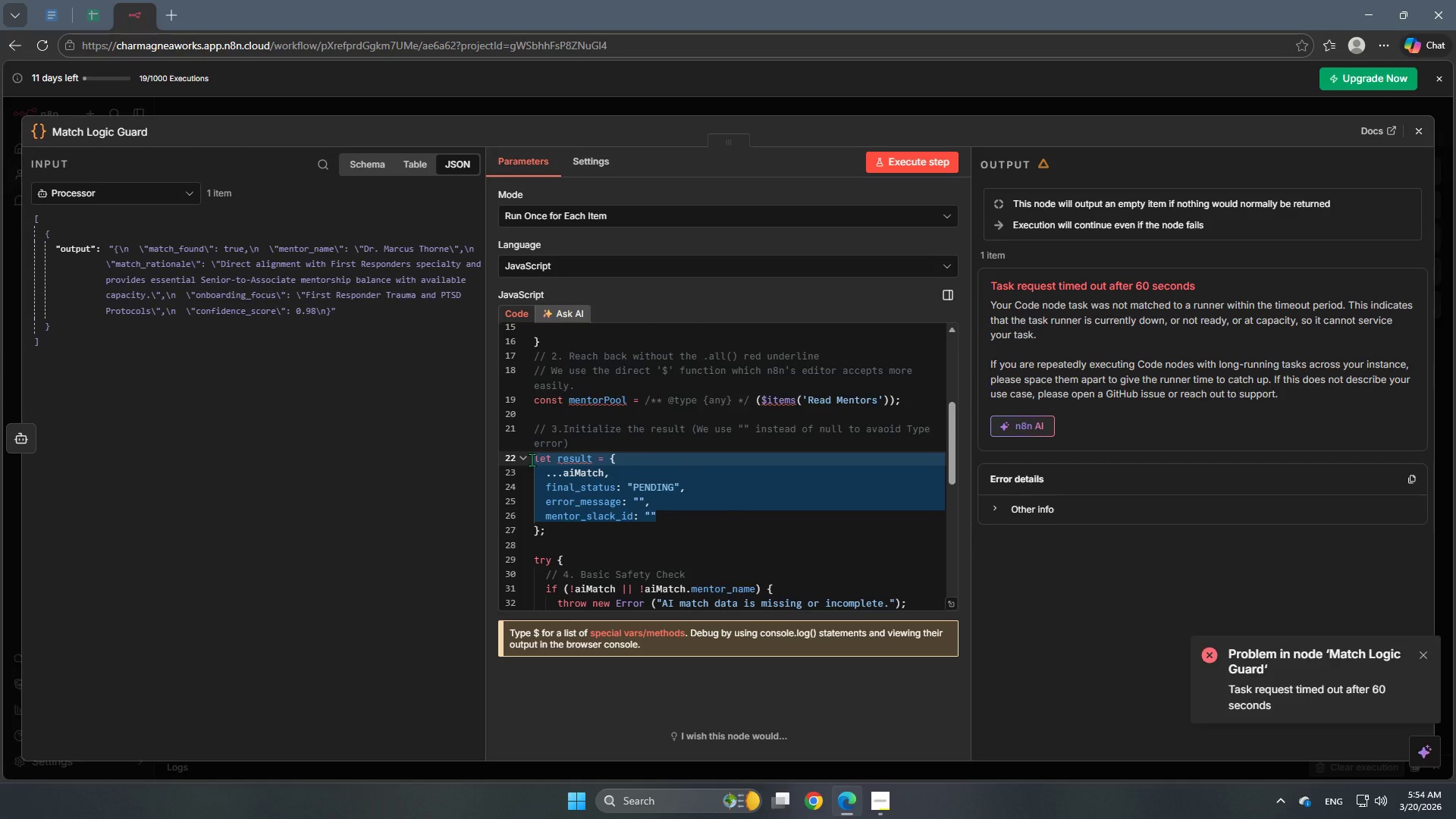 
key(Control+C)
 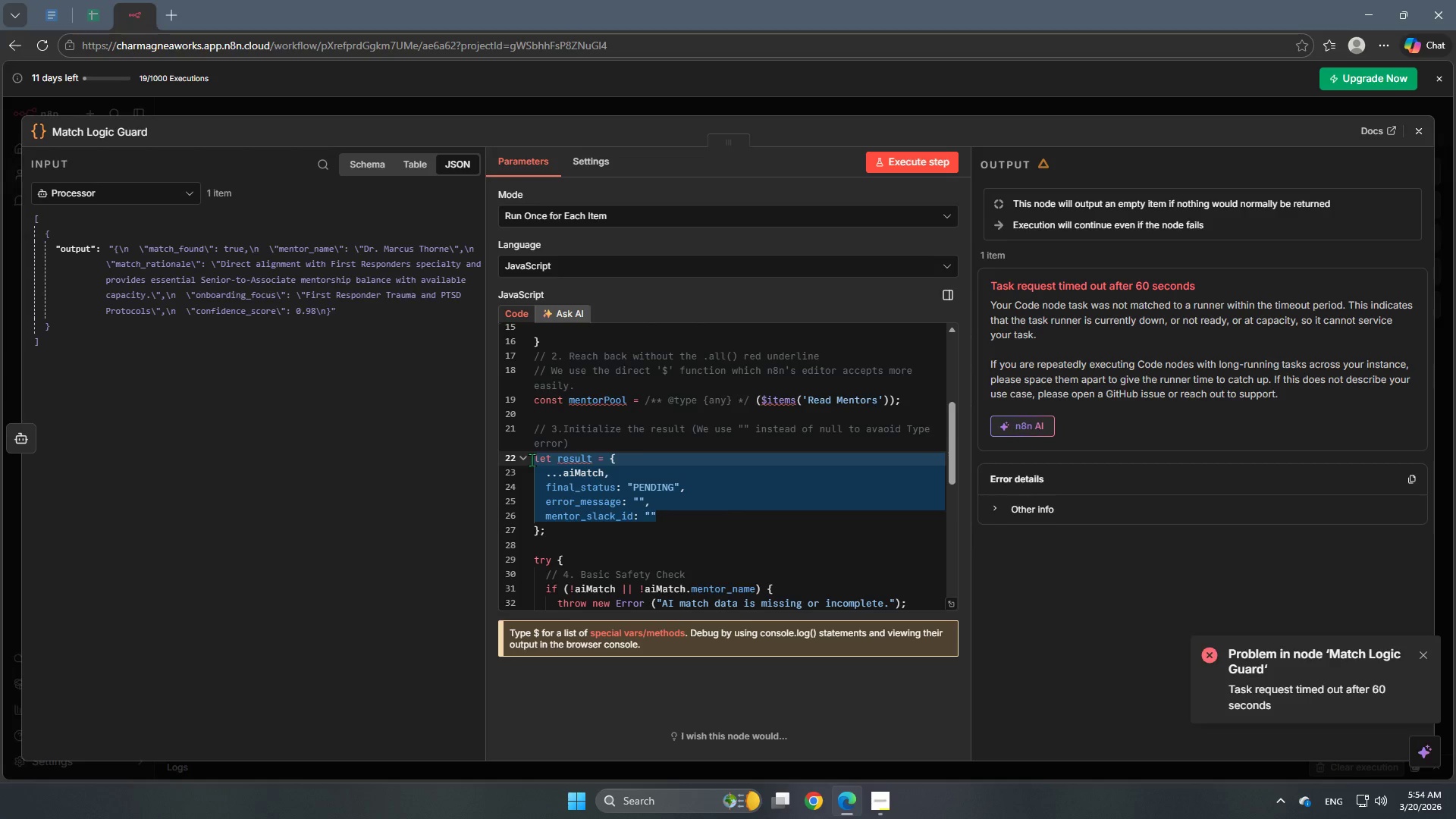 
key(Control+ControlLeft)
 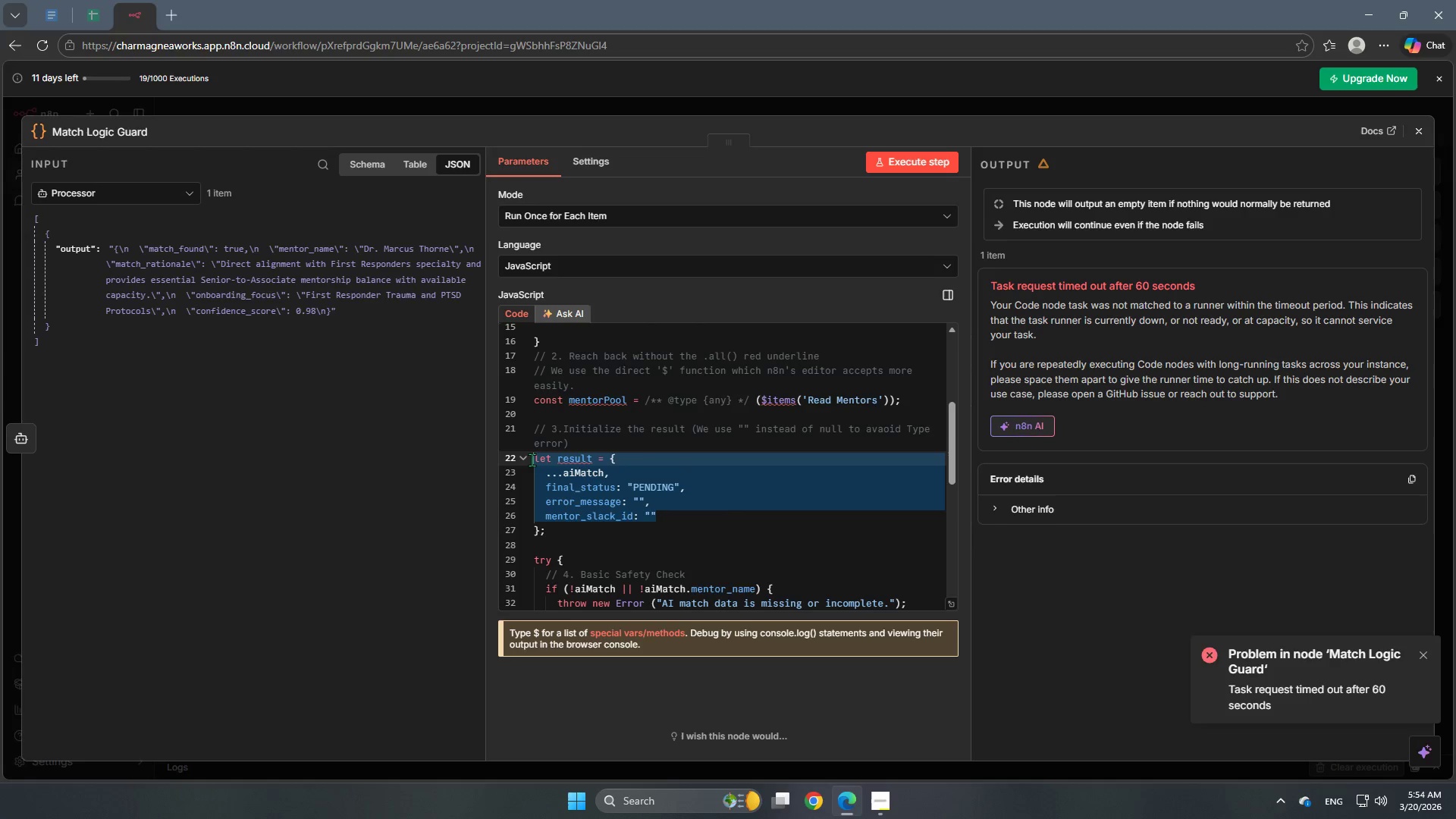 
key(Control+C)
 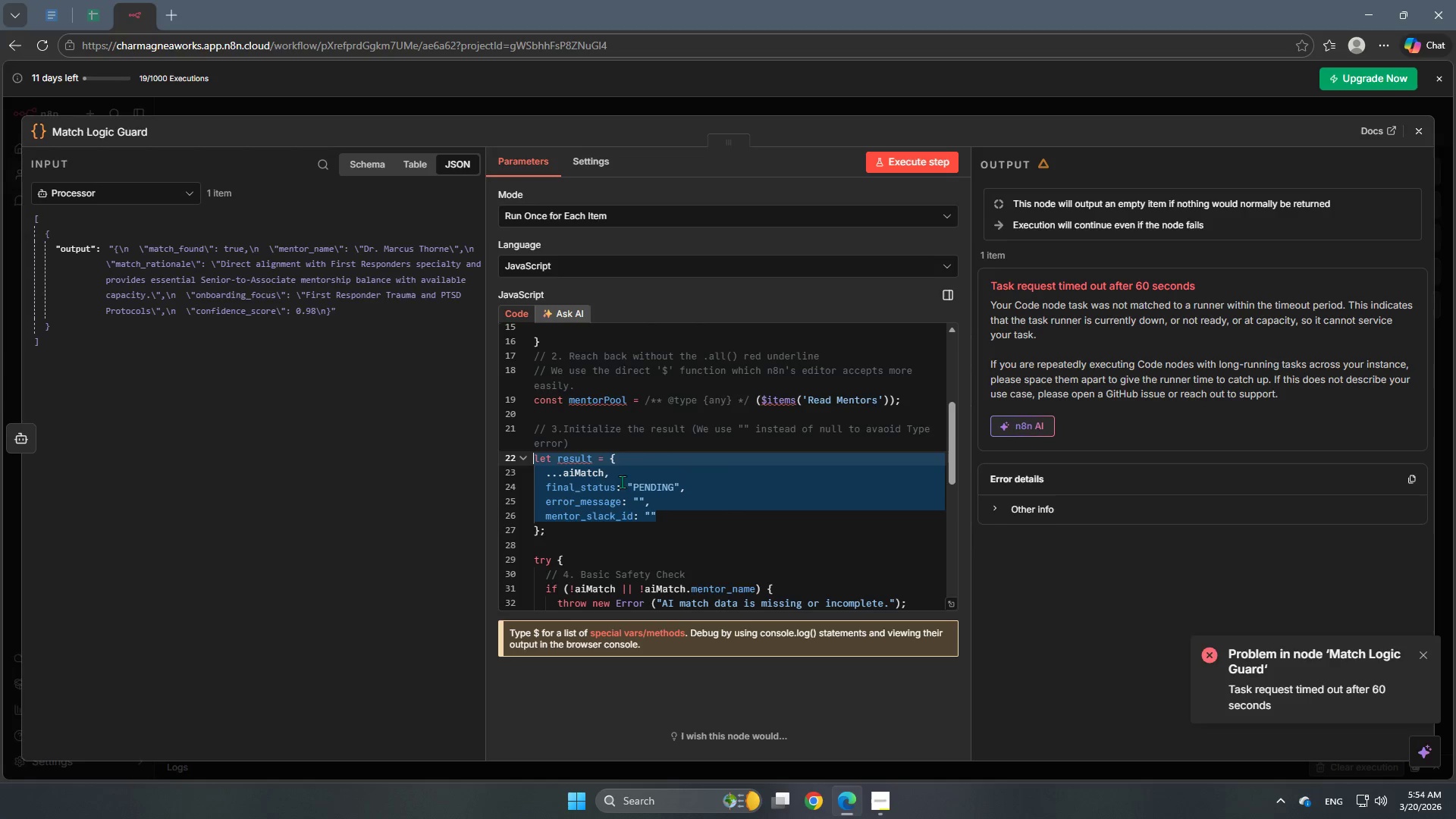 
left_click([642, 475])
 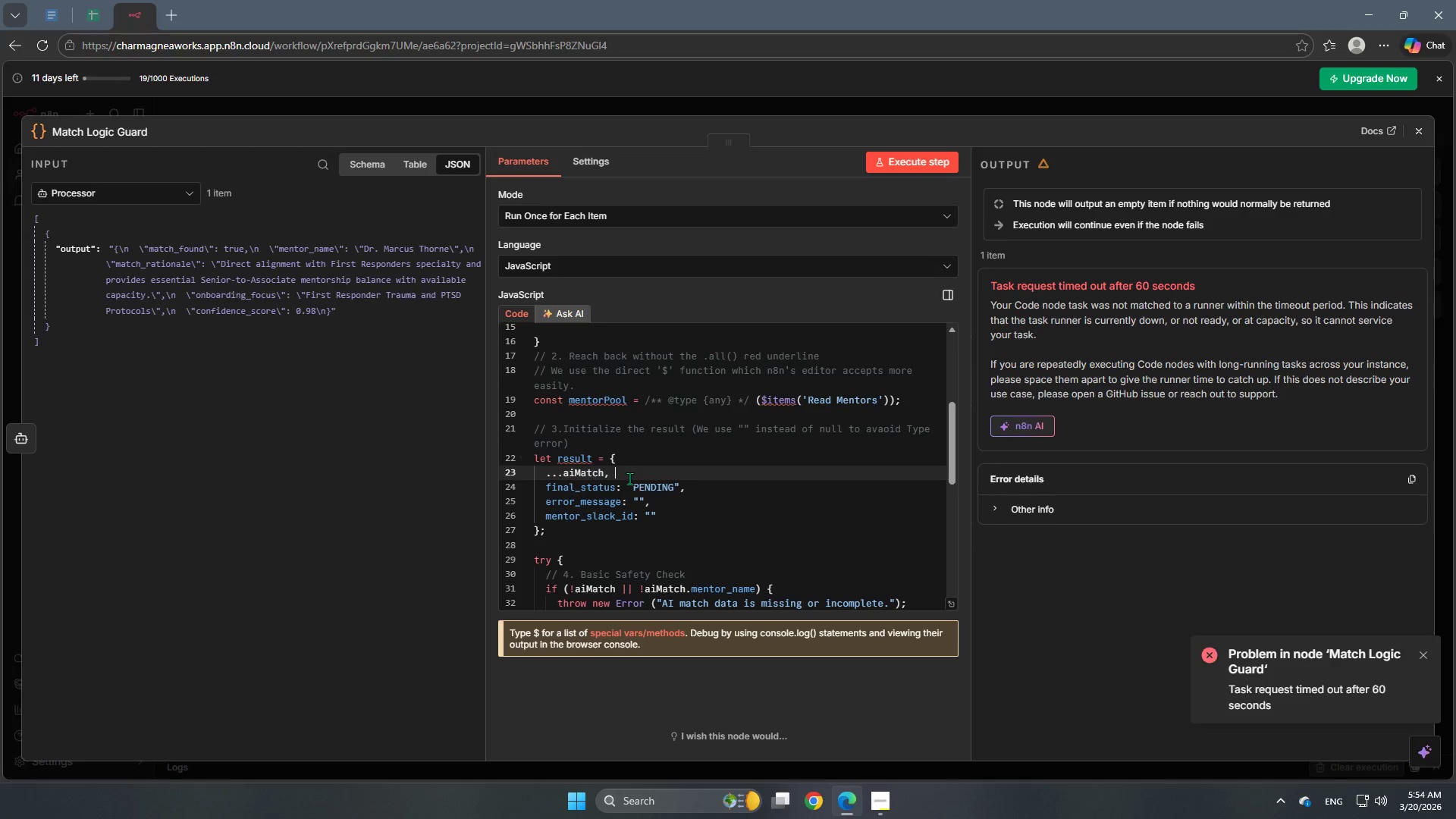 
scroll: coordinate [629, 479], scroll_direction: up, amount: 2.0
 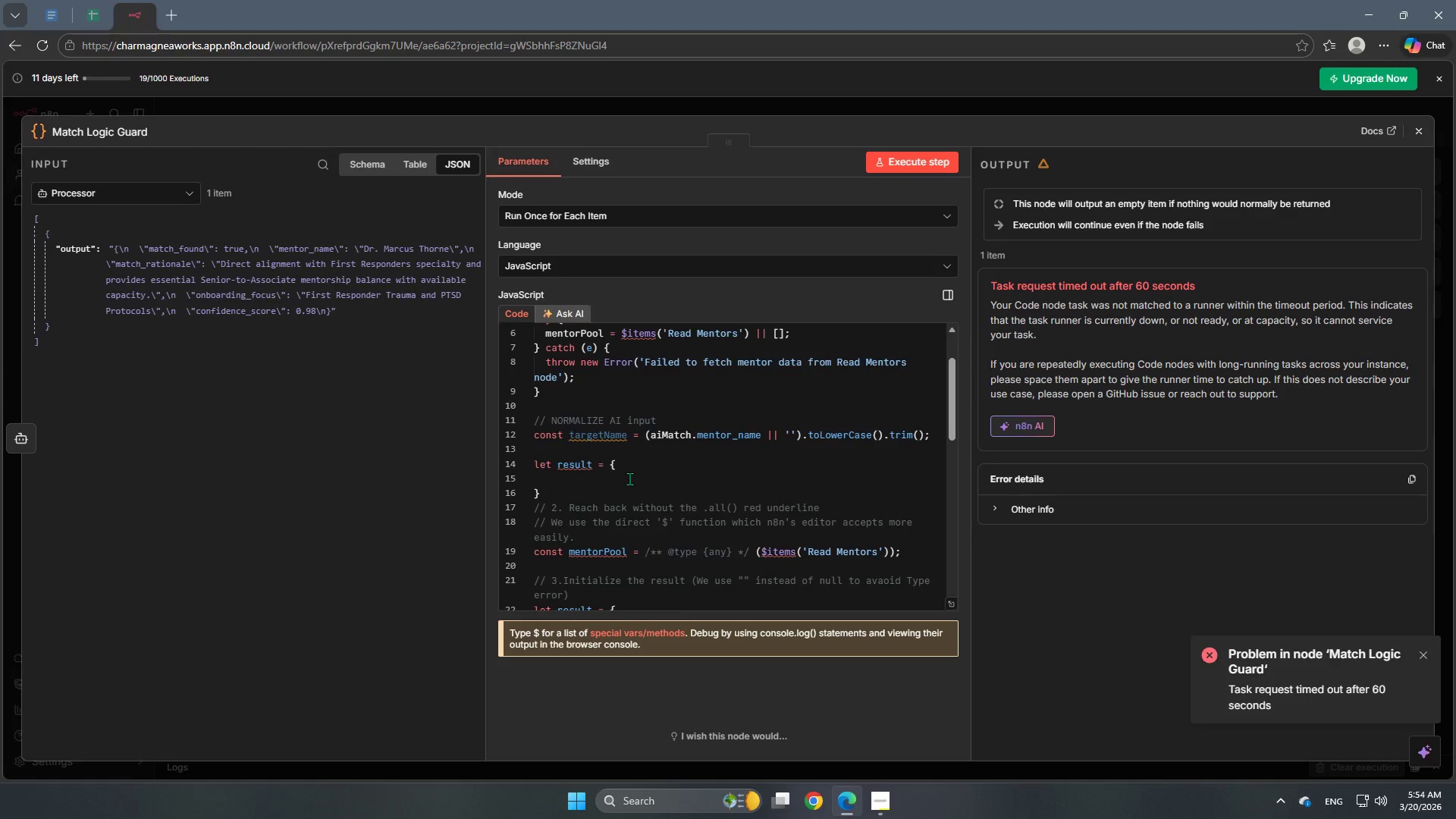 
scroll: coordinate [629, 479], scroll_direction: down, amount: 1.0
 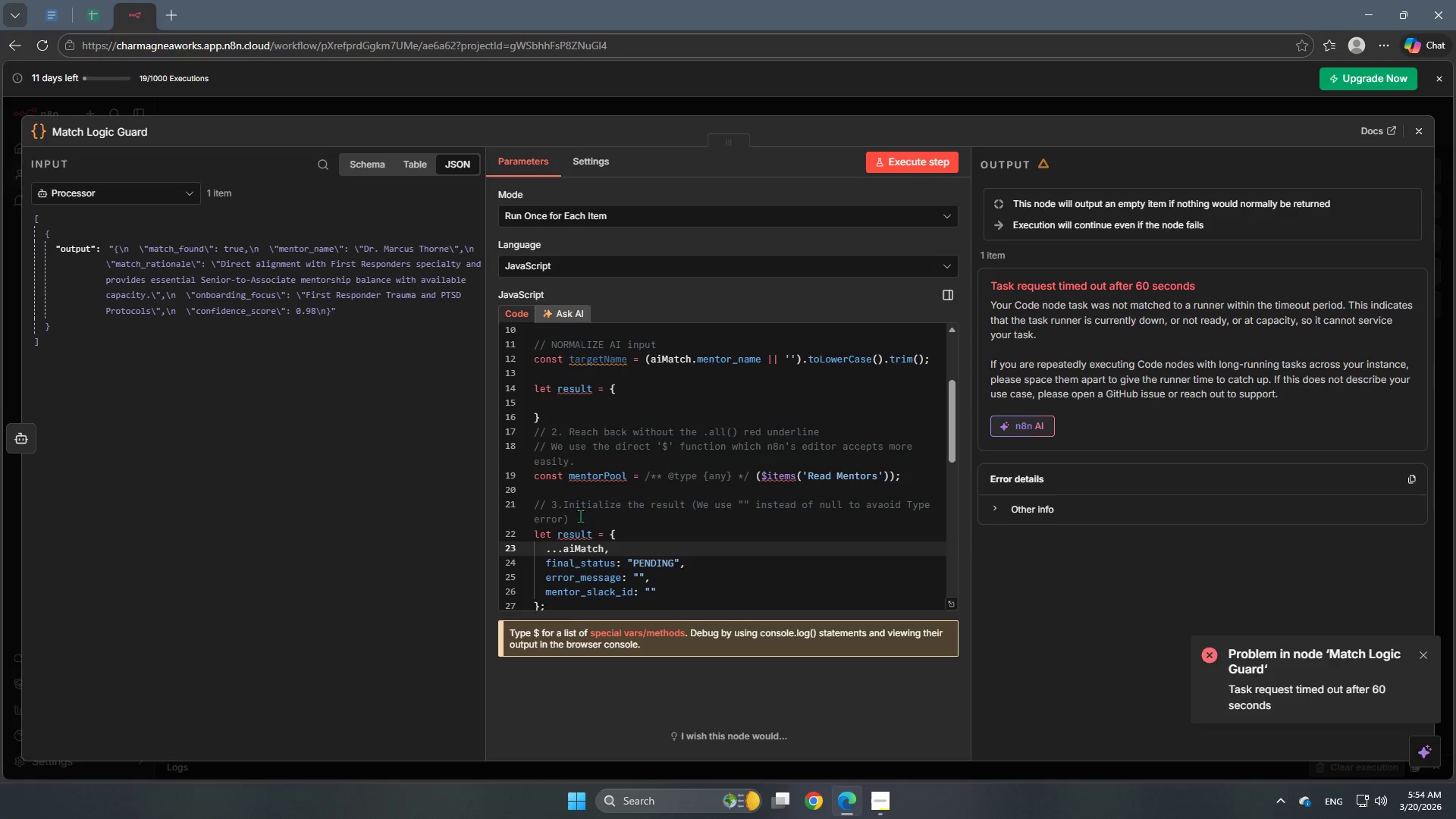 
left_click_drag(start_coordinate=[579, 516], to_coordinate=[507, 391])
 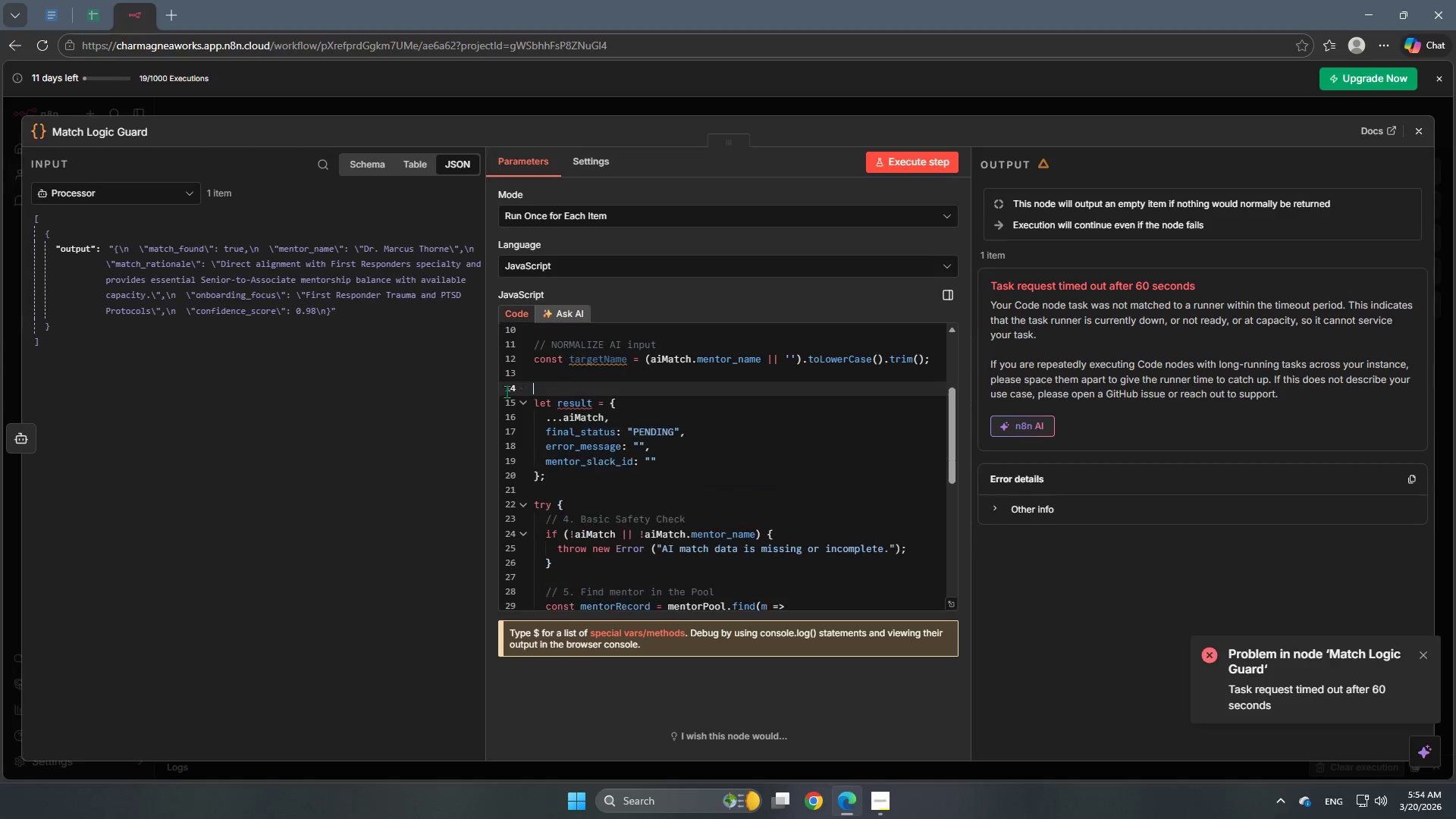 
key(Backspace)
 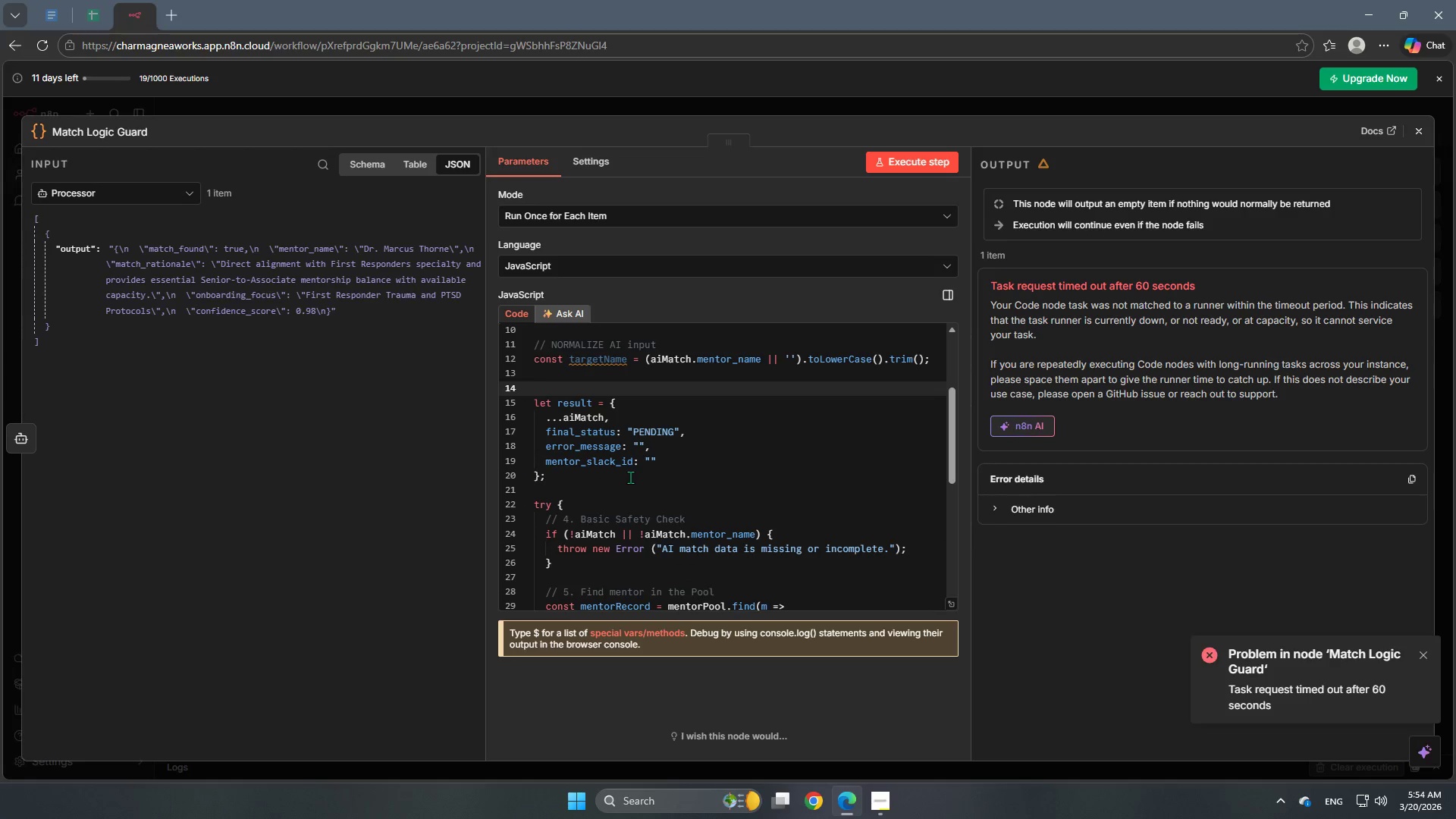 
key(Backspace)
 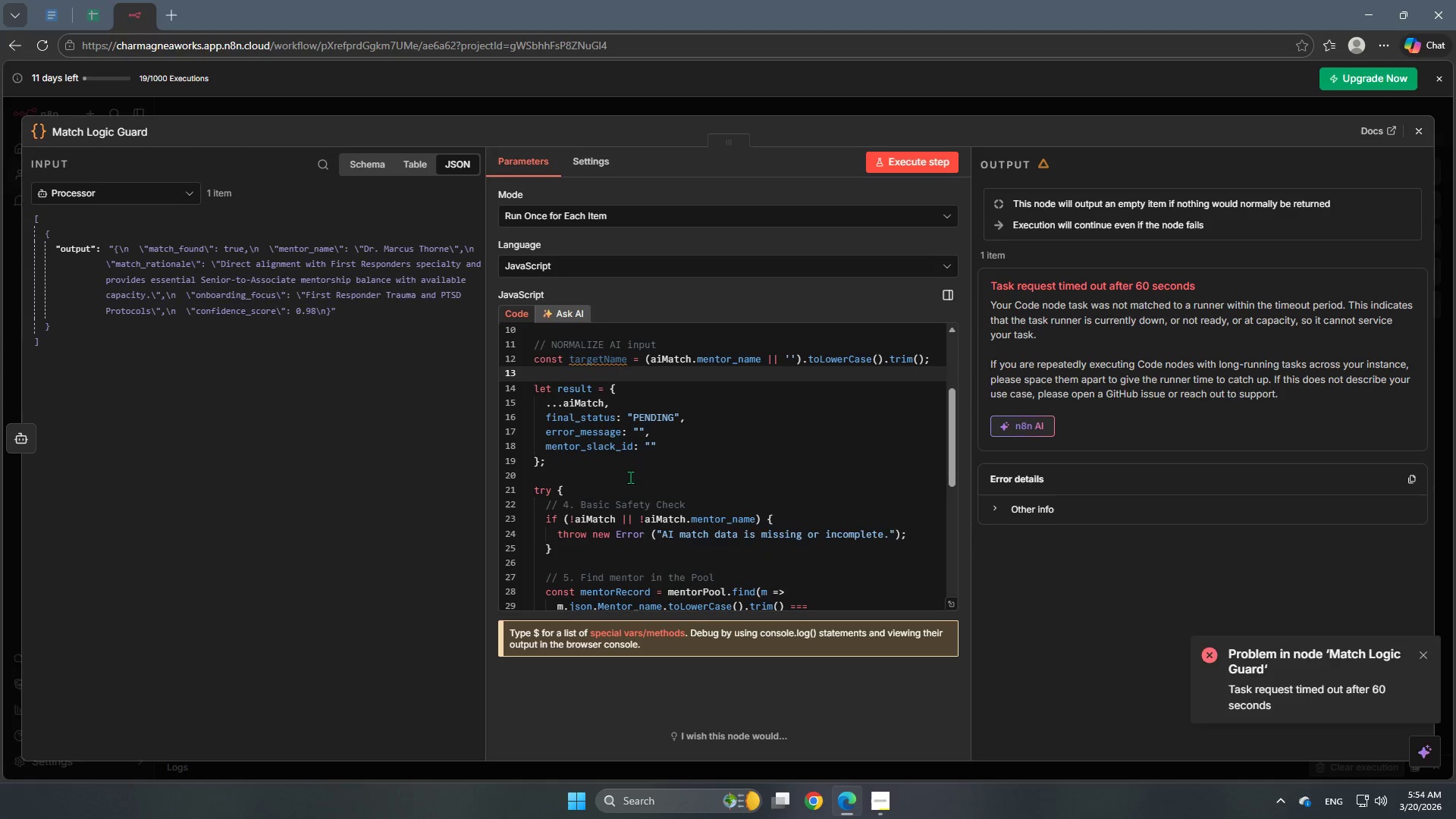 
left_click([606, 460])
 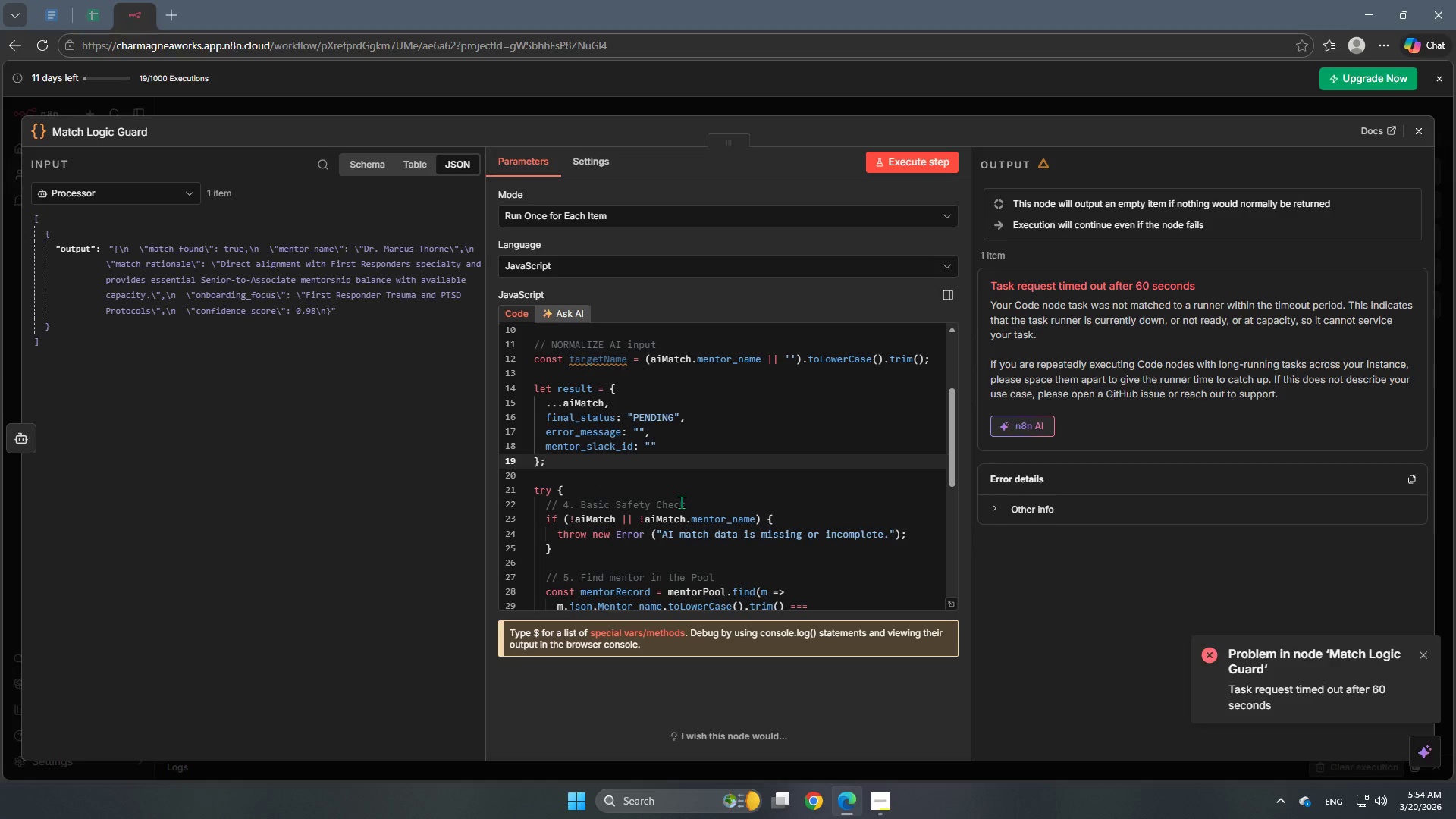 
wait(7.67)
 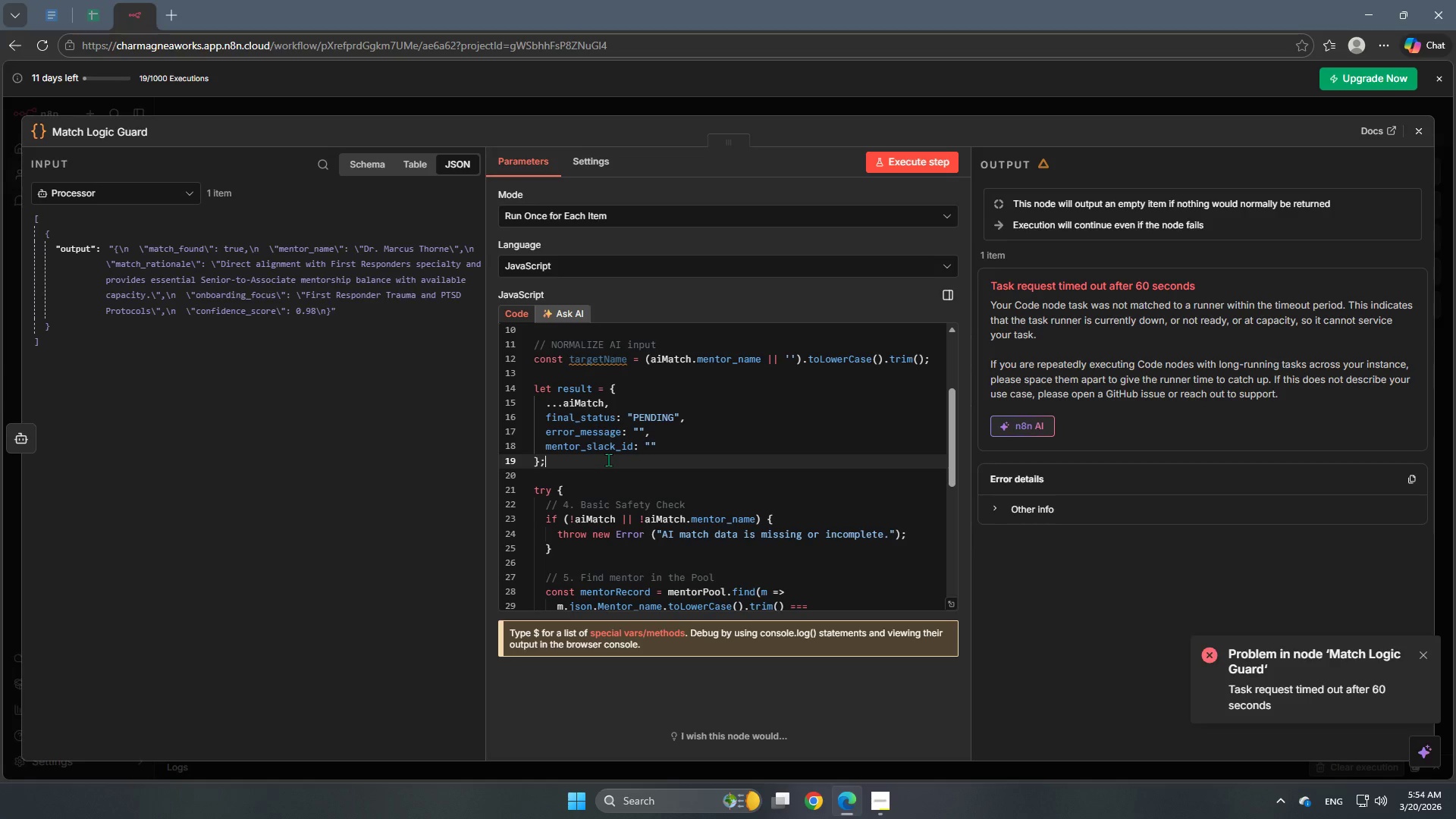 
left_click_drag(start_coordinate=[689, 503], to_coordinate=[563, 505])
 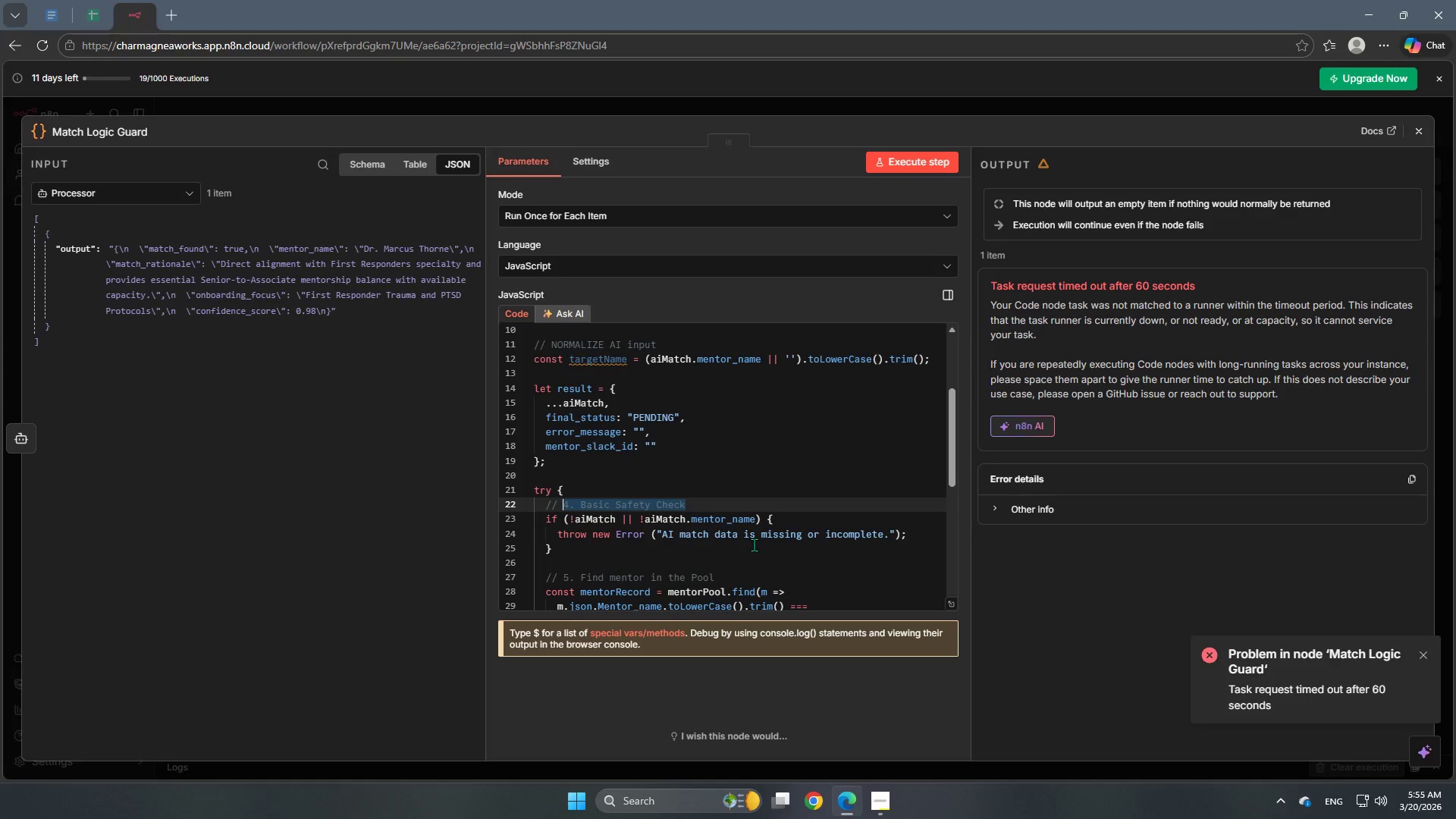 
key(Backspace)
key(Backspace)
type( Safety Check)
 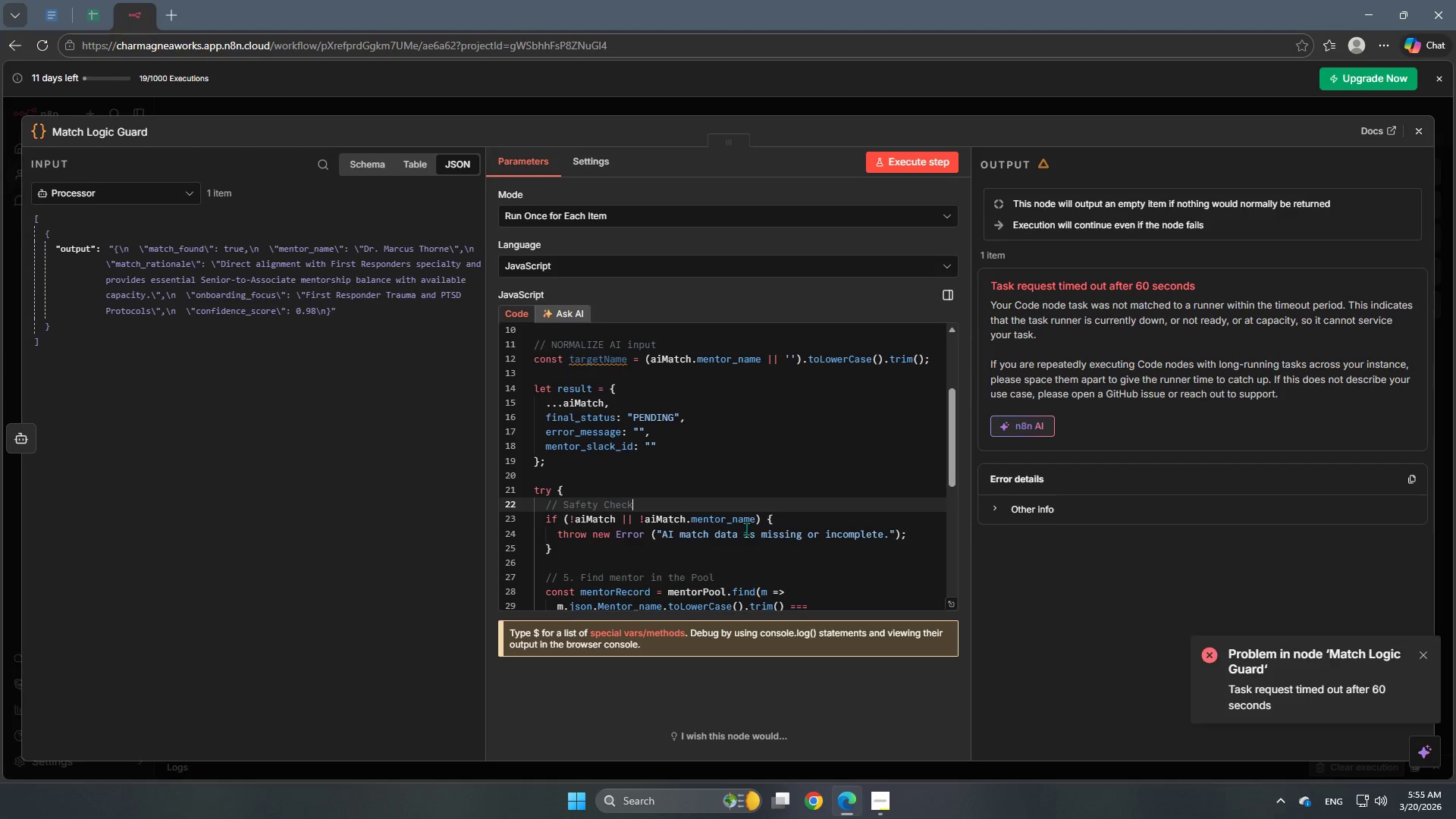 
wait(16.99)
 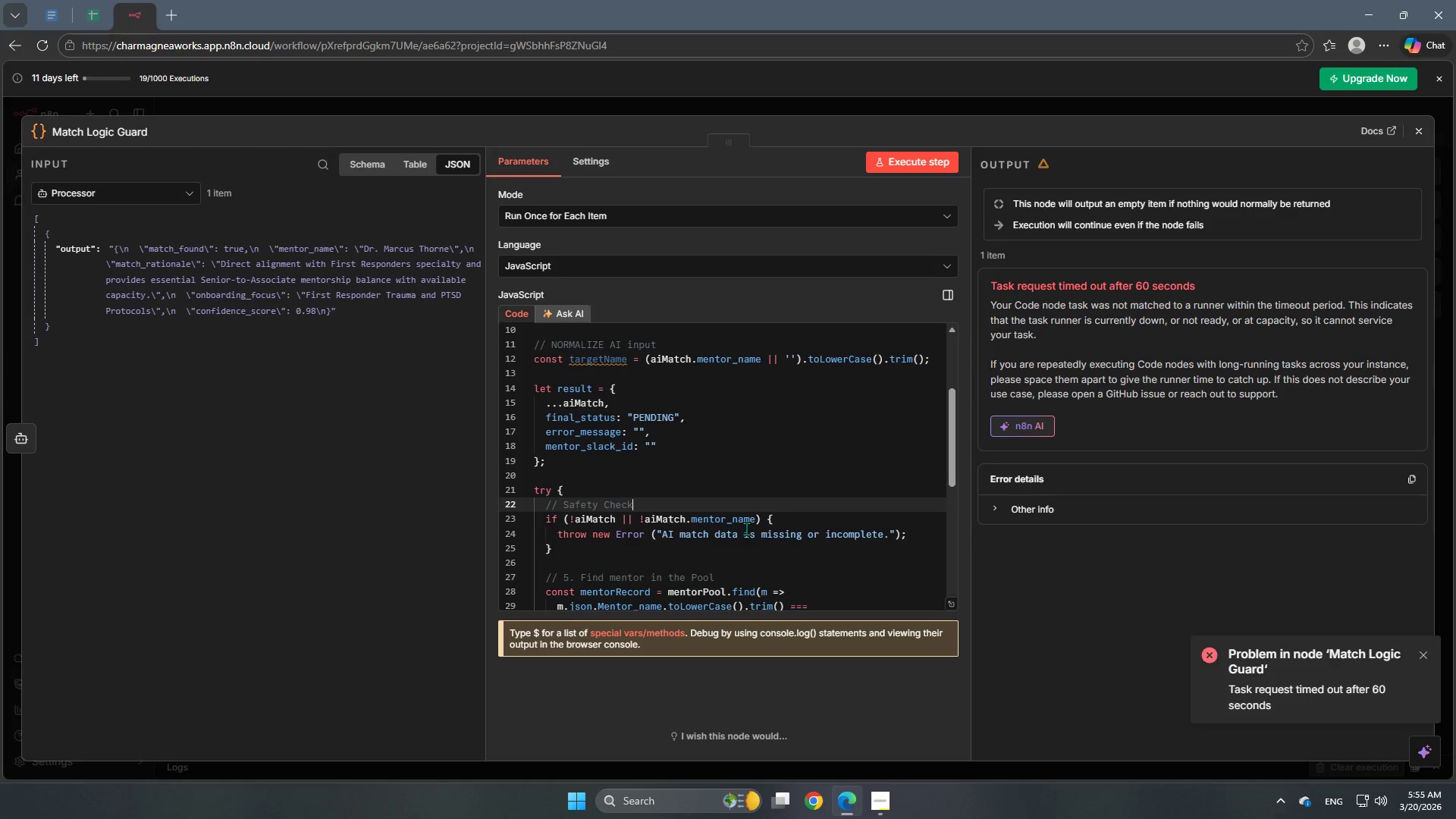 
left_click_drag(start_coordinate=[761, 518], to_coordinate=[573, 519])
 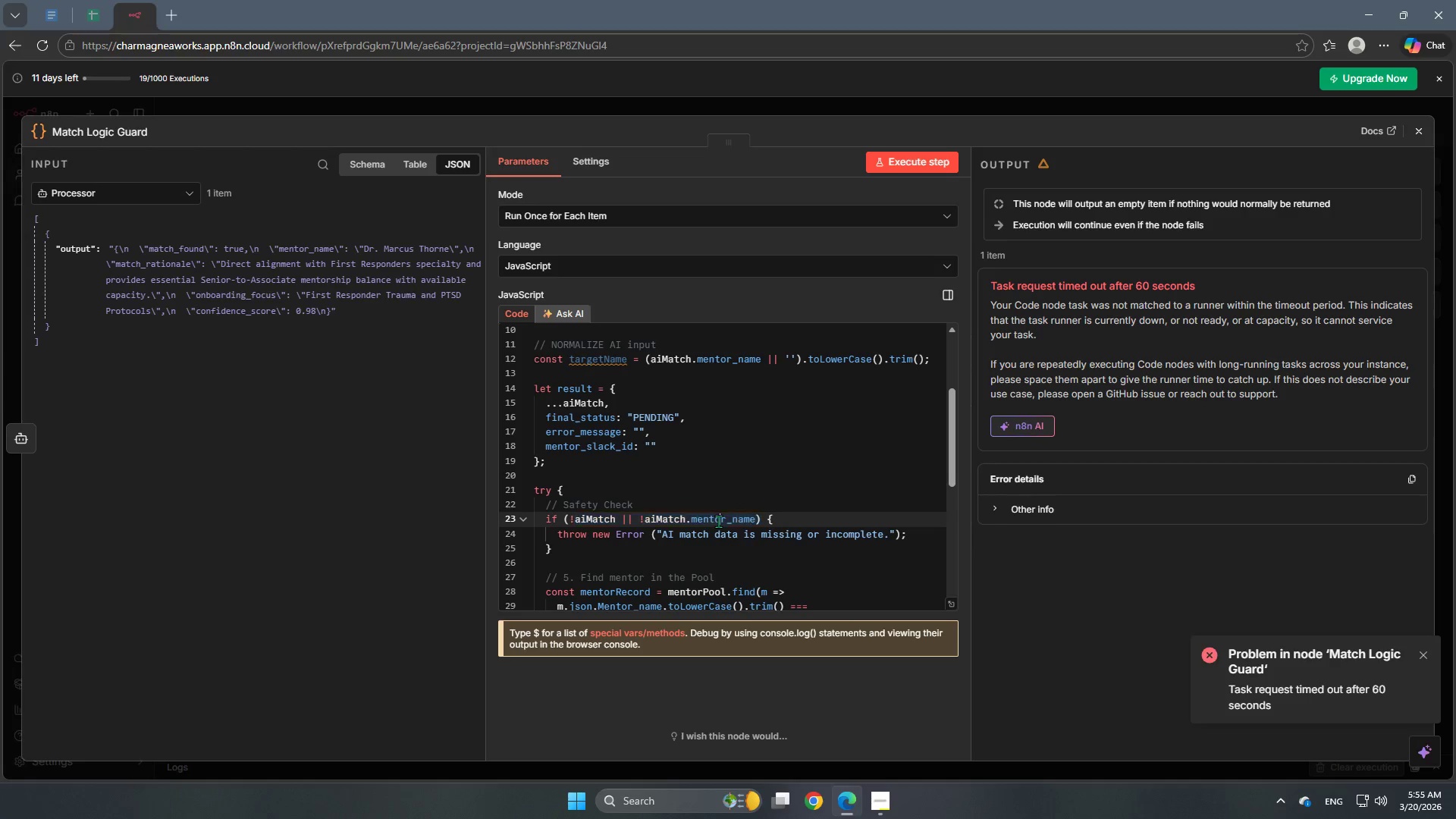 
left_click([718, 521])
 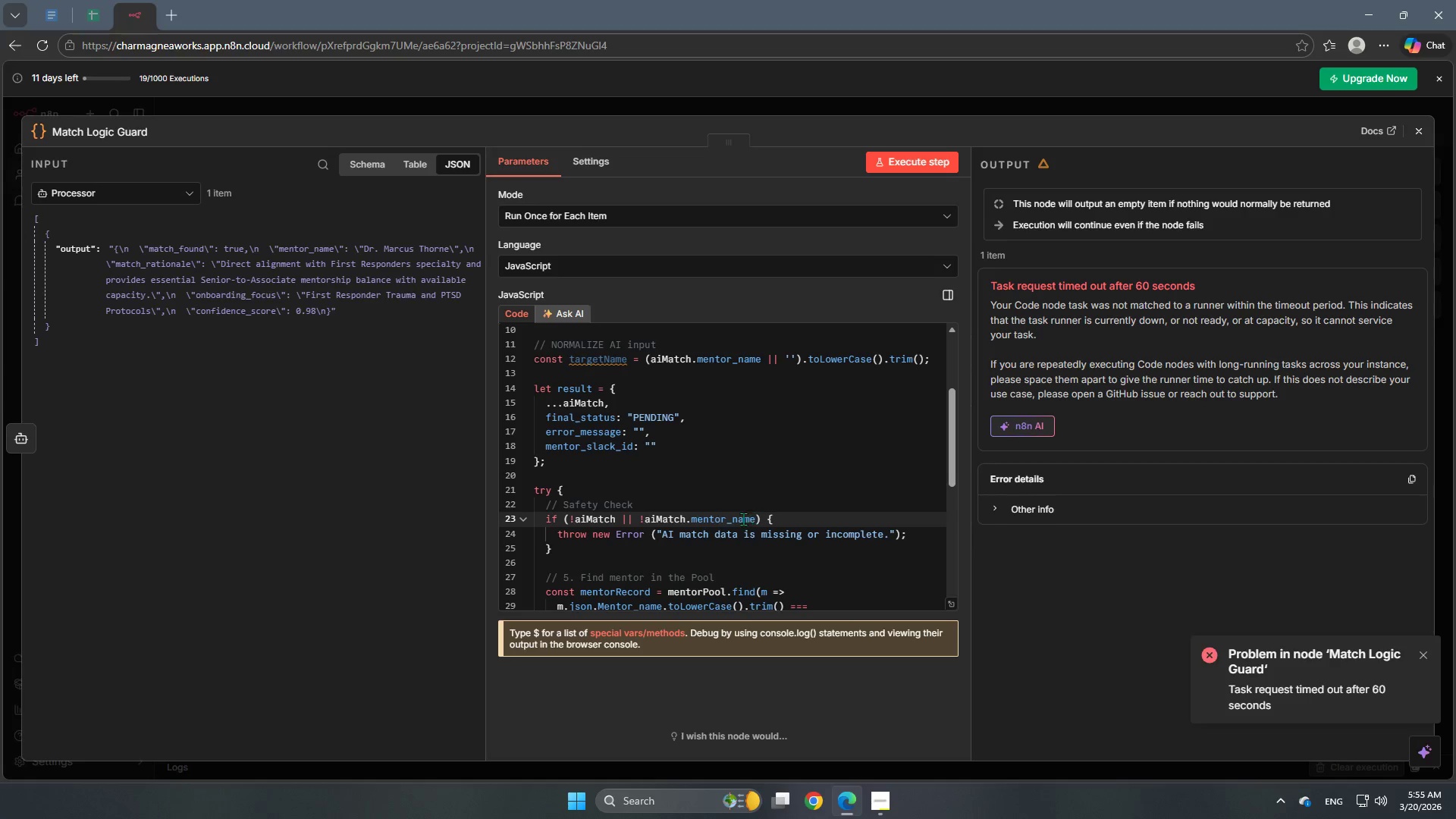 
mouse_move([752, 524])
 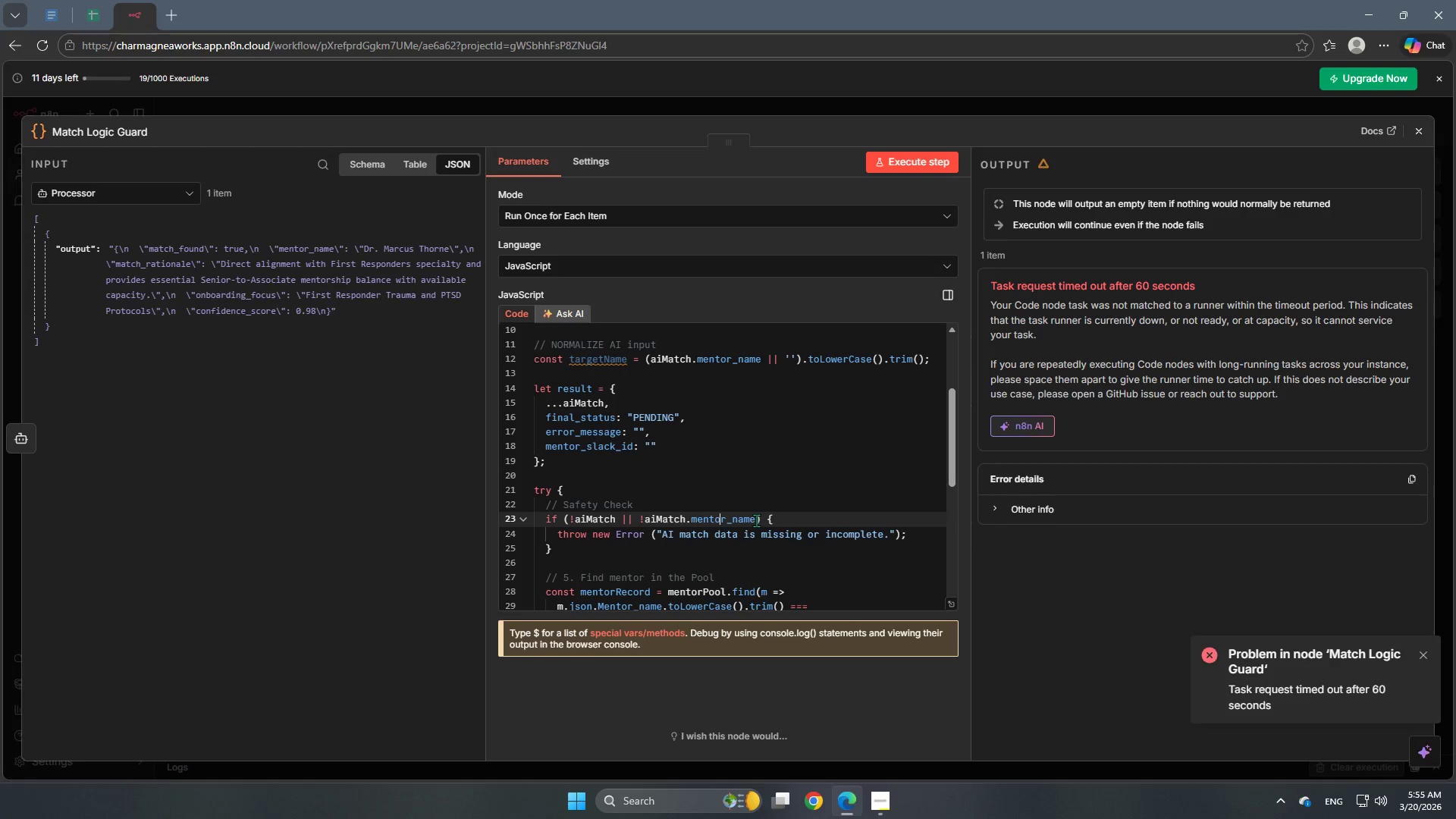 
left_click_drag(start_coordinate=[756, 520], to_coordinate=[579, 515])
 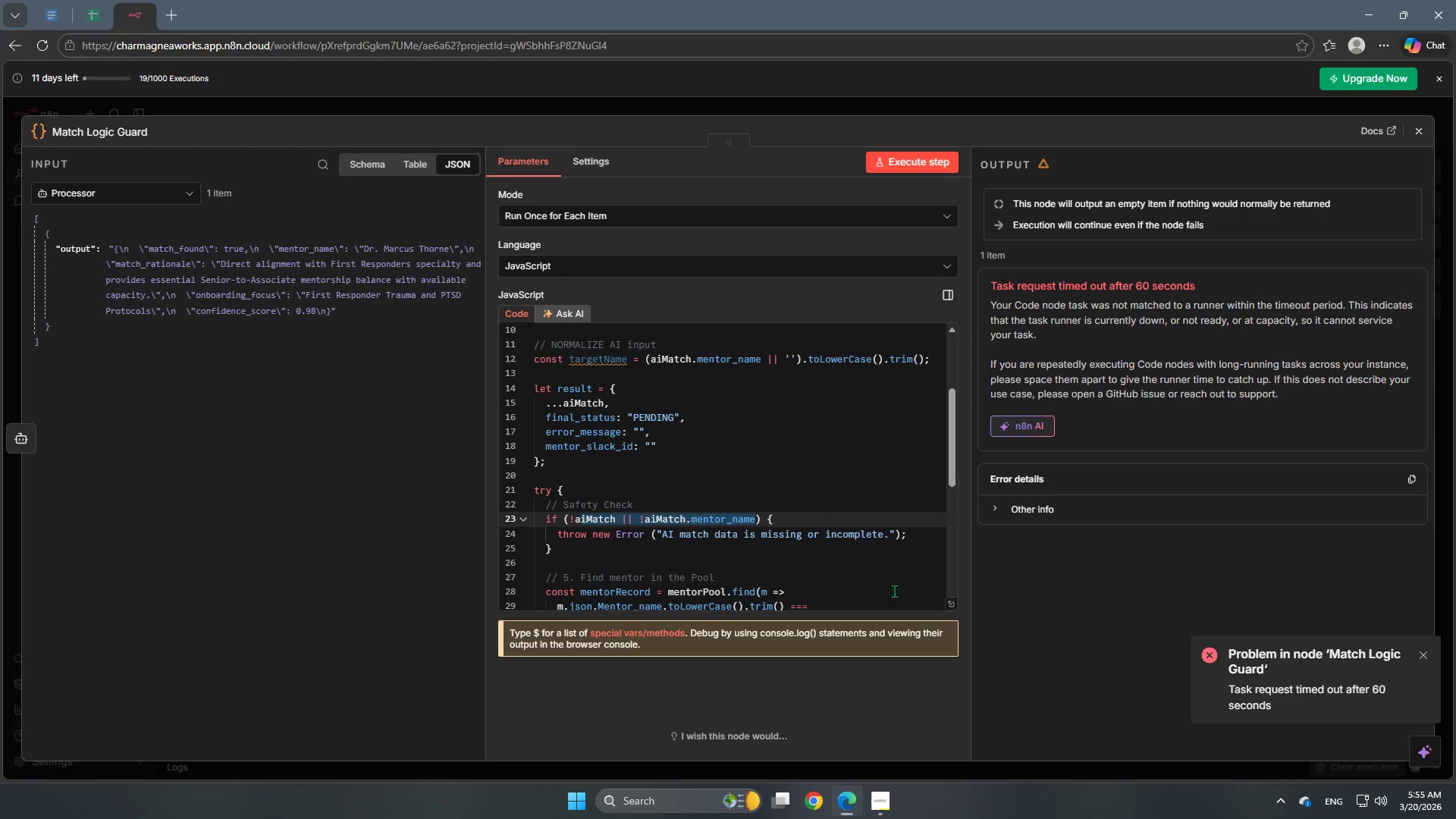 
key(Backspace)
key(Backspace)
type(targetName)
 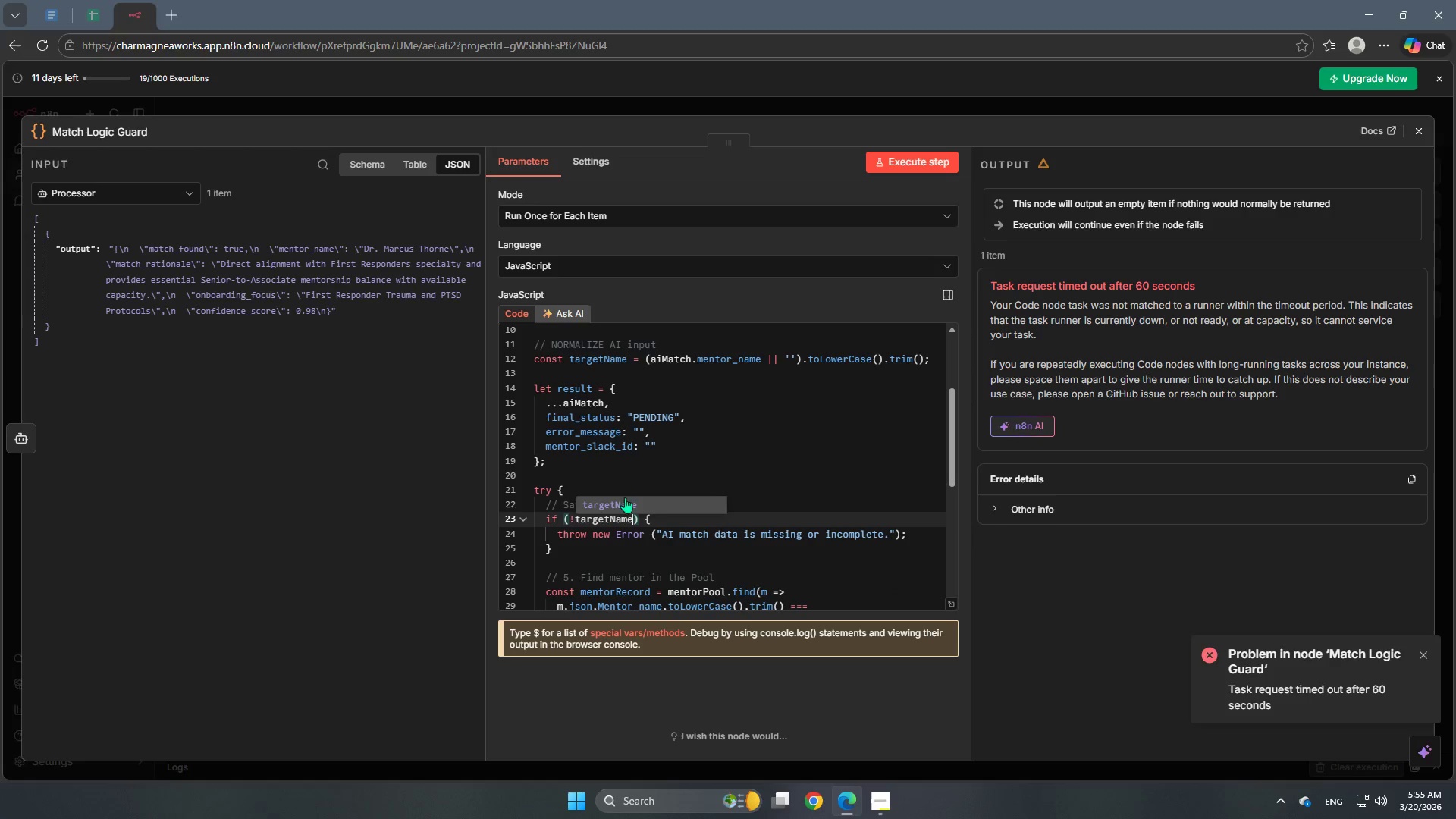 
left_click([625, 507])
 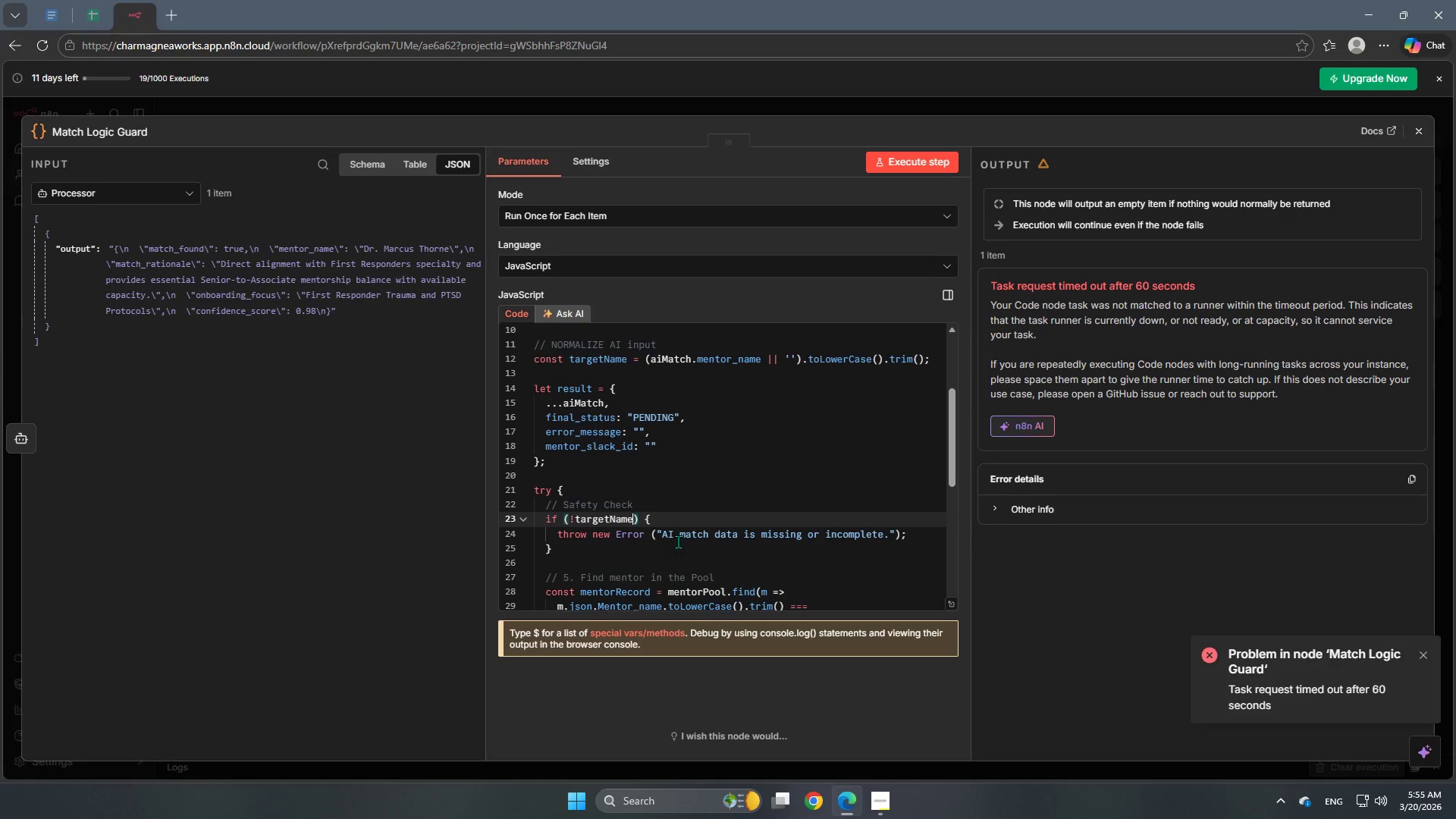 
scroll: coordinate [673, 557], scroll_direction: down, amount: 1.0
 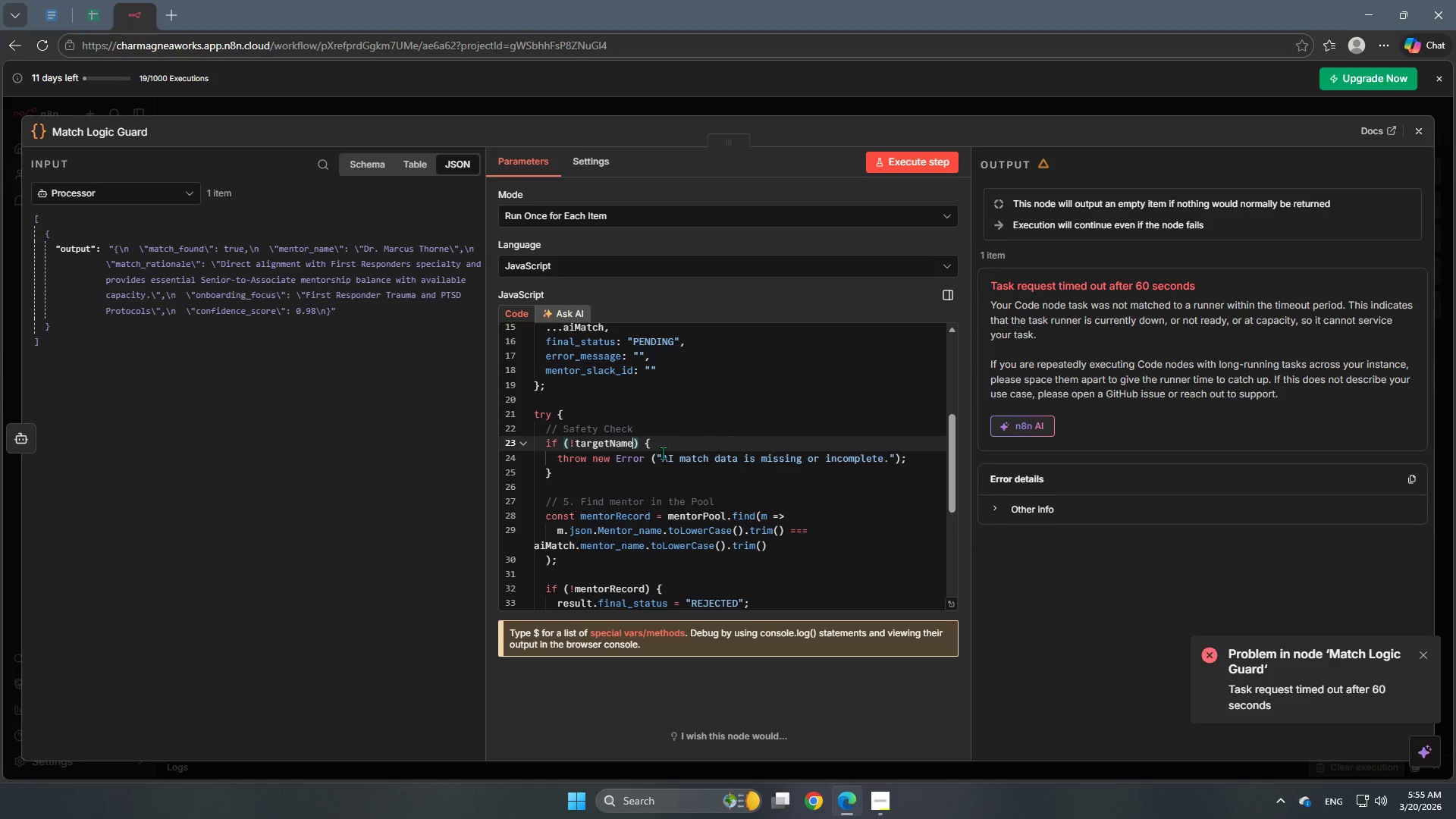 
wait(12.19)
 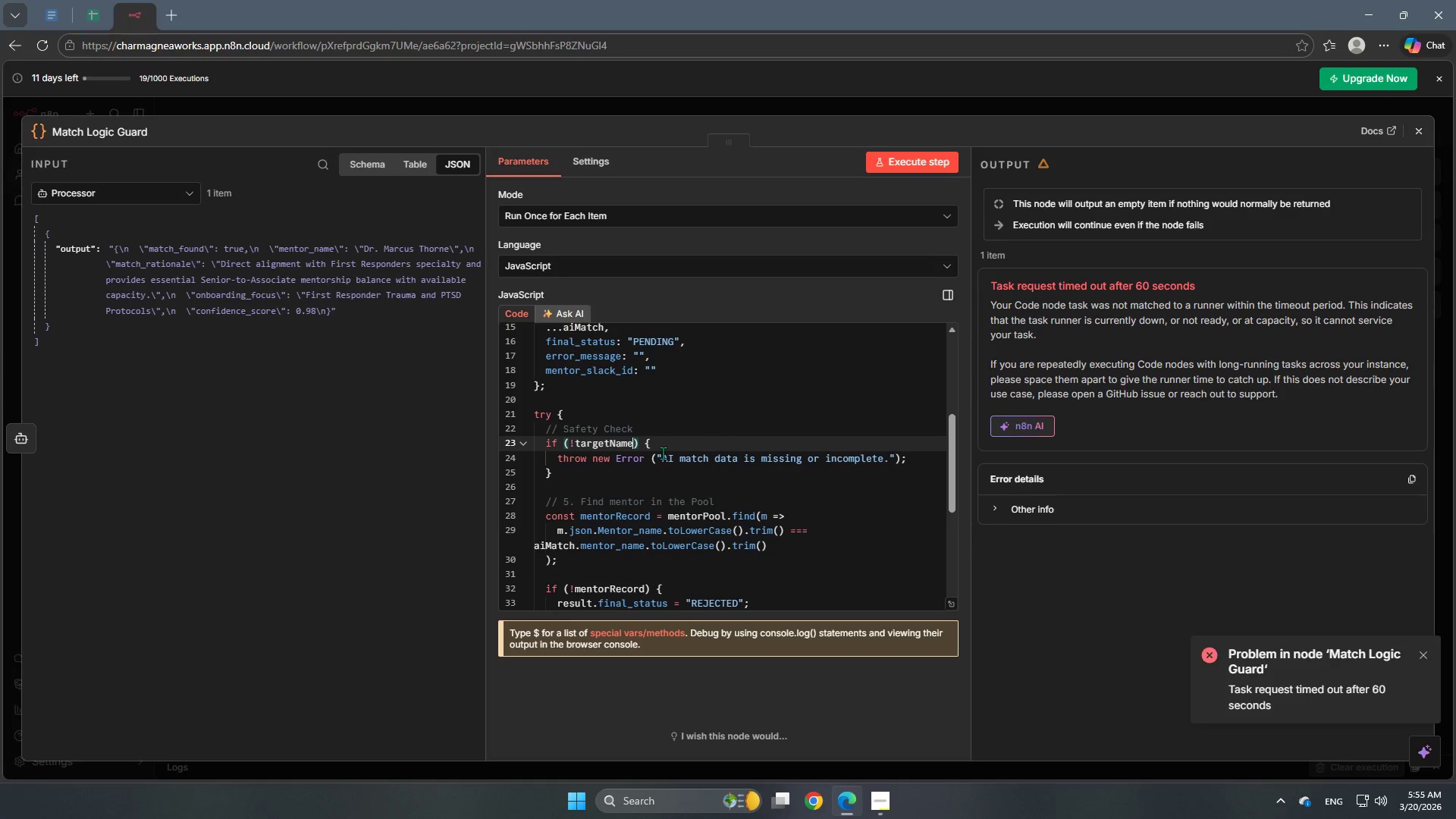 
left_click_drag(start_coordinate=[808, 460], to_coordinate=[883, 462])
 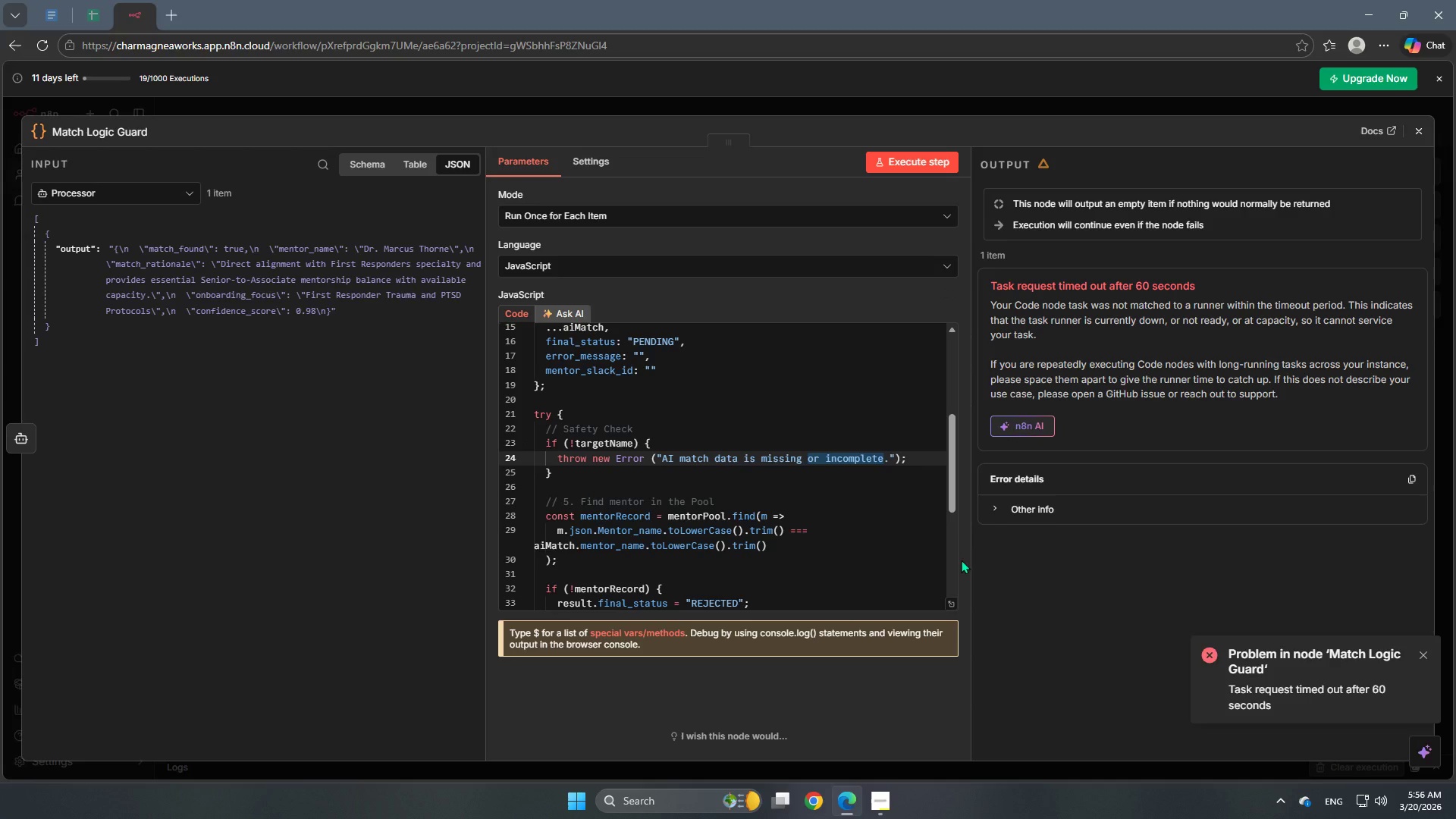 
type(mentor_name)
 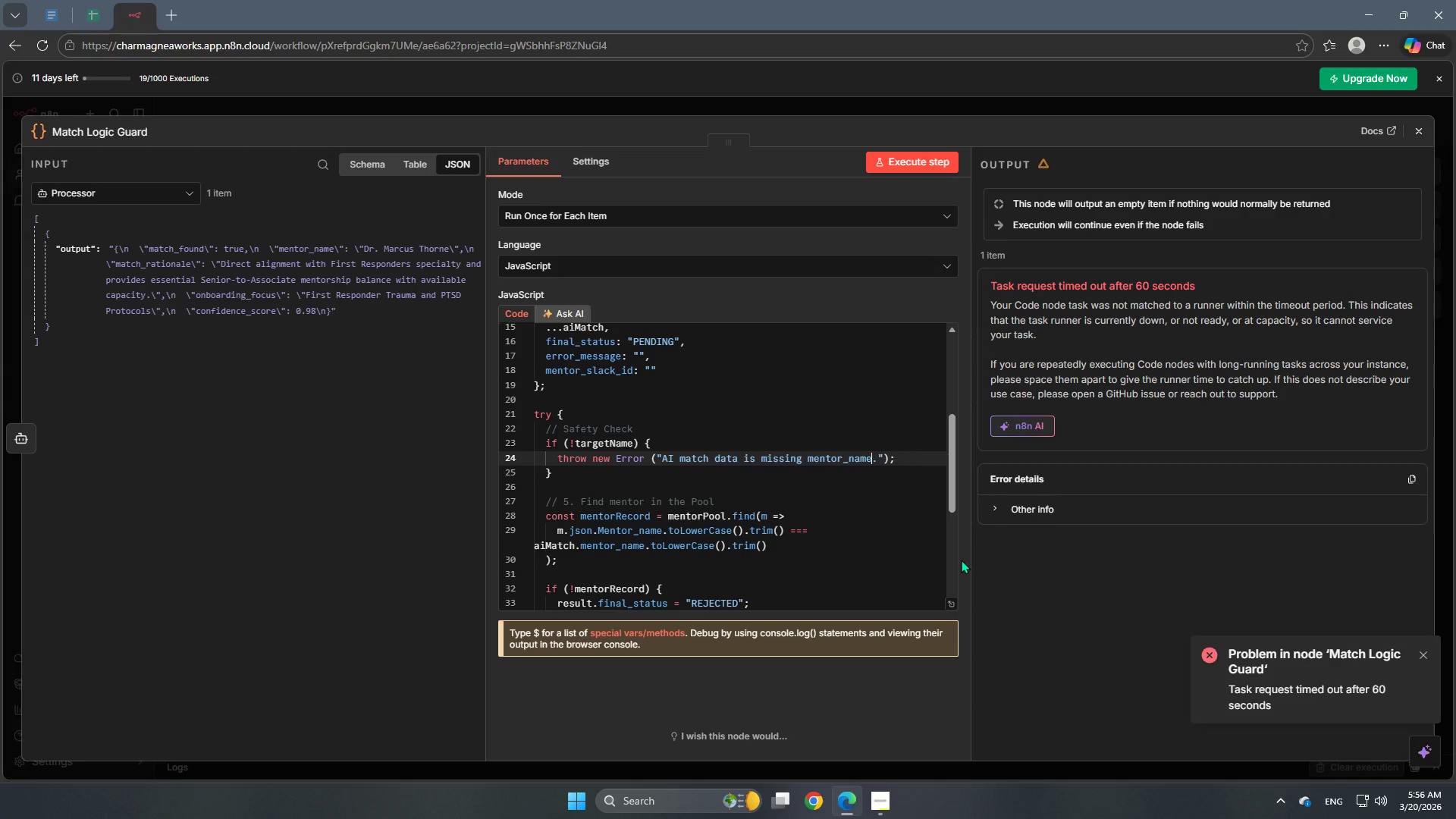 
wait(7.73)
 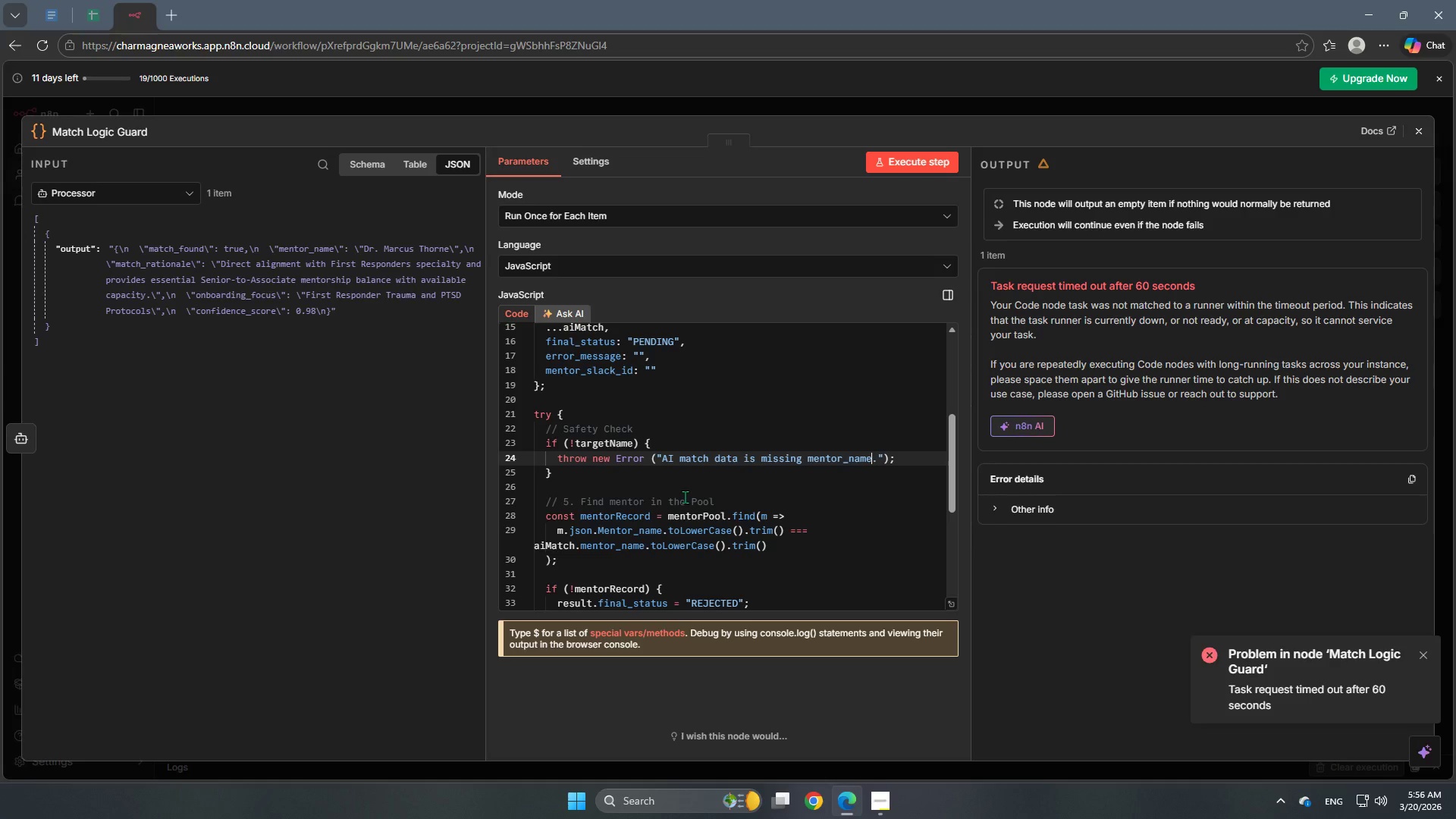 
left_click([584, 501])
 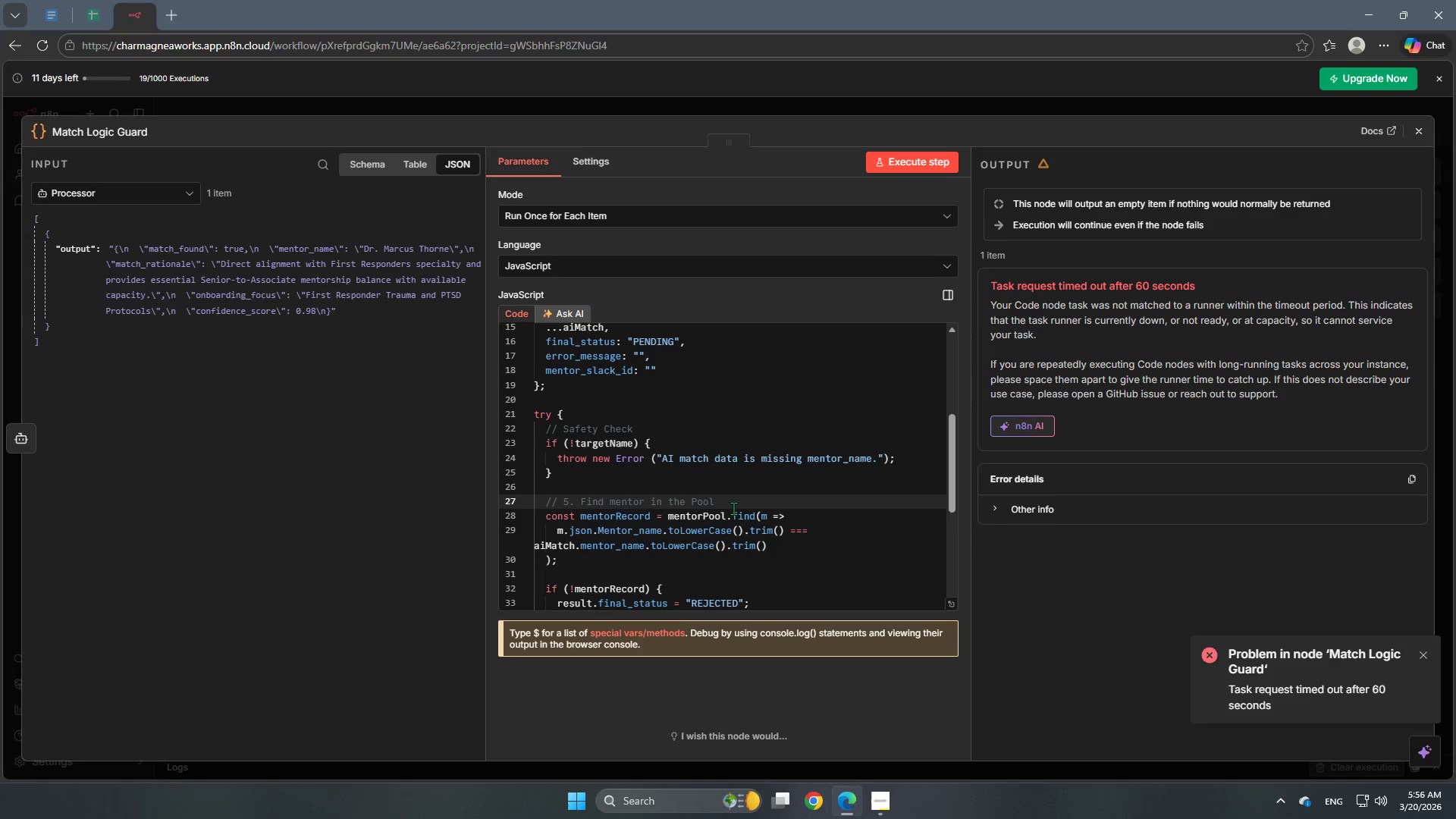 
left_click_drag(start_coordinate=[731, 504], to_coordinate=[566, 505])
 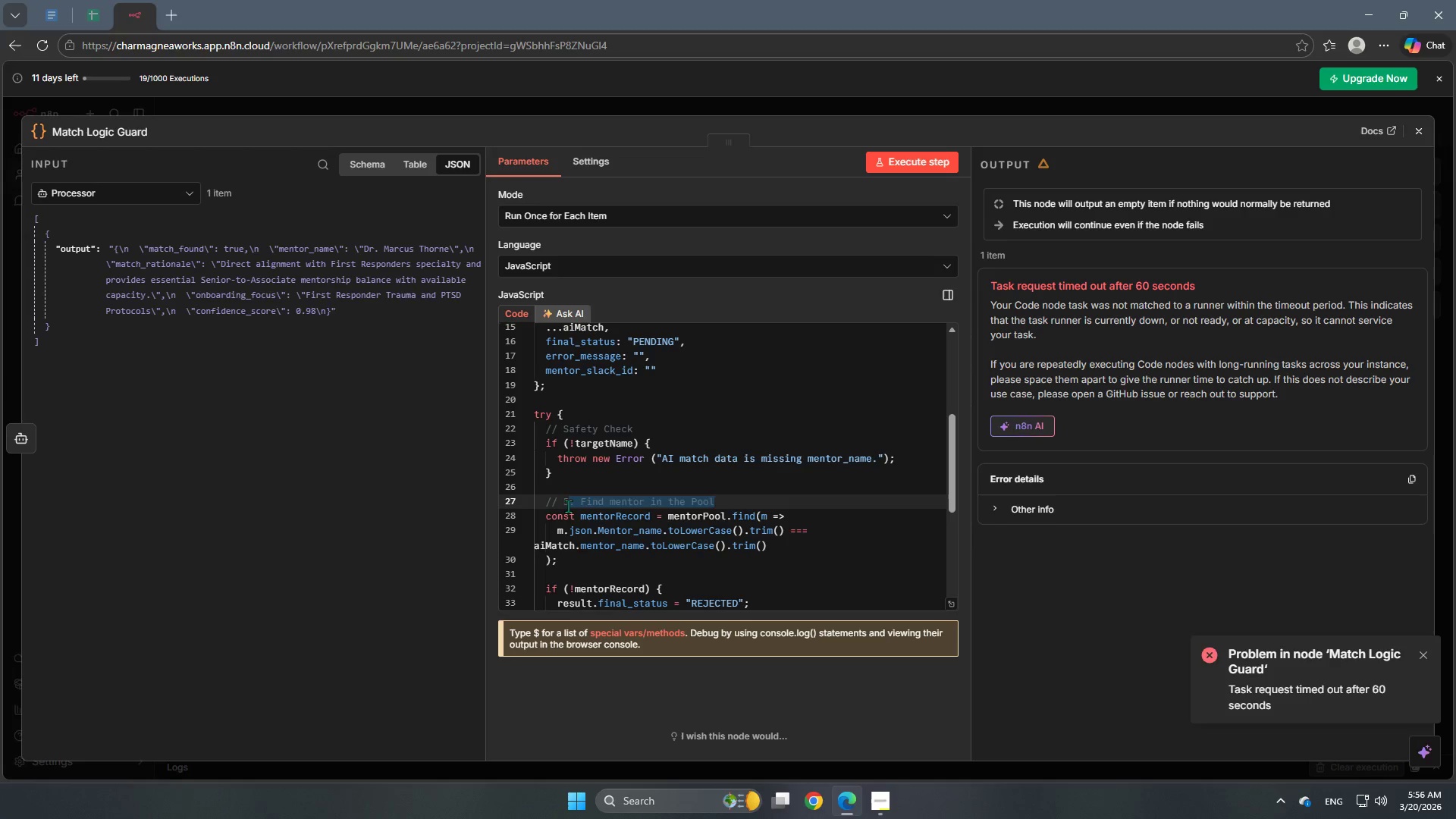 
key(Backspace)
key(Backspace)
type(Safe find)
 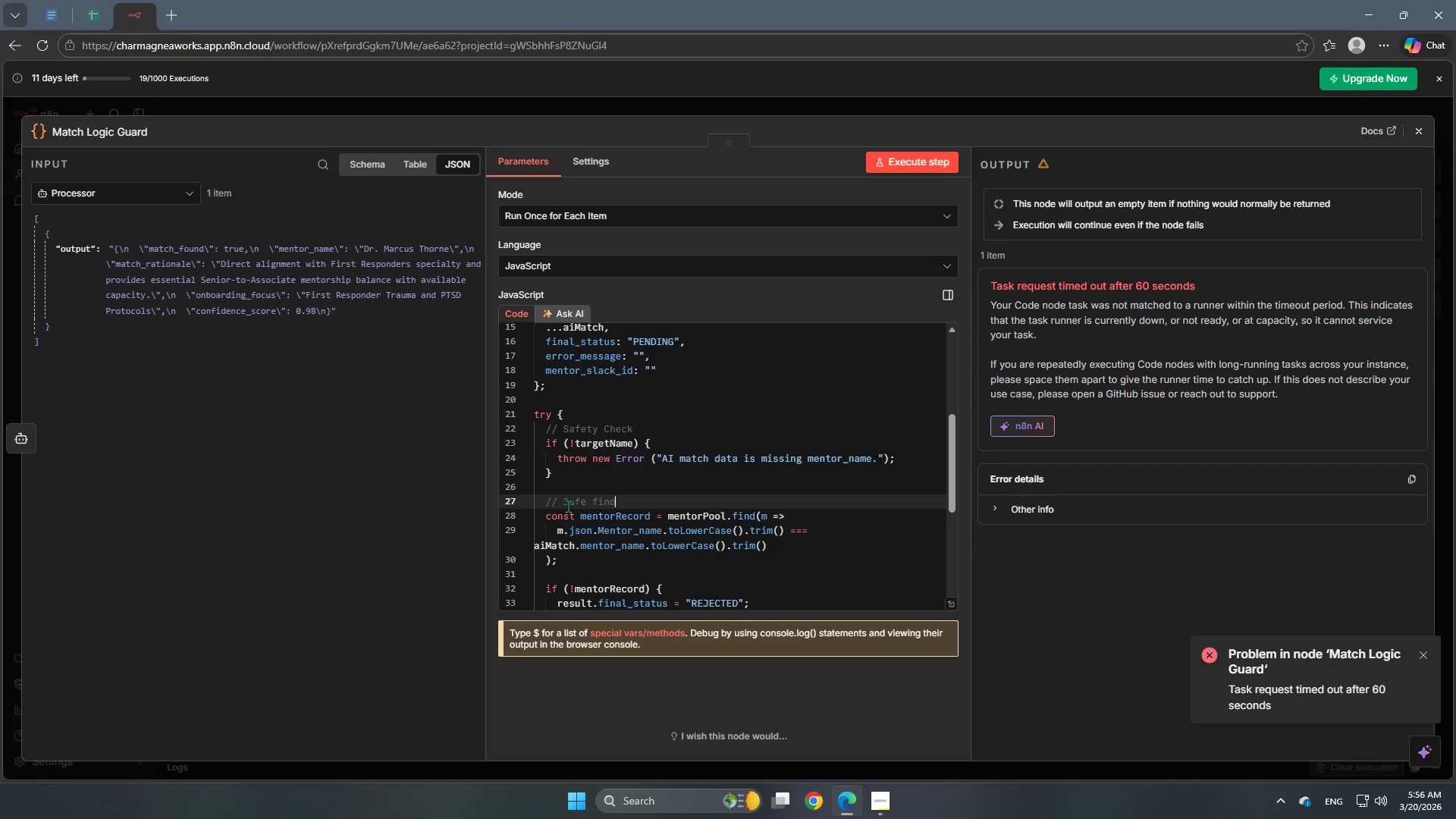 
wait(9.77)
 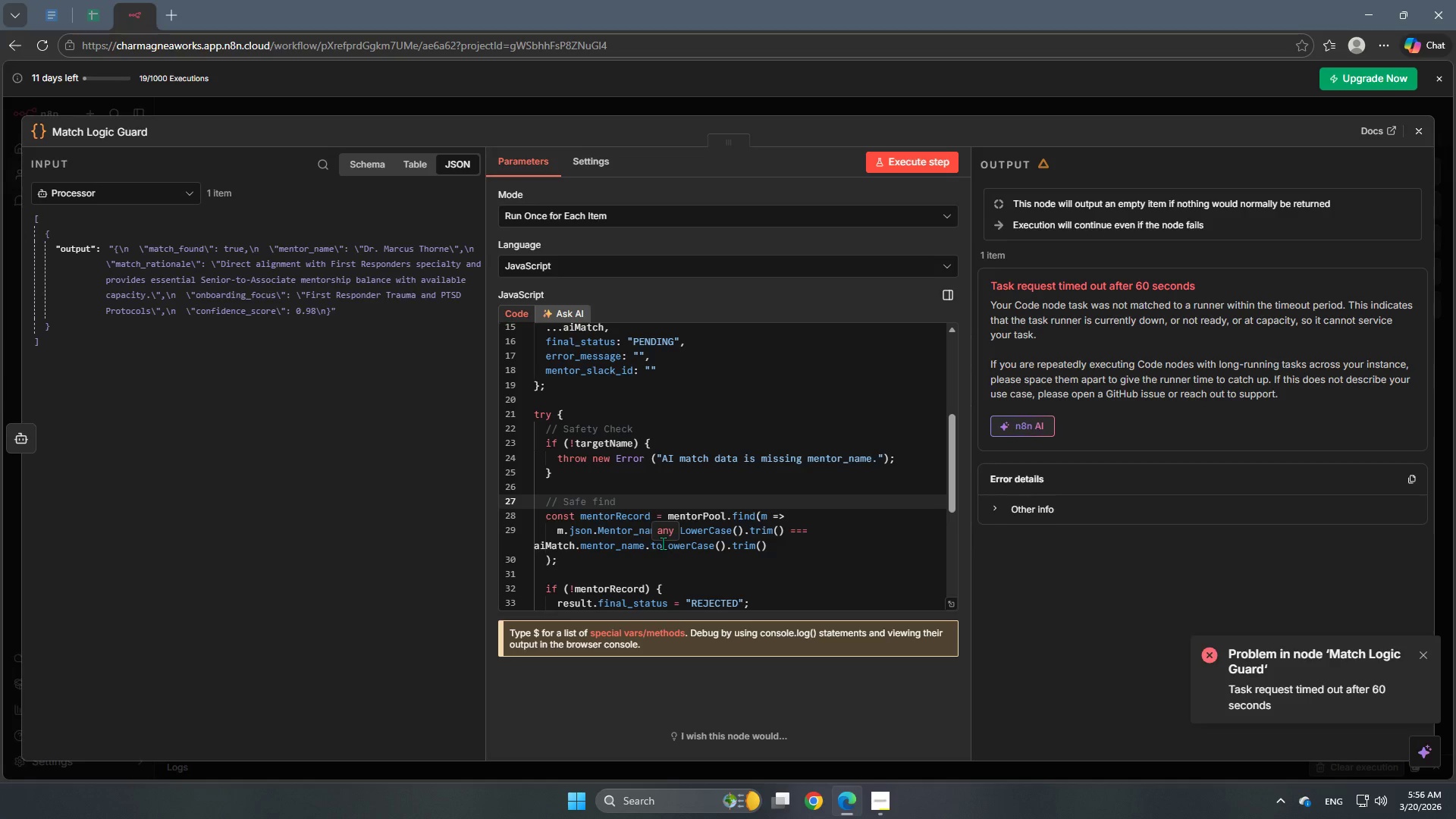 
left_click([803, 517])
 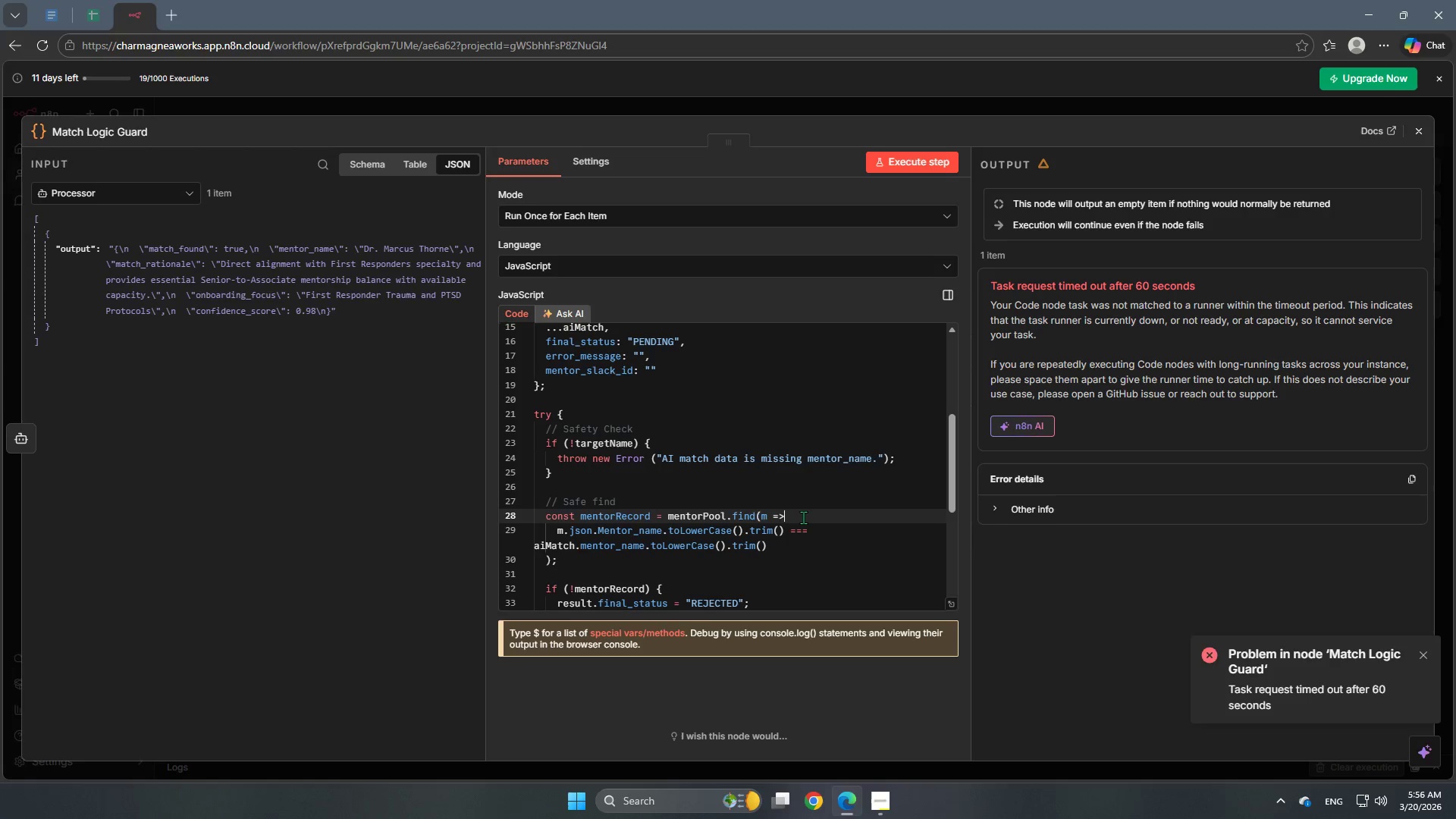 
key(Space)
 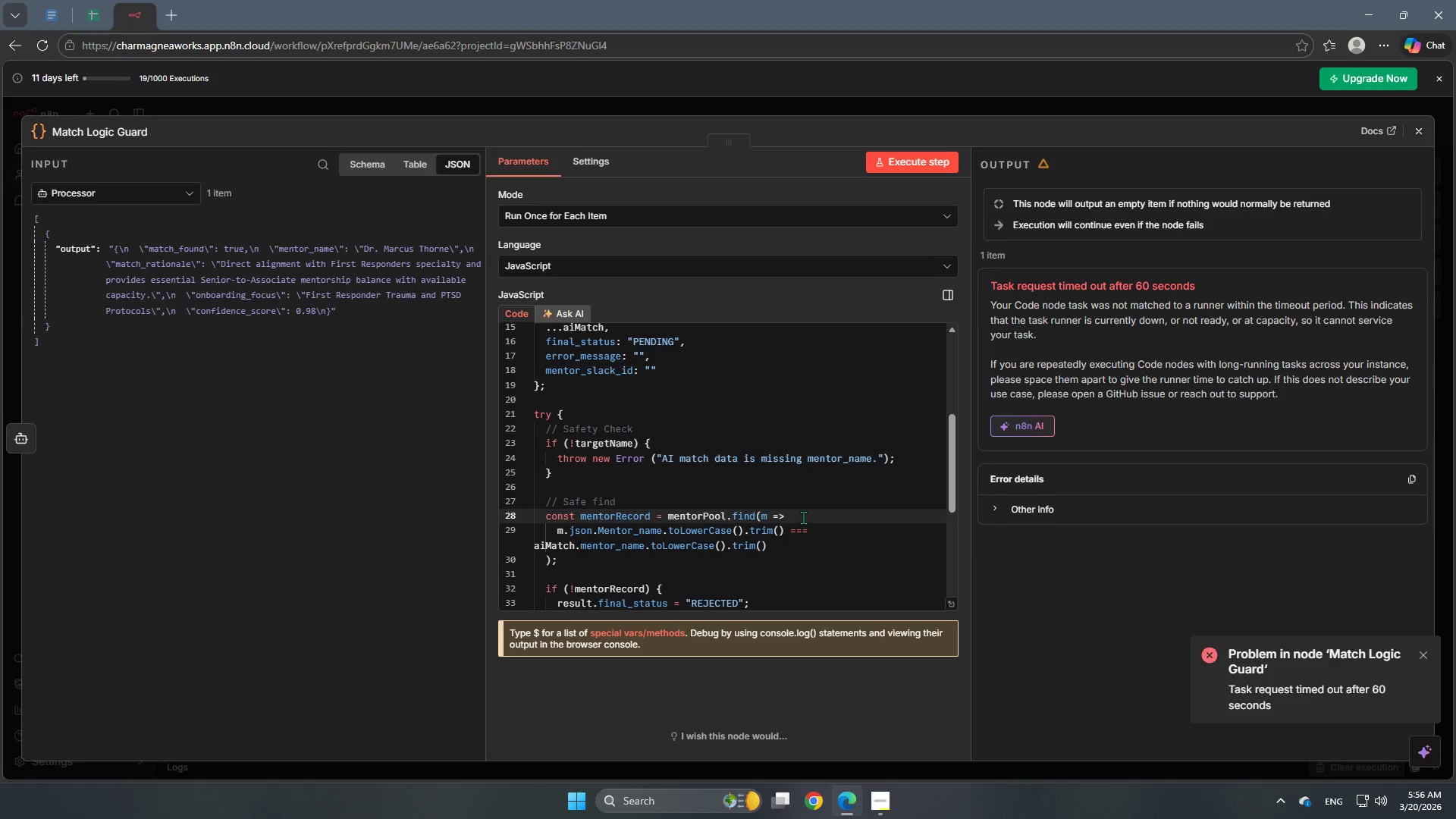 
key(Shift+BracketLeft)
 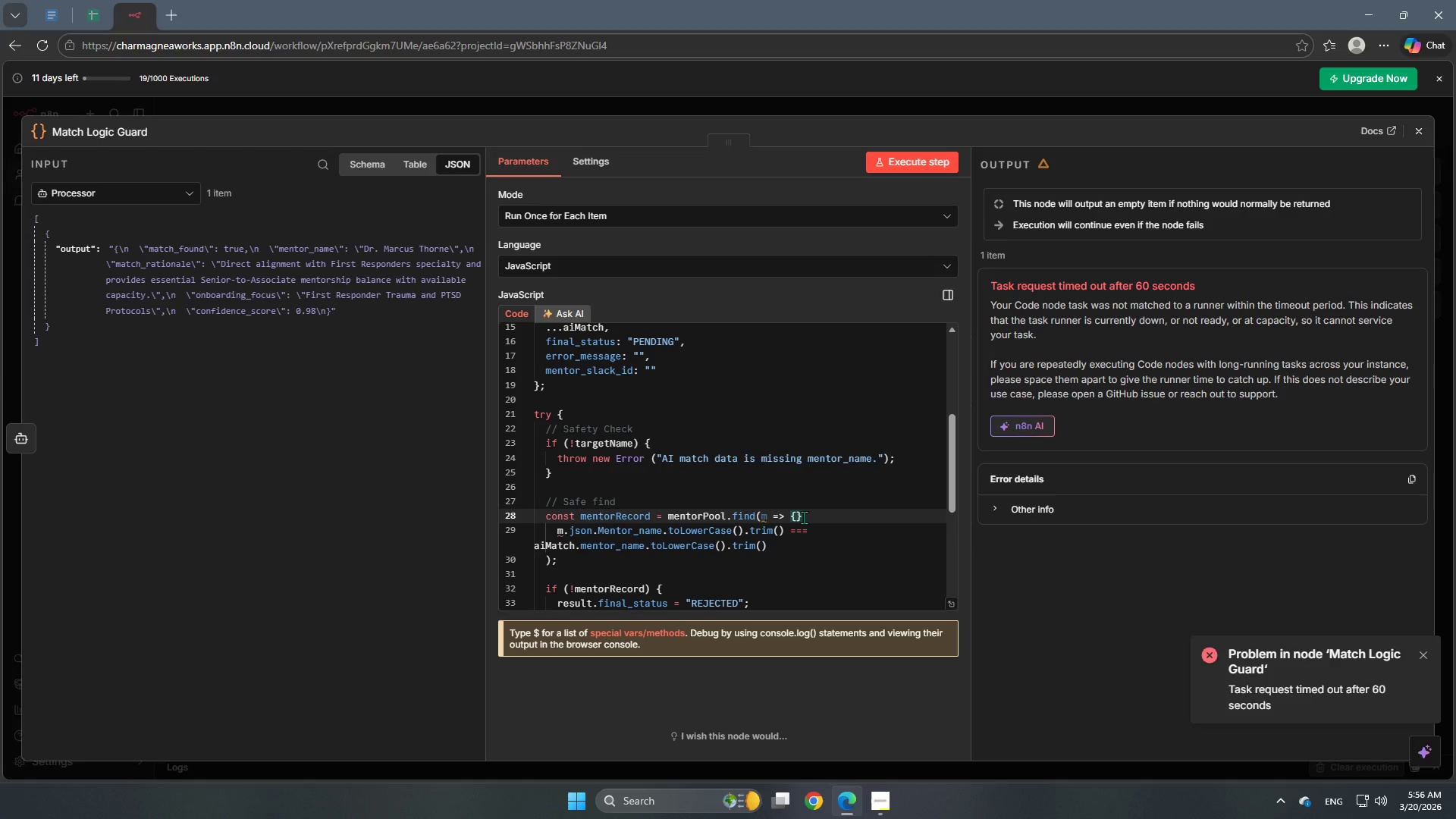 
key(ArrowRight)
 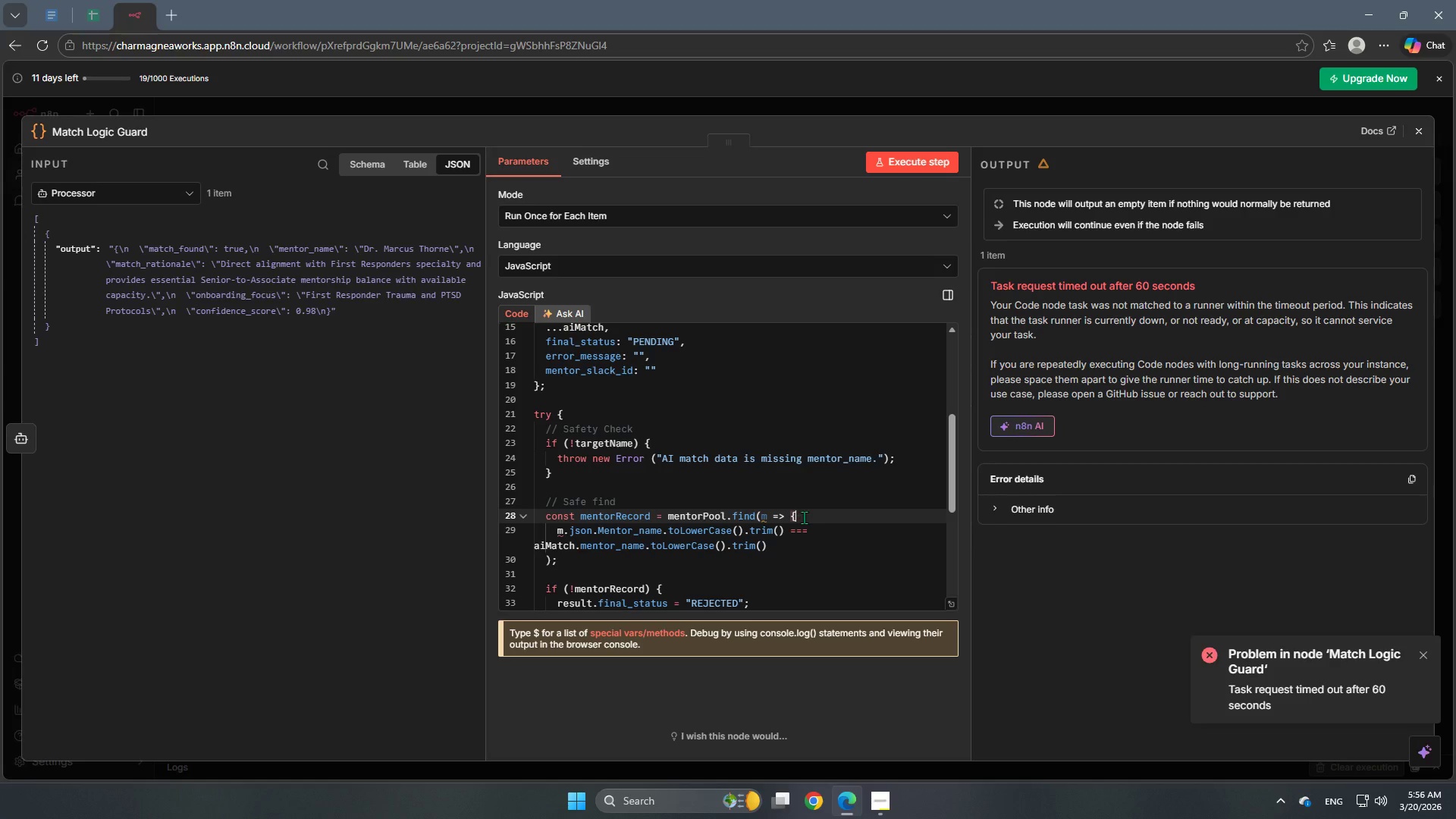 
key(Backspace)
 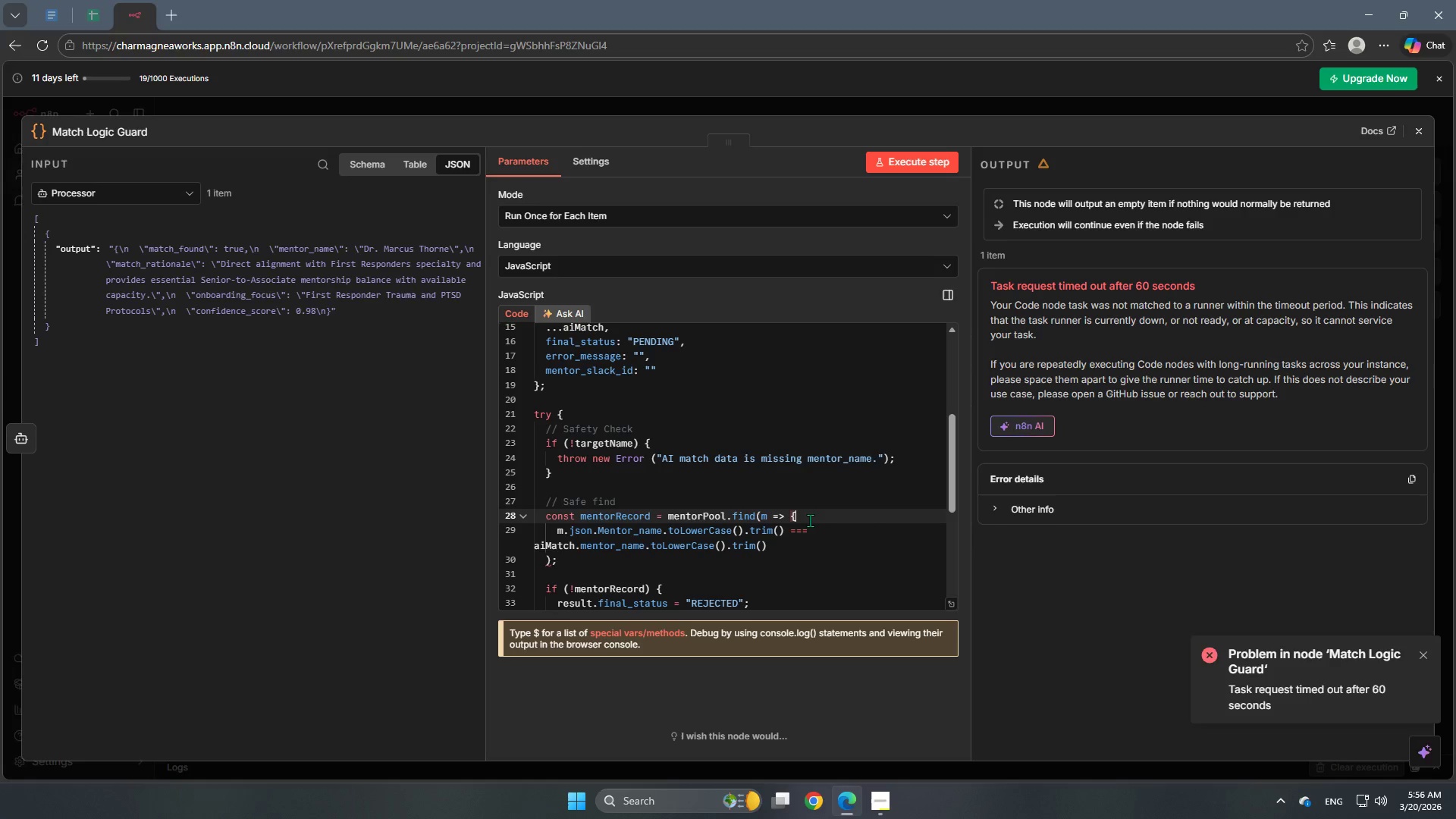 
wait(16.94)
 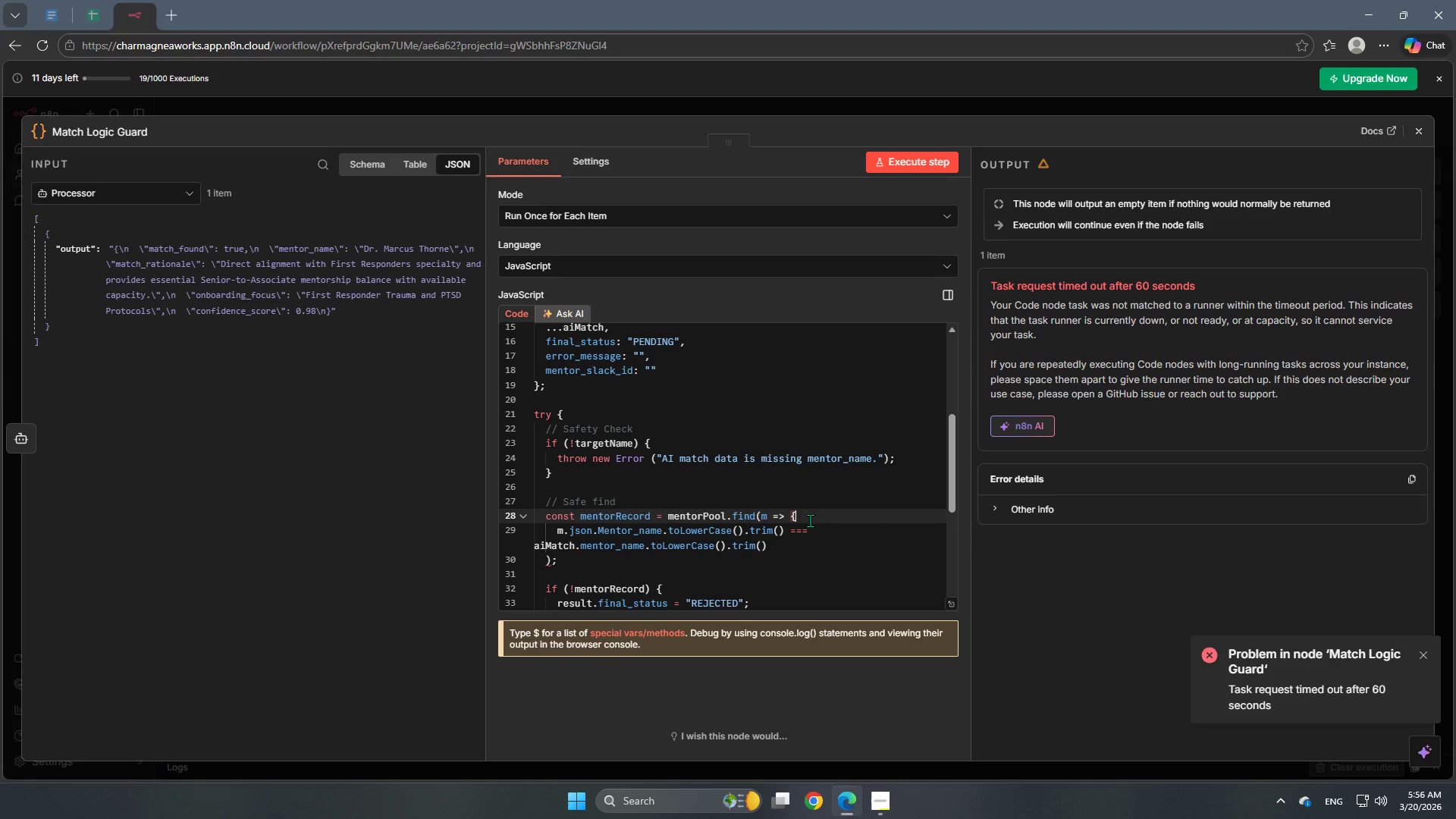 
scroll: coordinate [701, 510], scroll_direction: down, amount: 1.0
 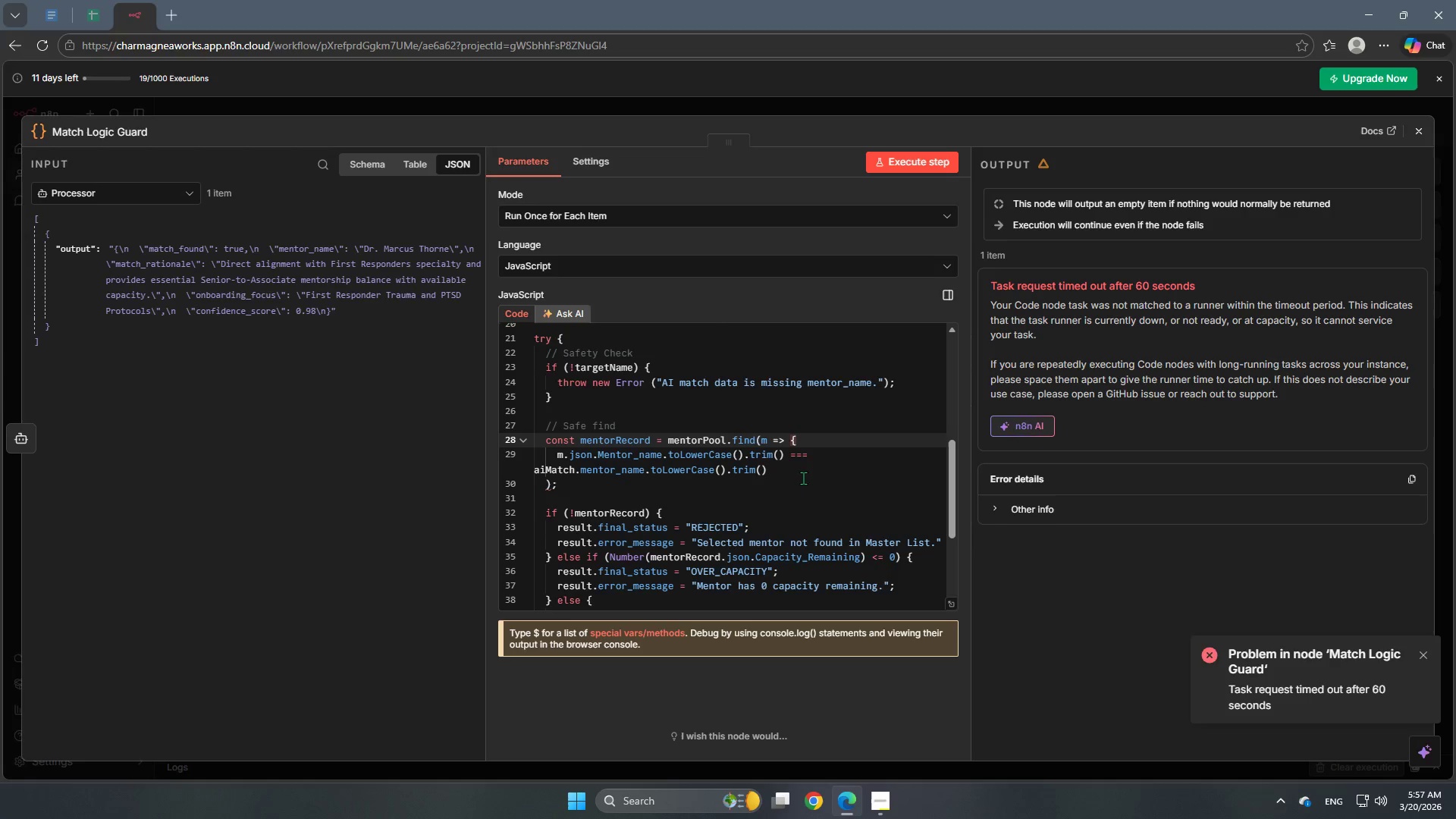 
wait(24.46)
 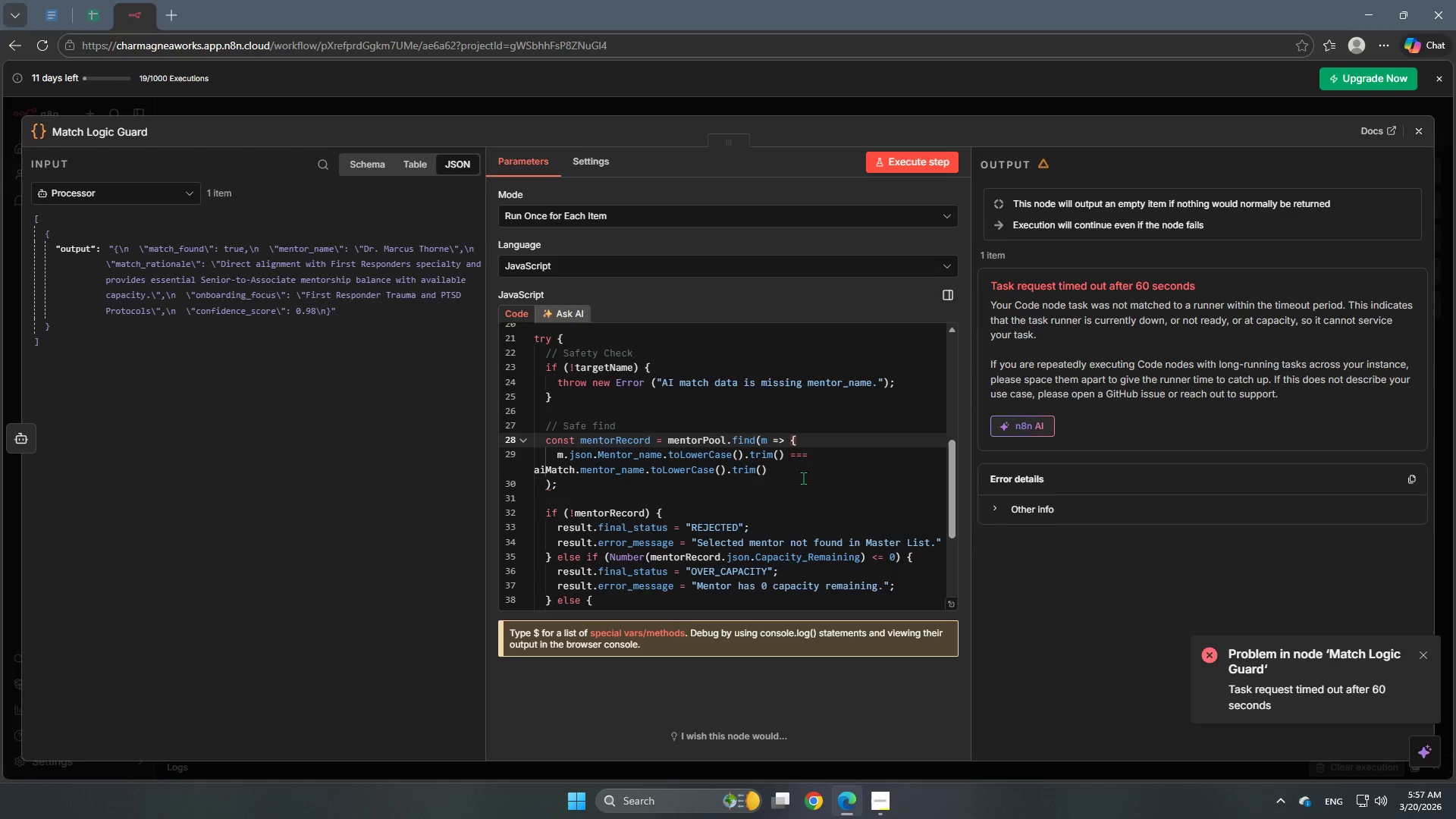 
left_click_drag(start_coordinate=[775, 472], to_coordinate=[556, 459])
 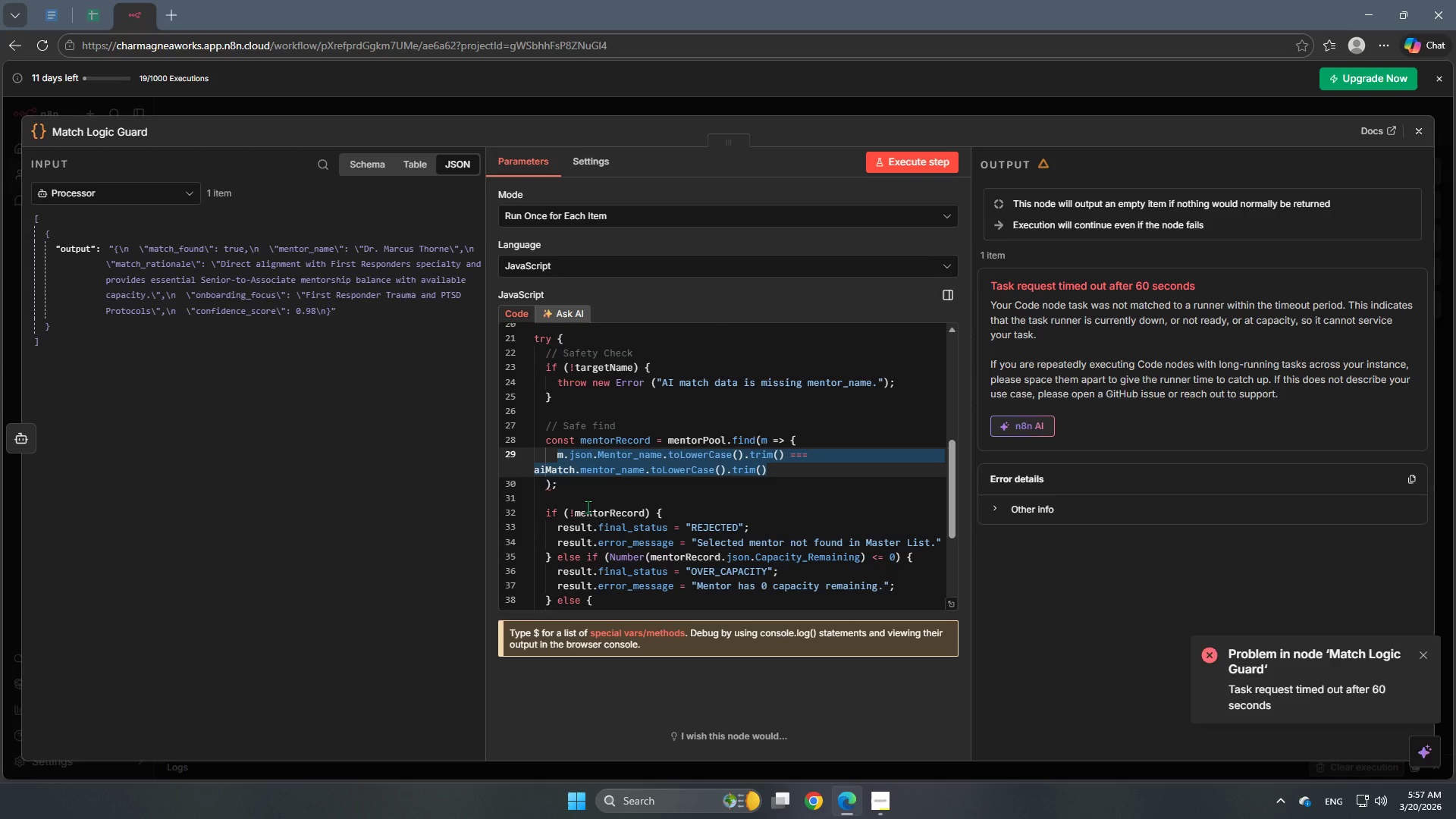 
wait(11.42)
 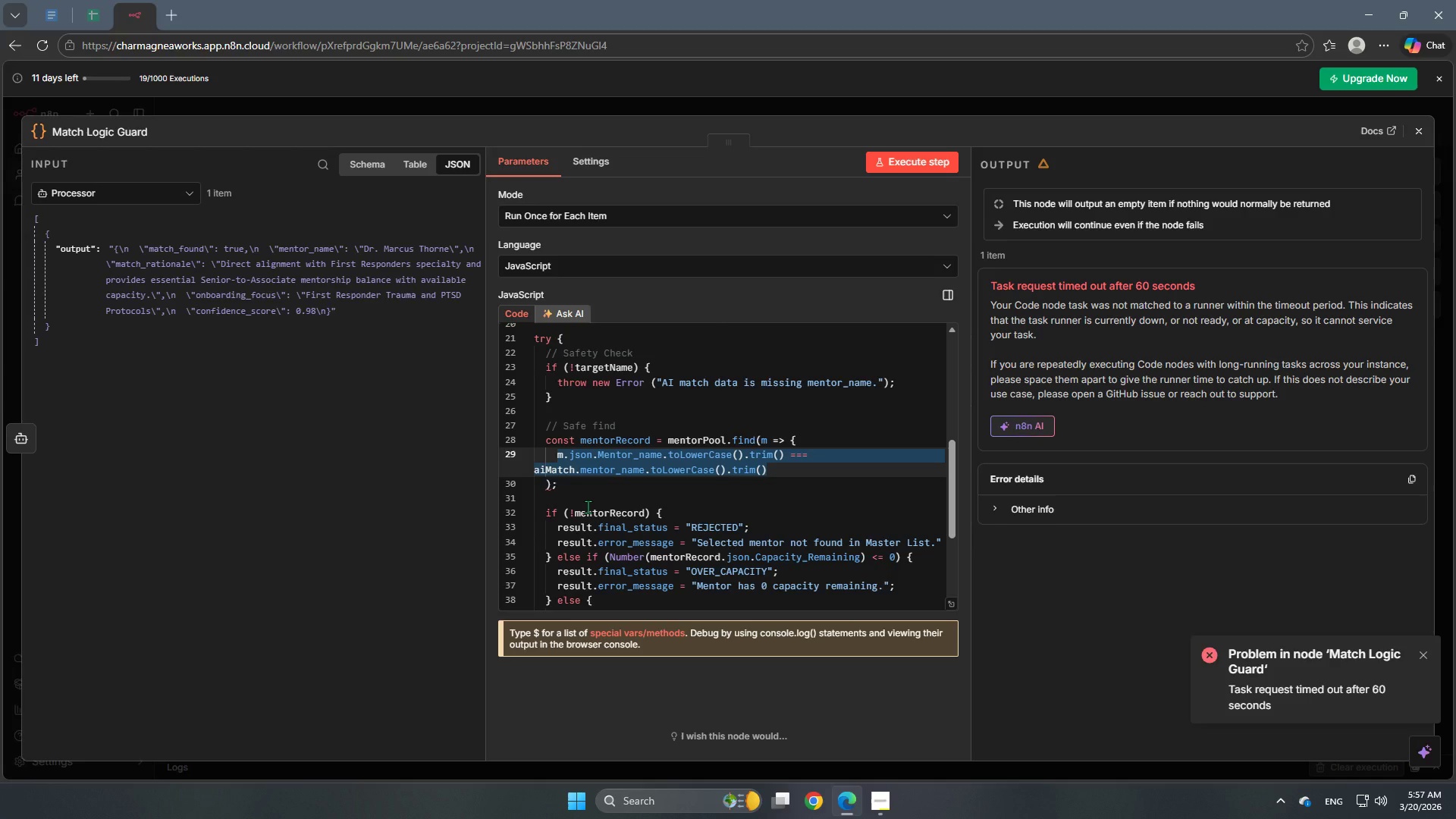 
key(Backspace)
 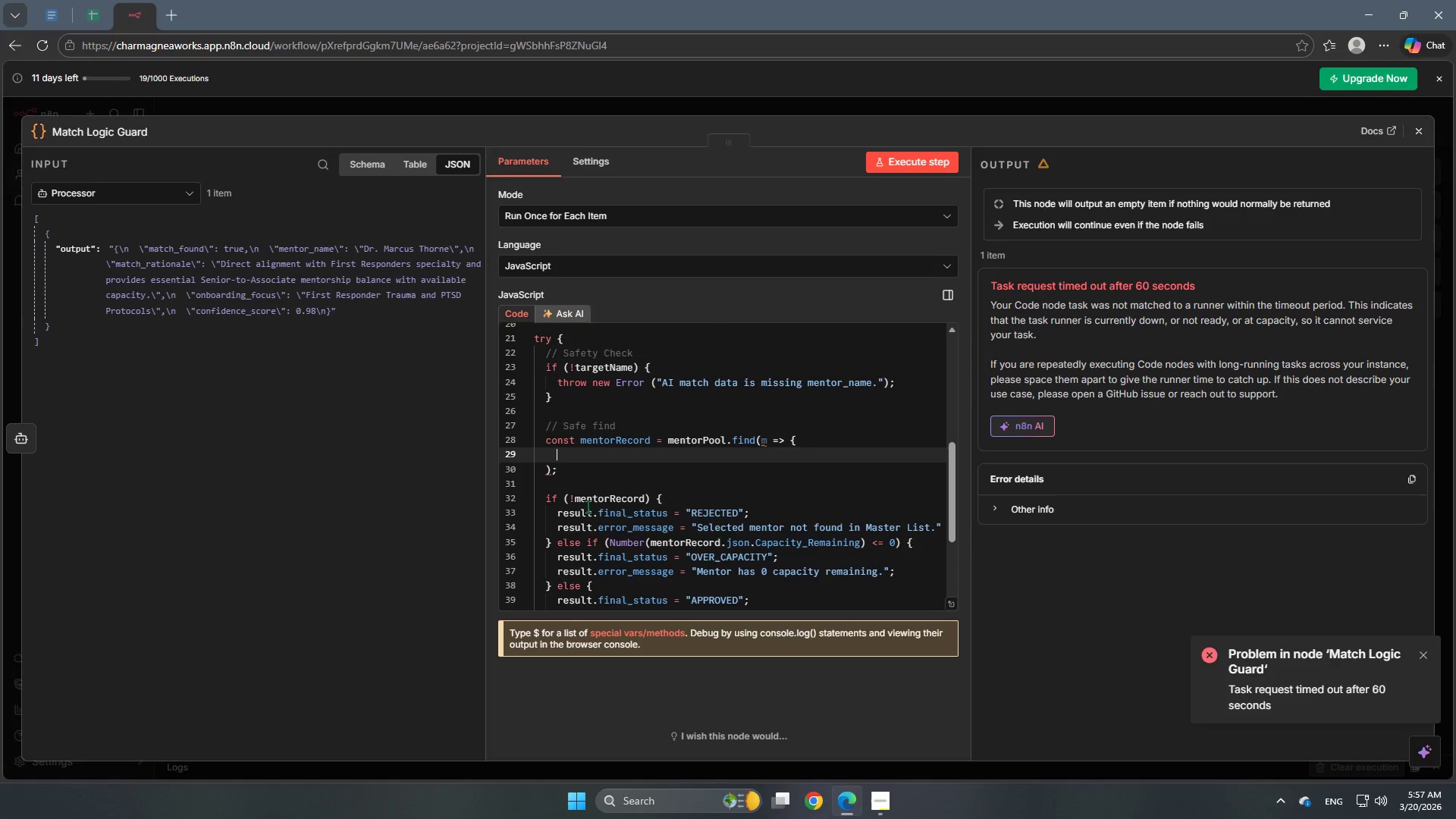 
wait(29.36)
 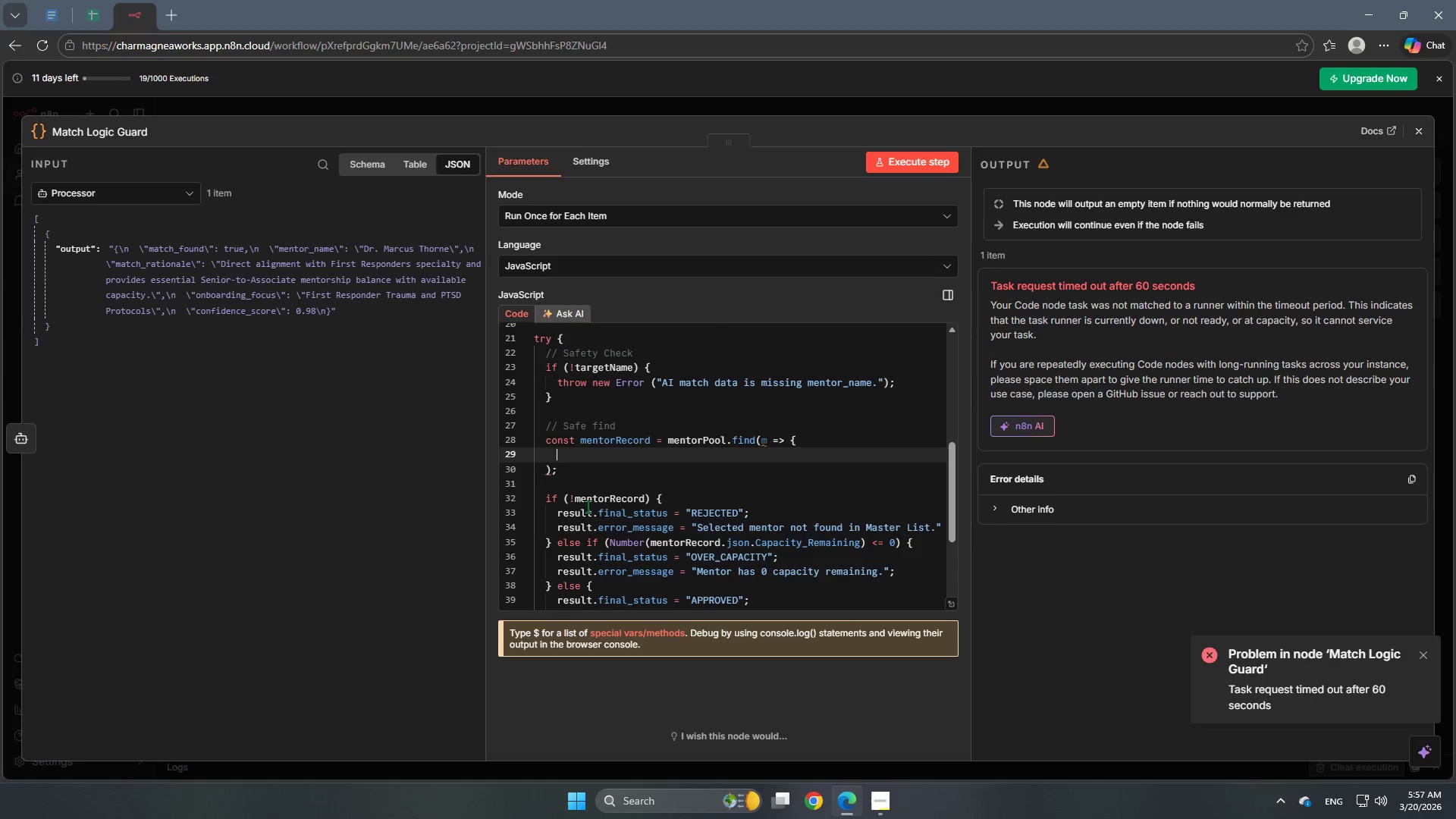 
type(con)
 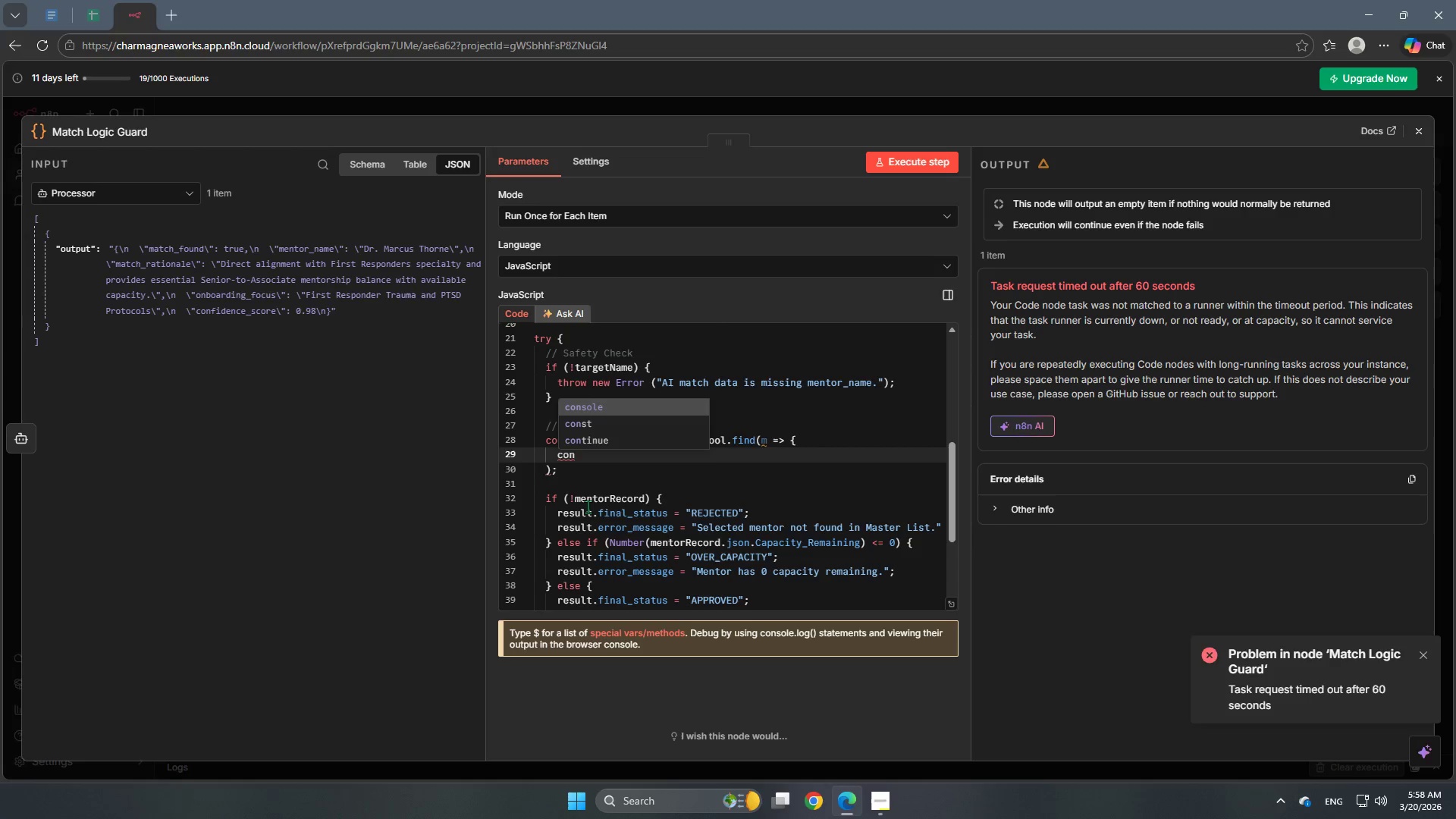 
key(ArrowDown)
 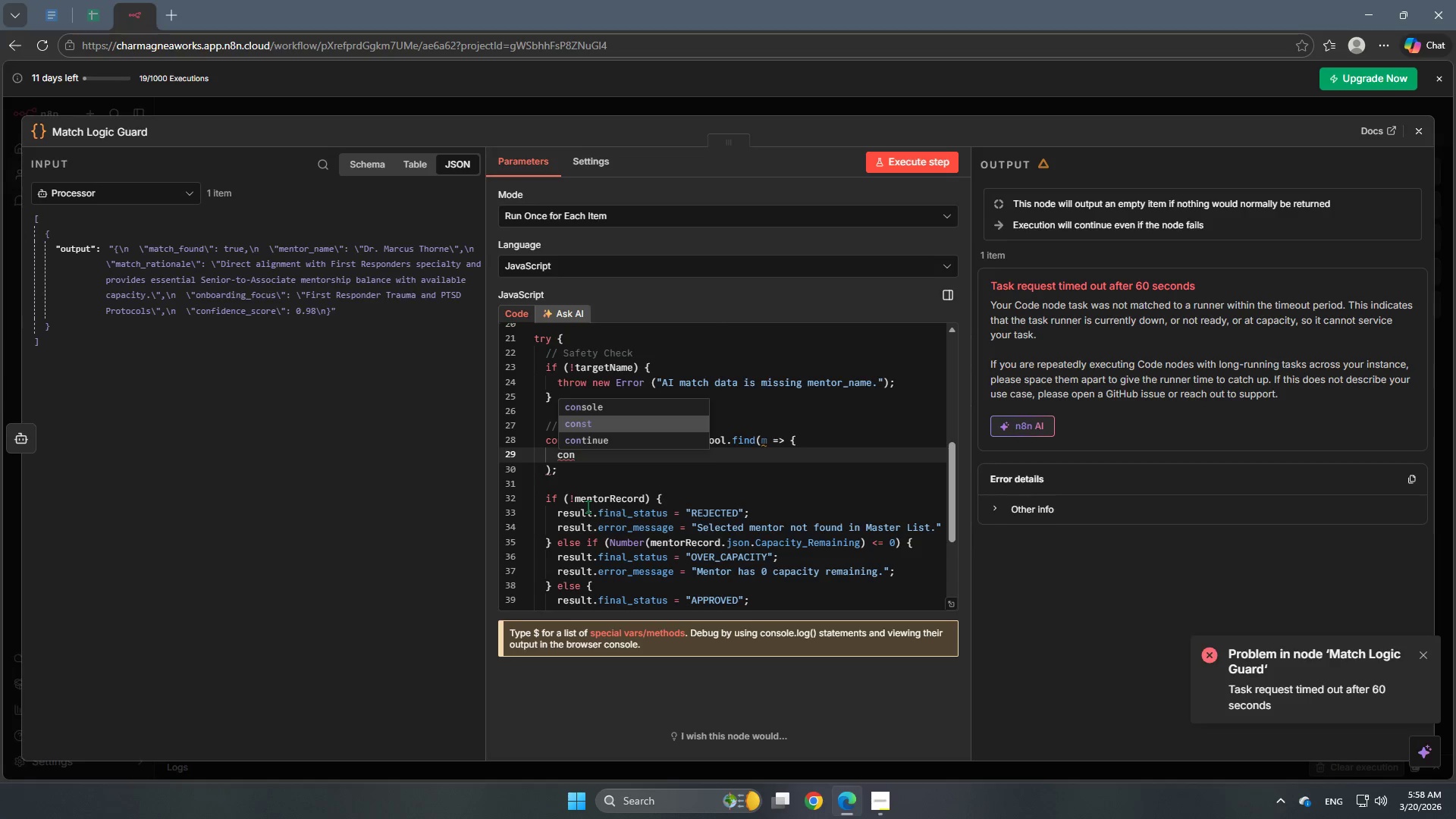 
key(Enter)
 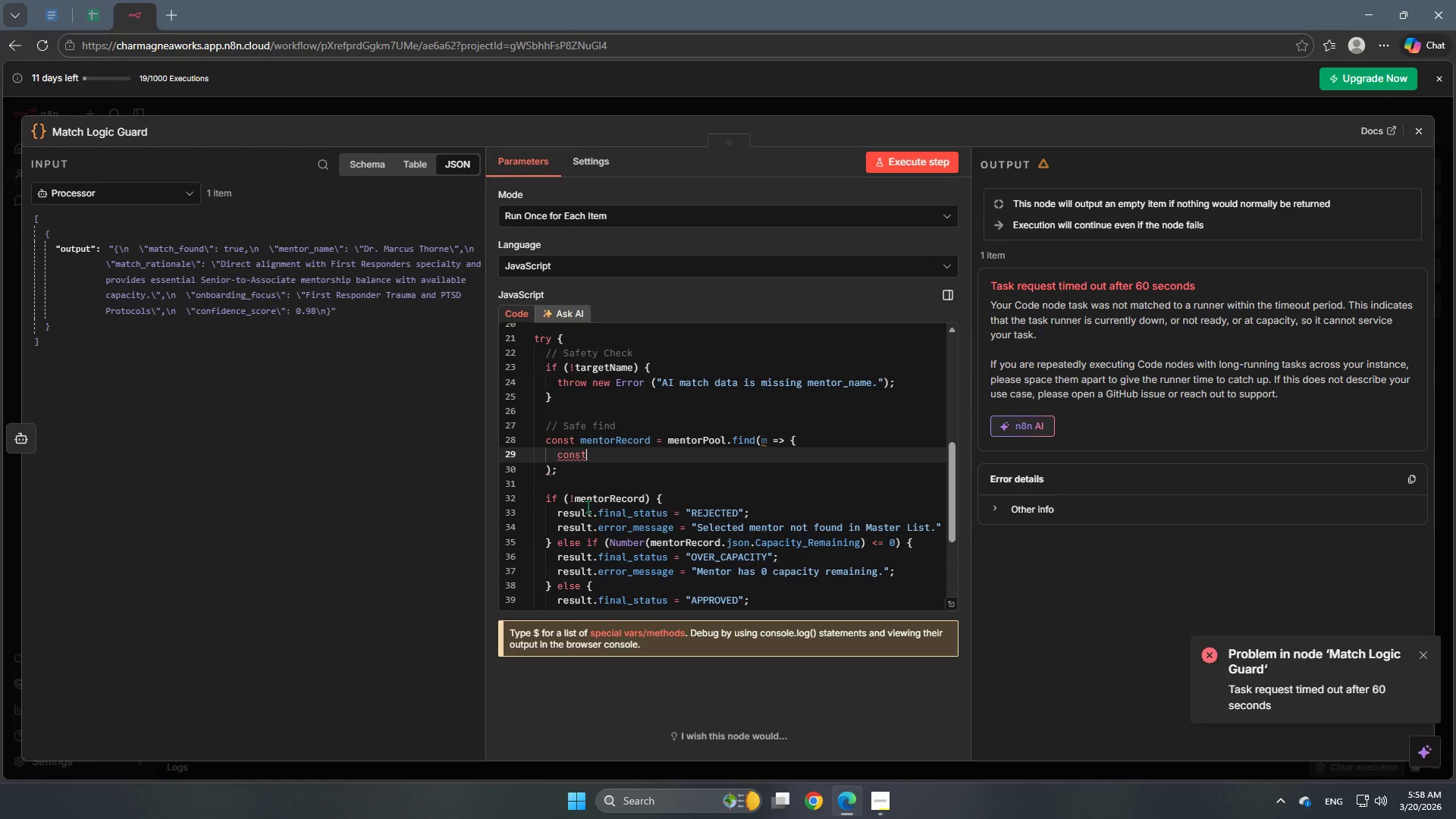 
type( name = n)
key(Backspace)
type(m.json?.Mentor_name || ')
 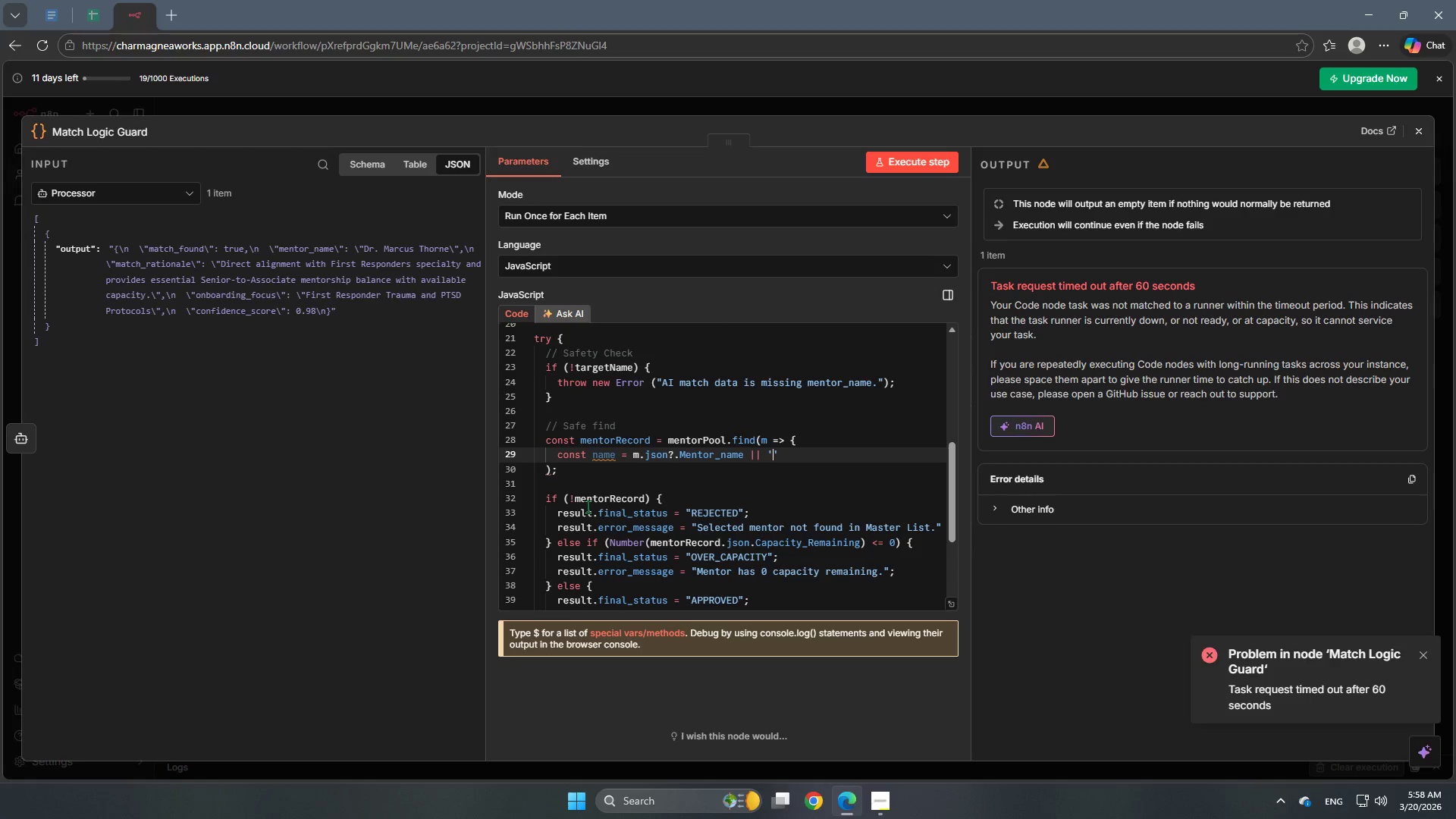 
wait(11.44)
 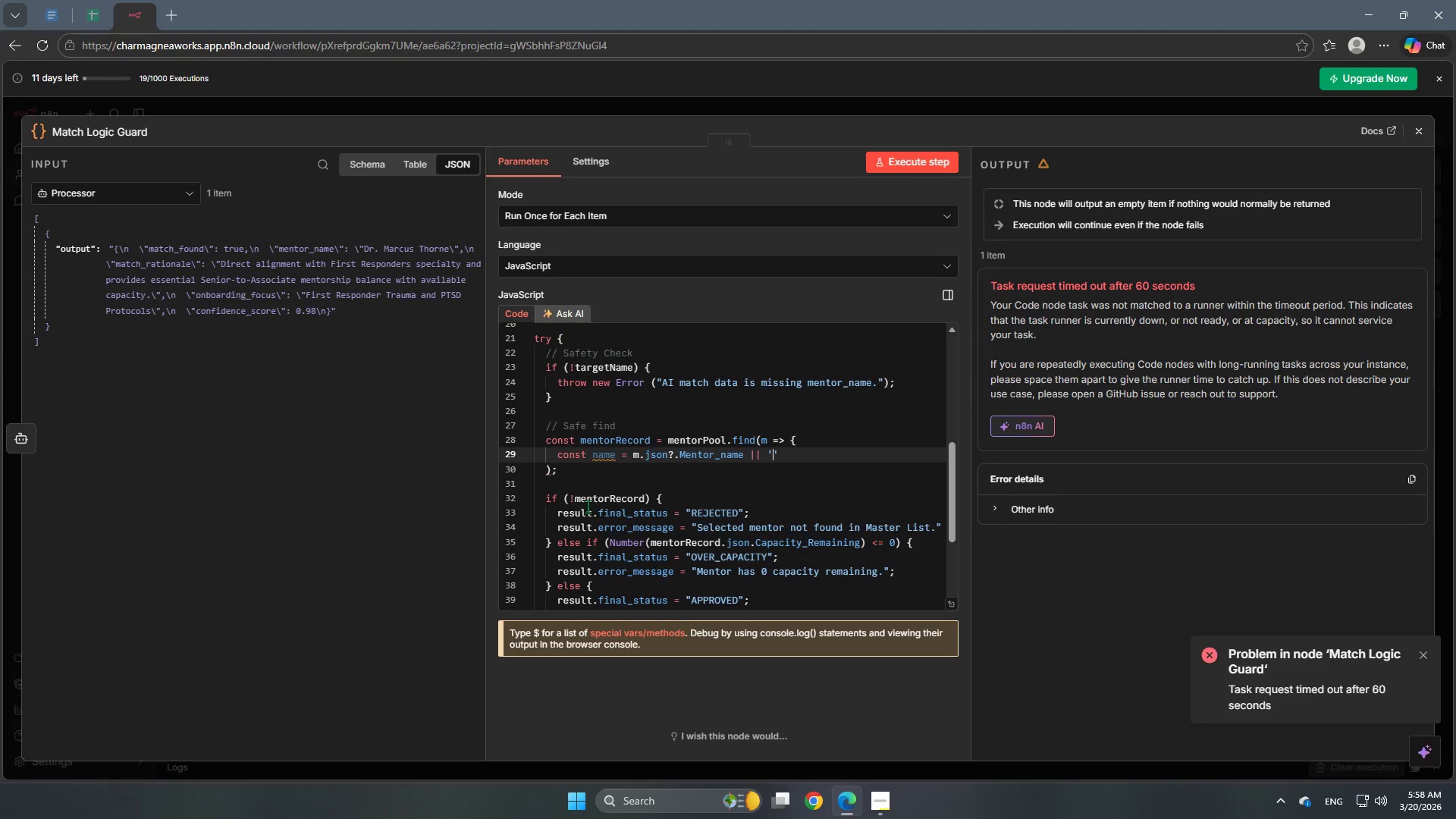 
left_click([635, 455])
 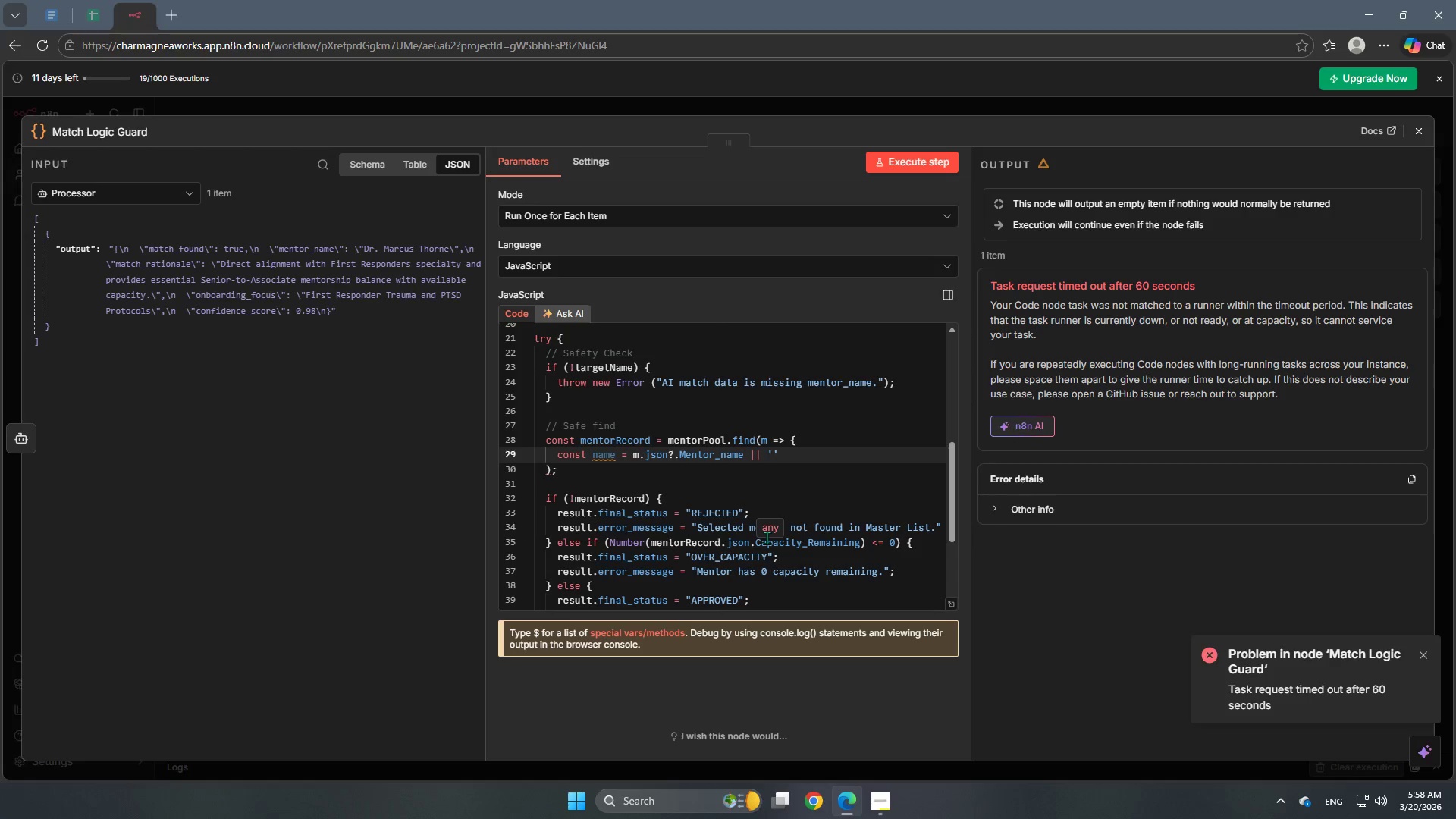 
key(Shift+9)
 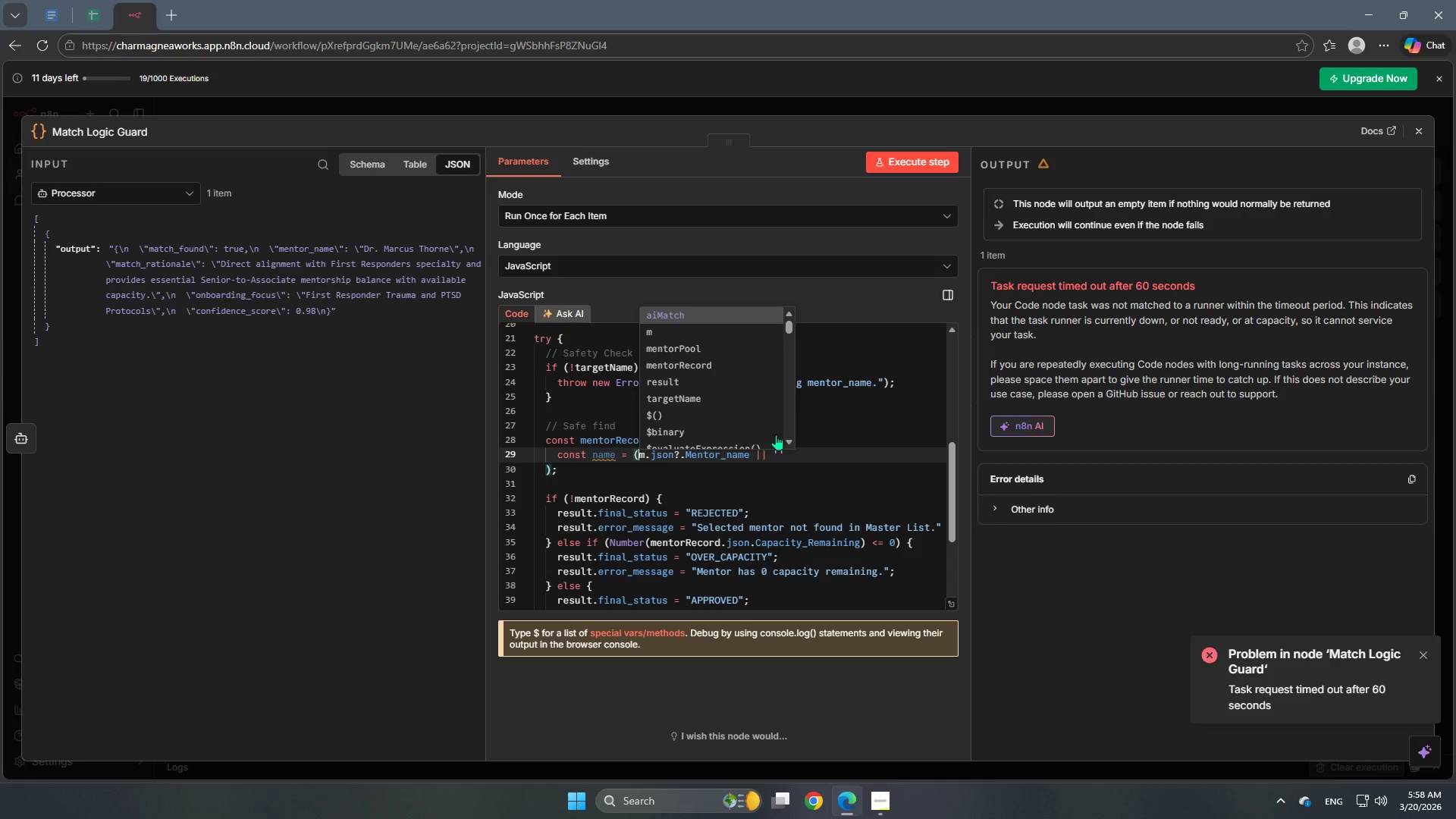 
left_click([795, 457])
 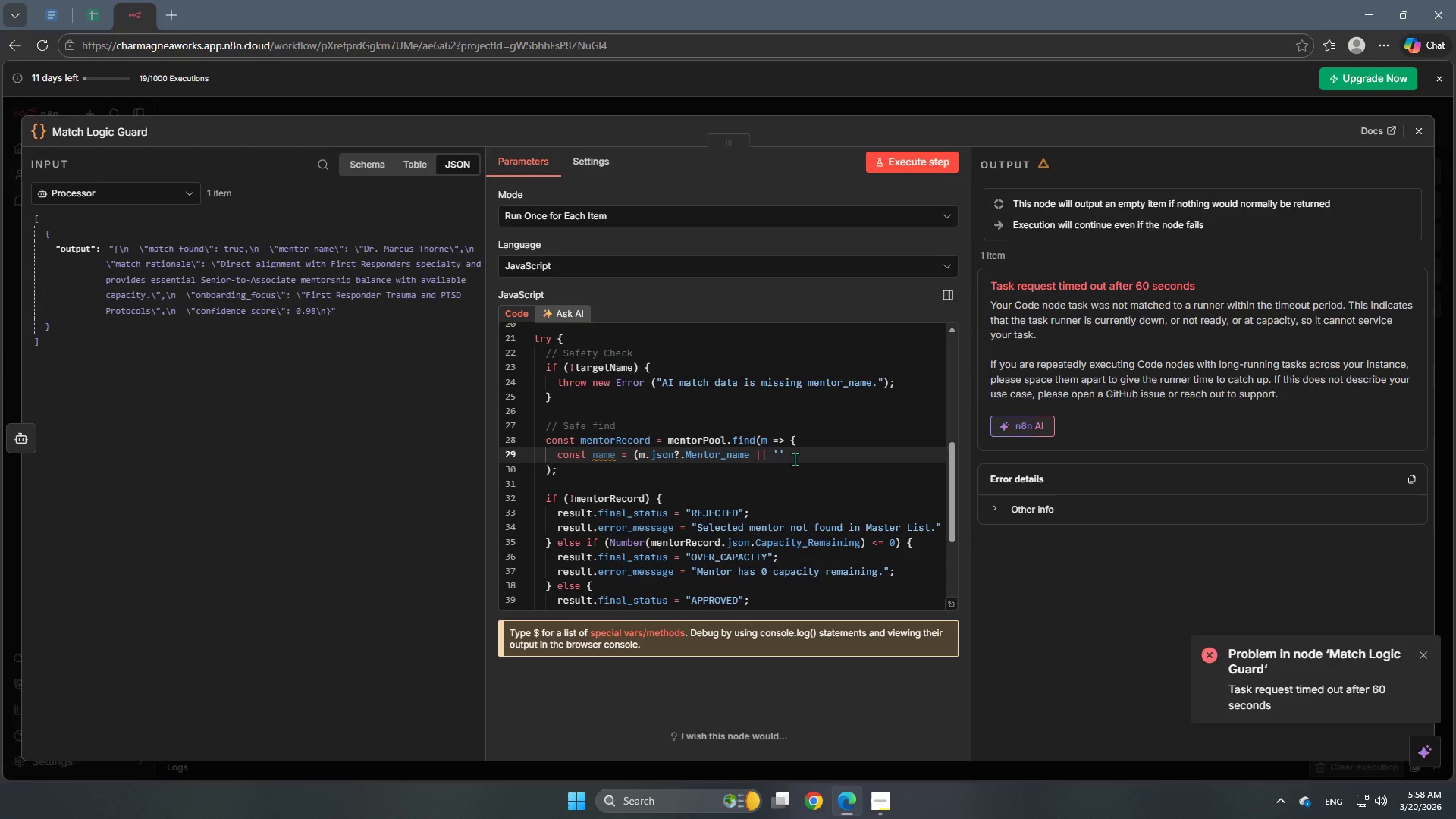 
type().toLowerCase()
 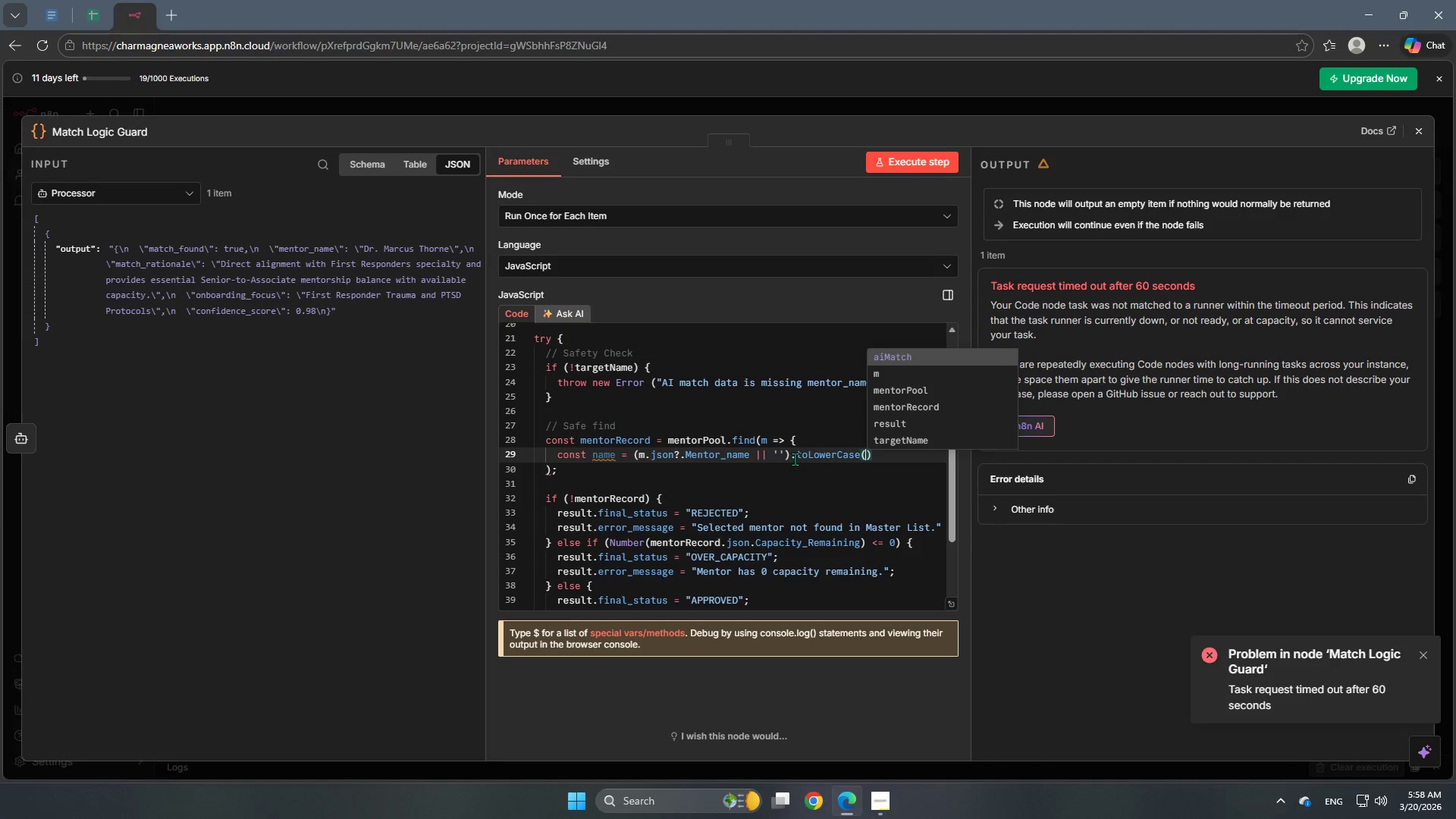 
key(ArrowRight)
 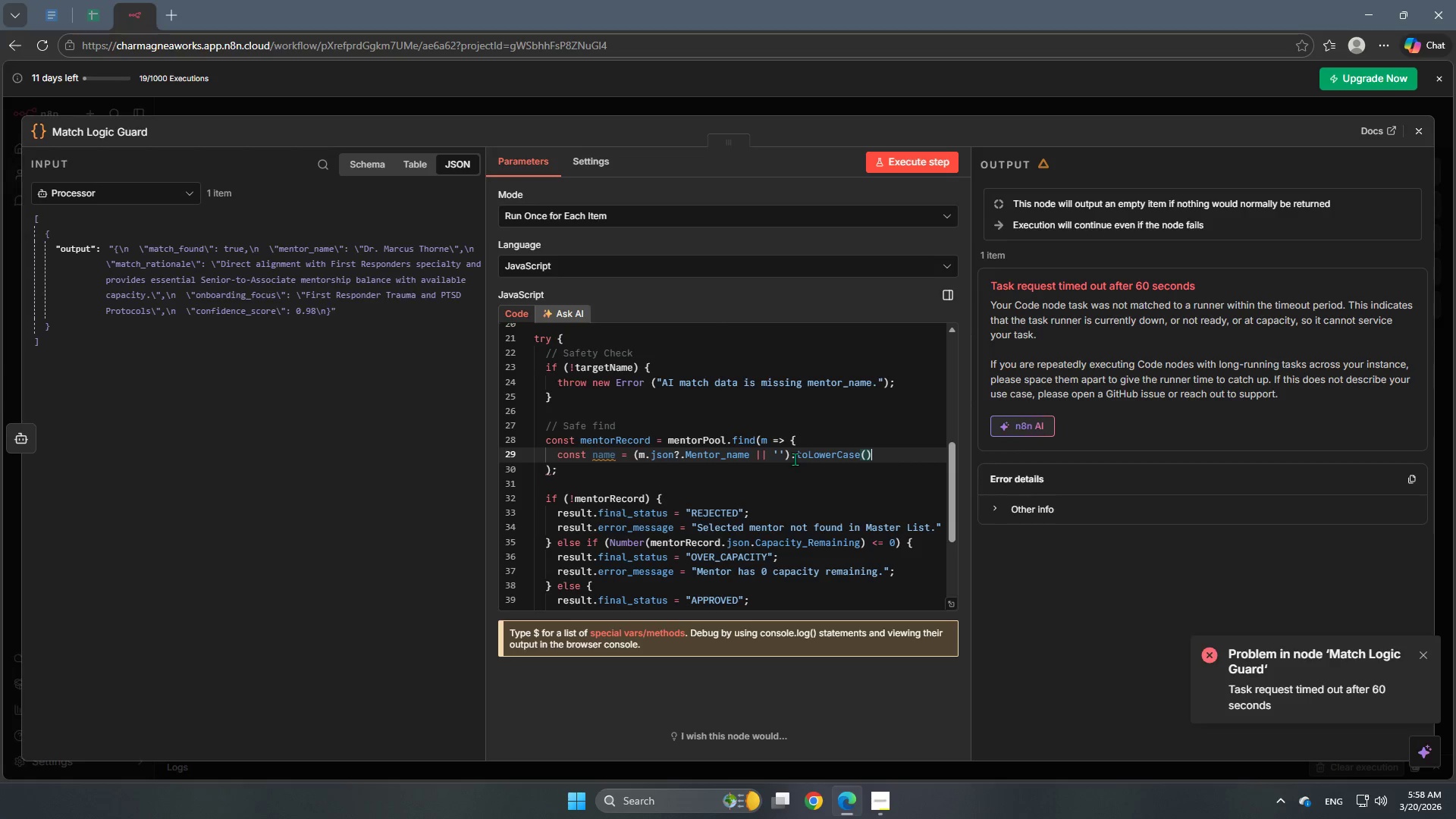 
type(.trim()
 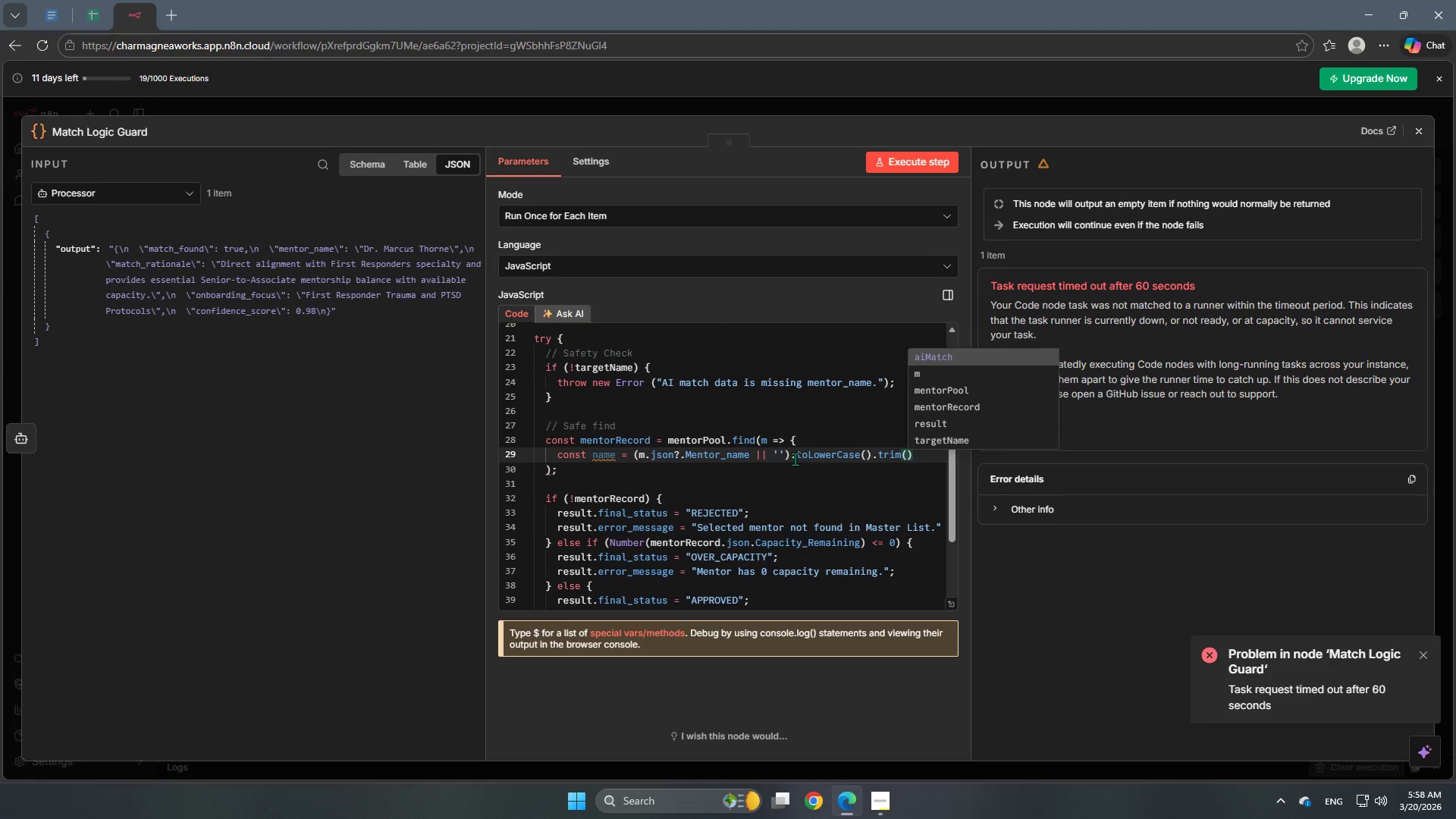 
key(ArrowRight)
 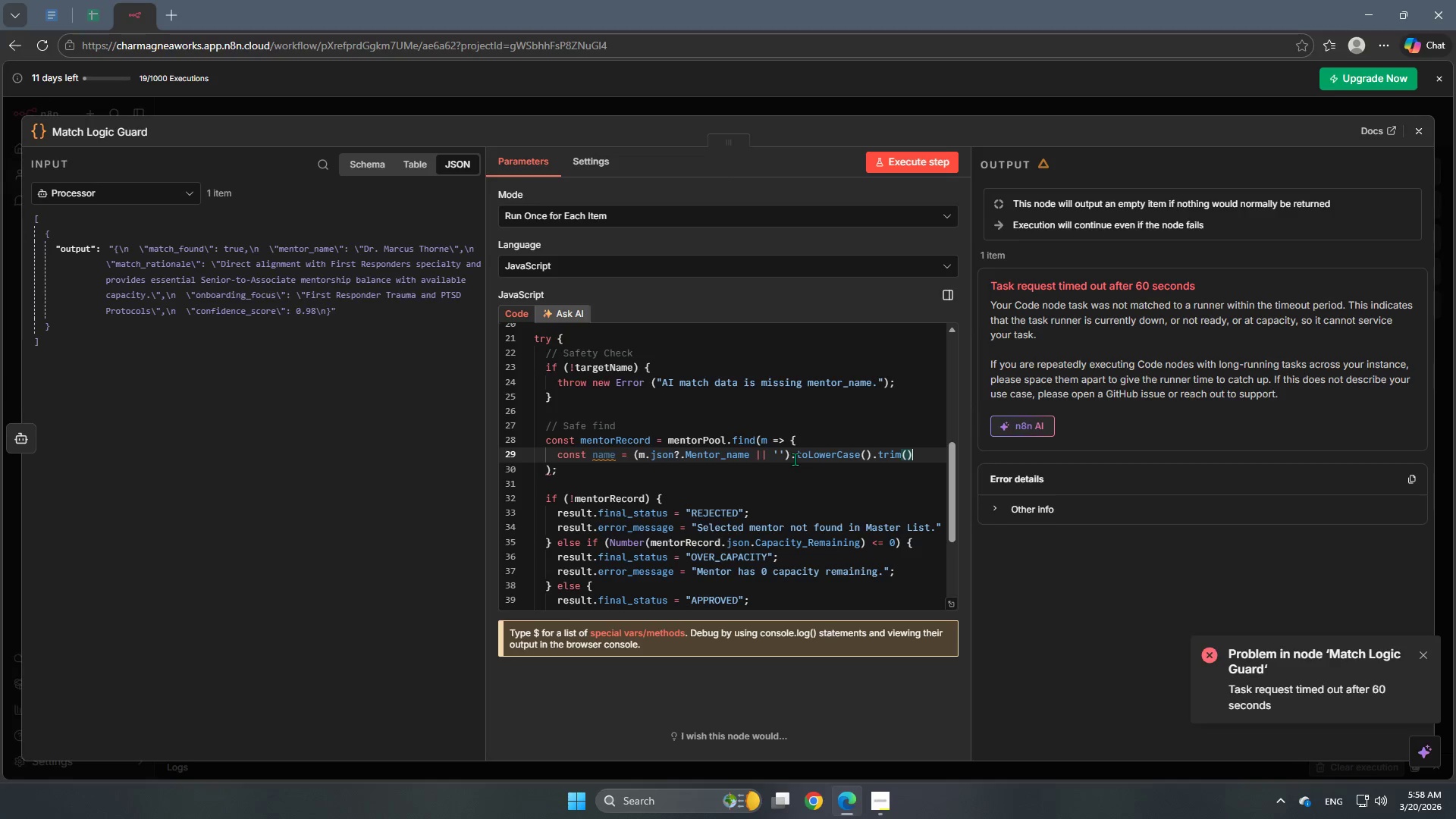 
key(Semicolon)
 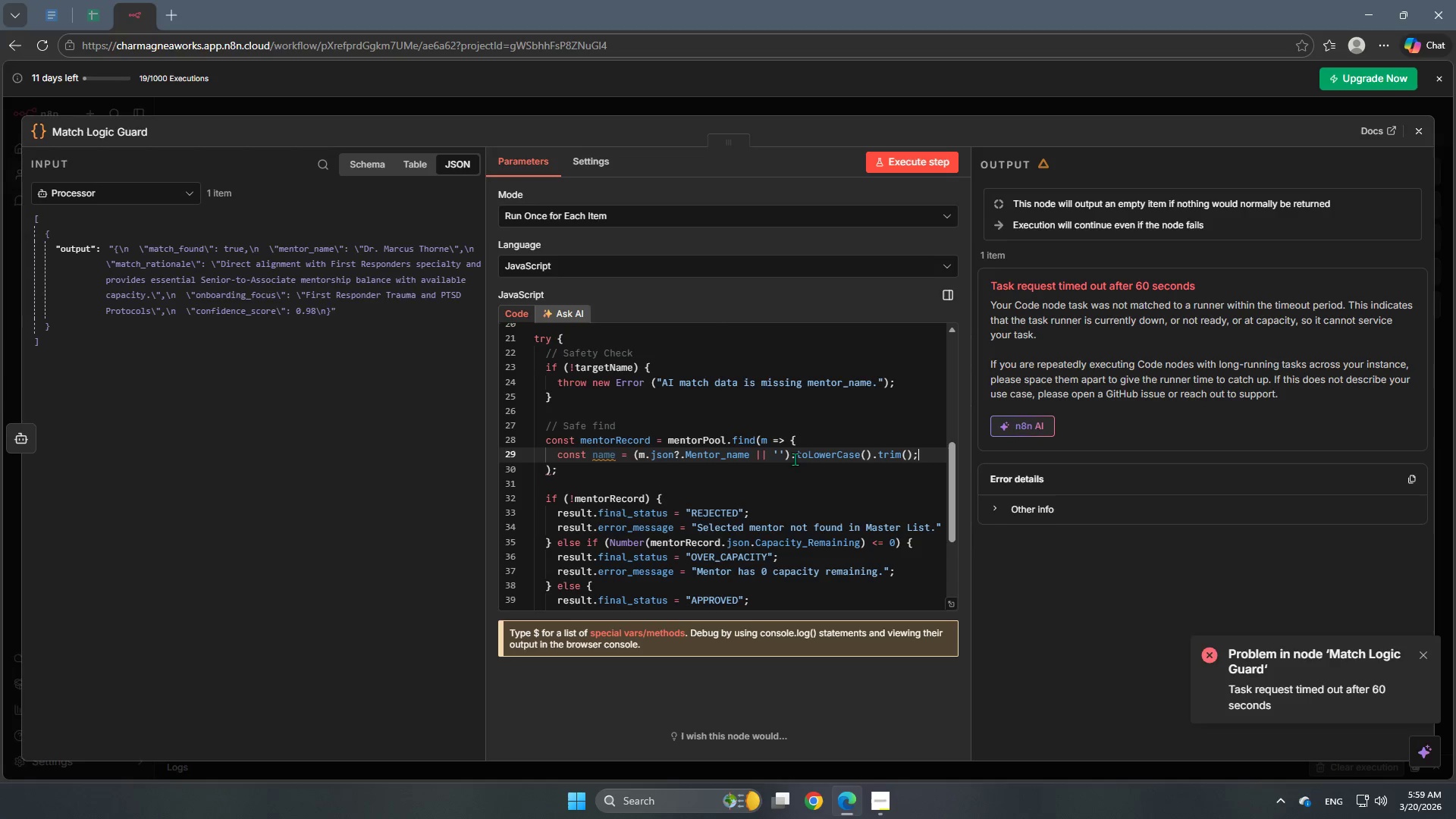 
key(Enter)
 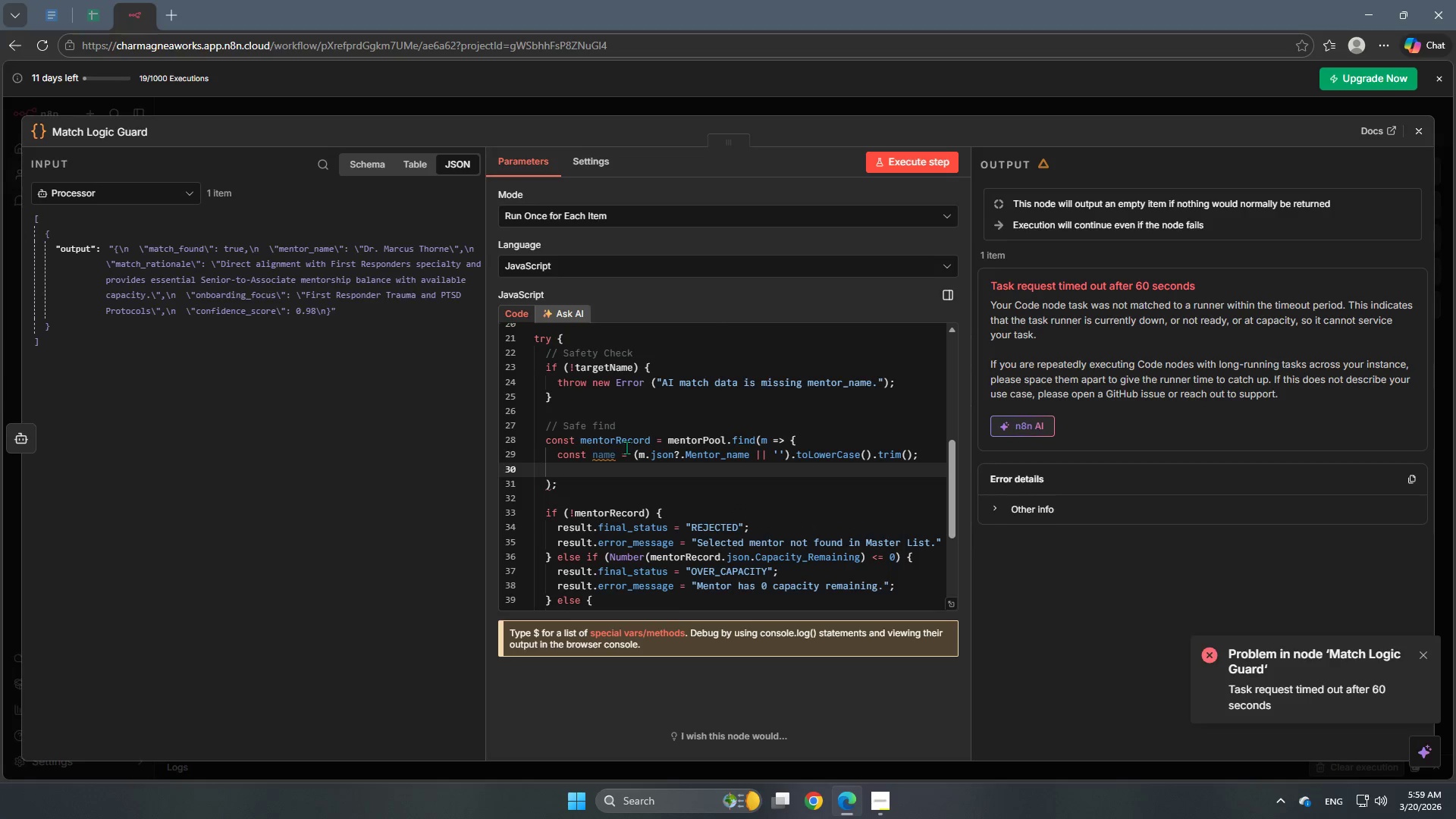 
type(return name === targe)
 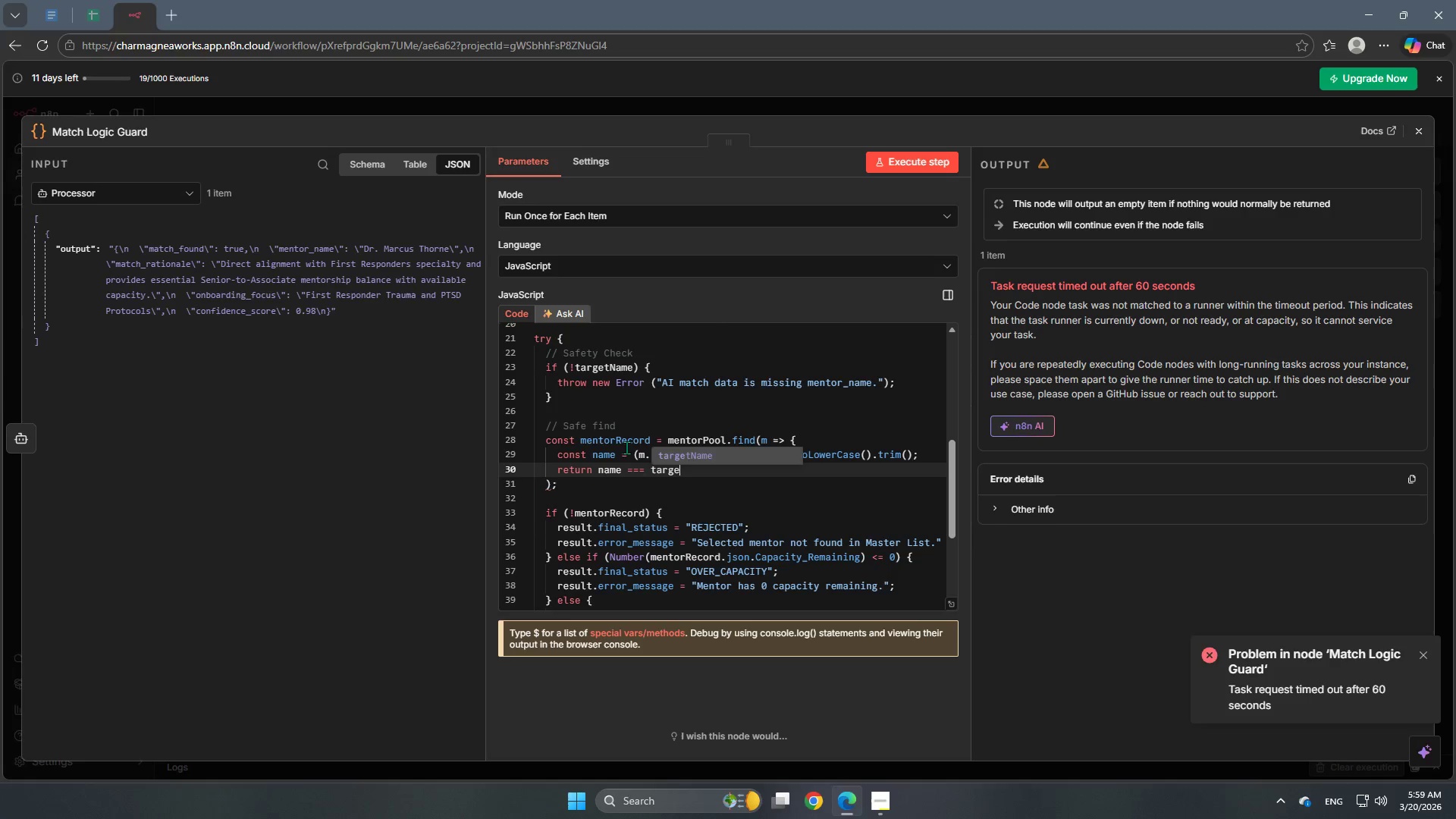 
key(Enter)
 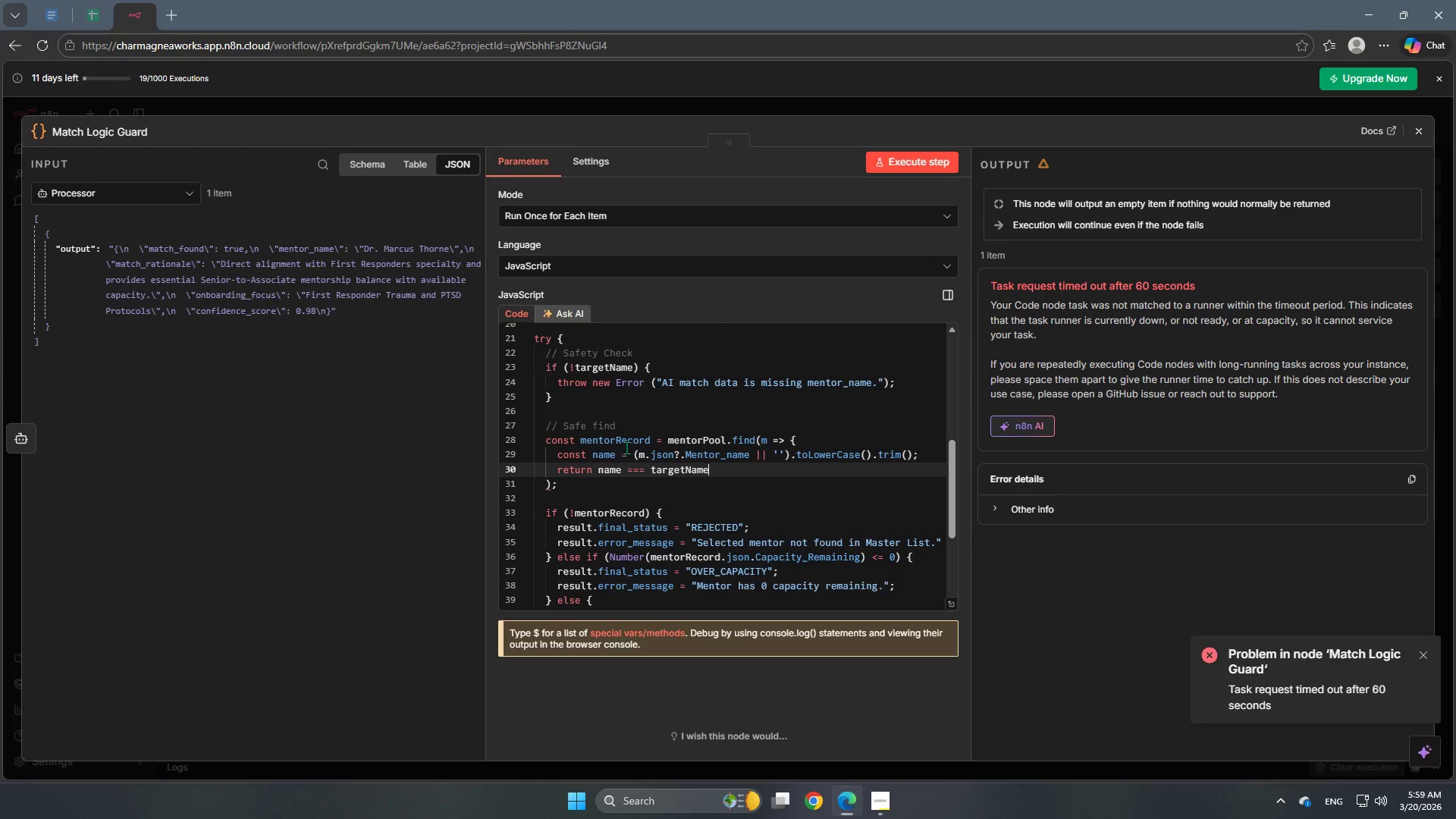 
wait(6.58)
 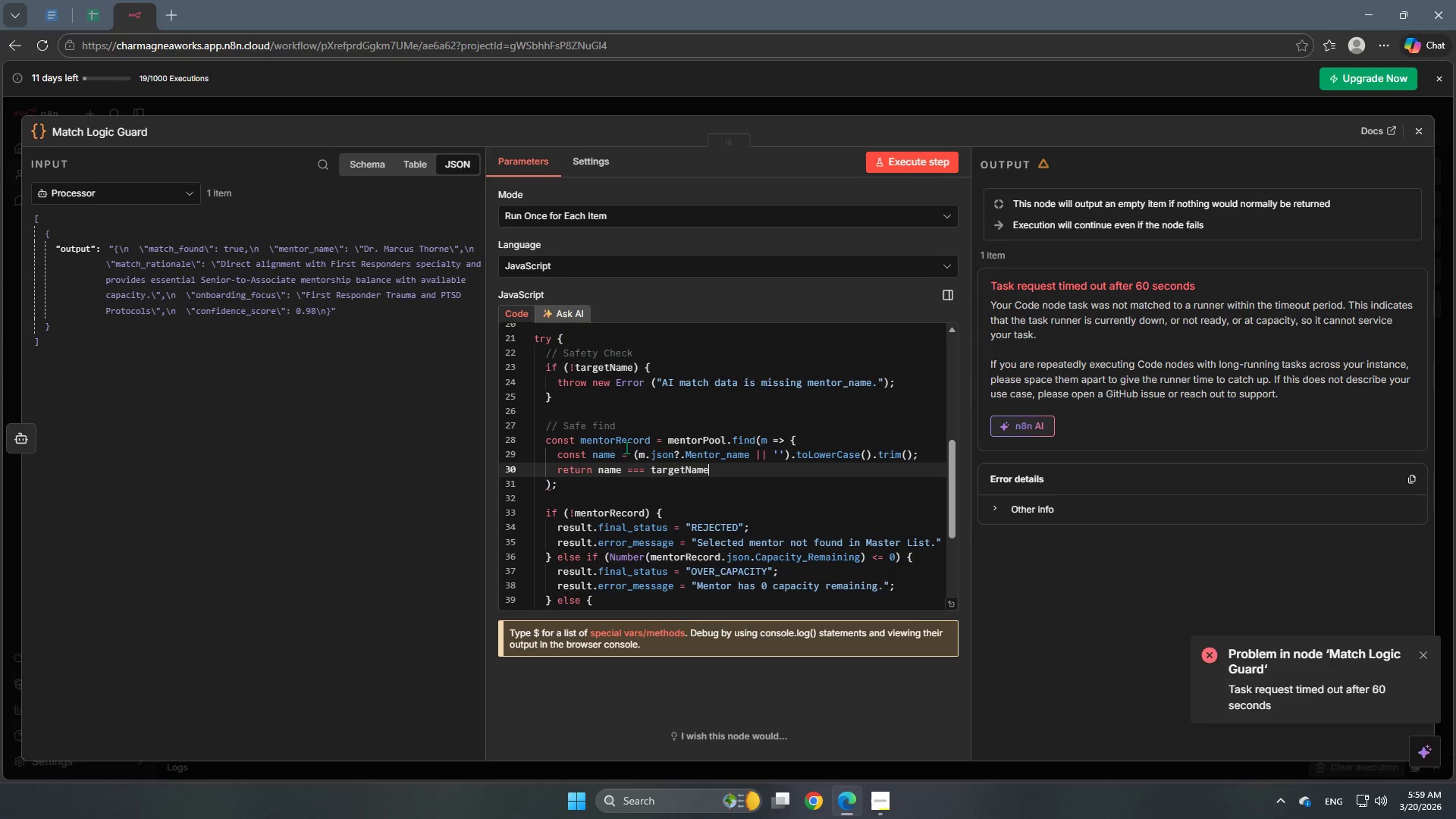 
key(Semicolon)
 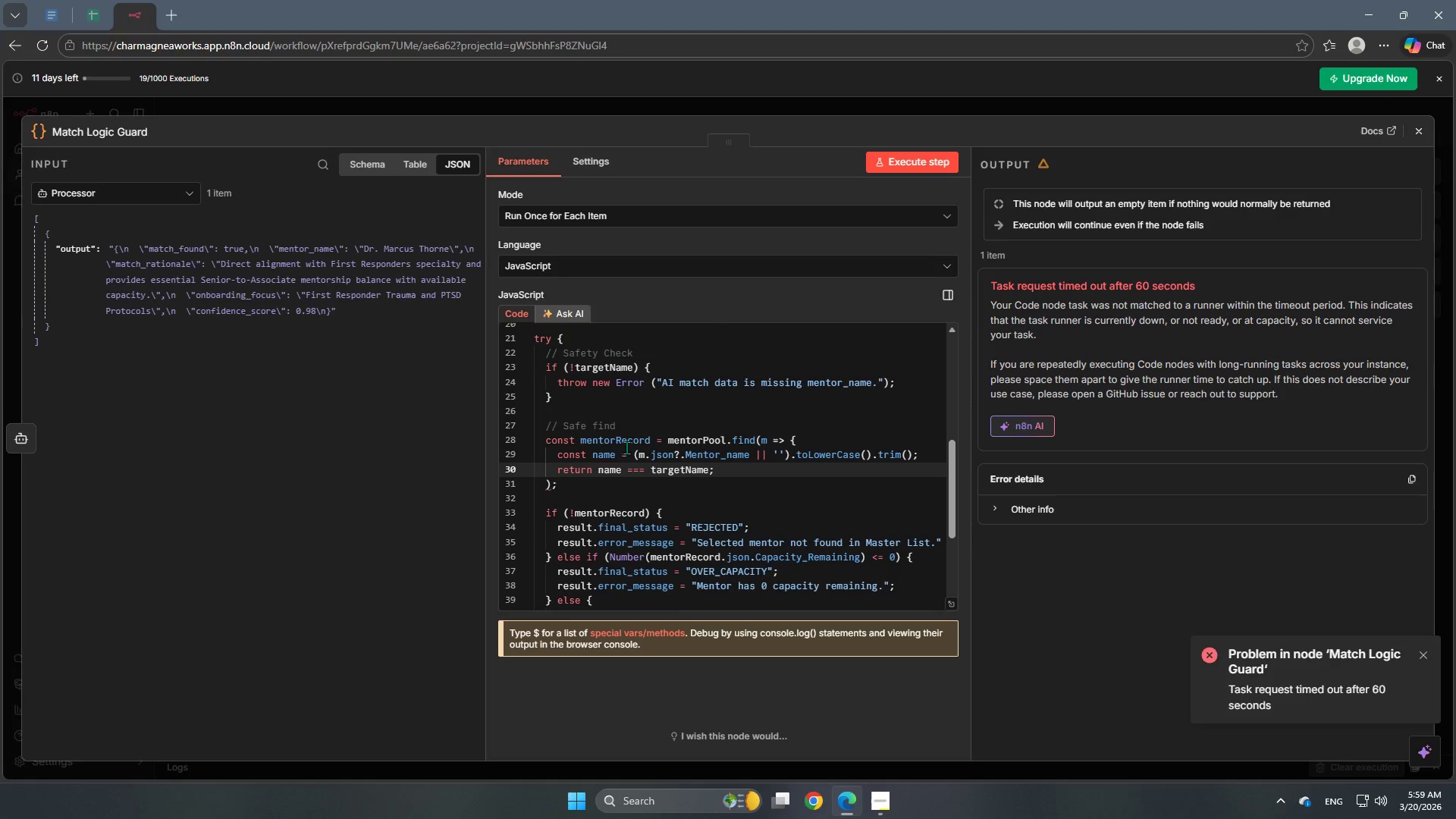 
wait(5.75)
 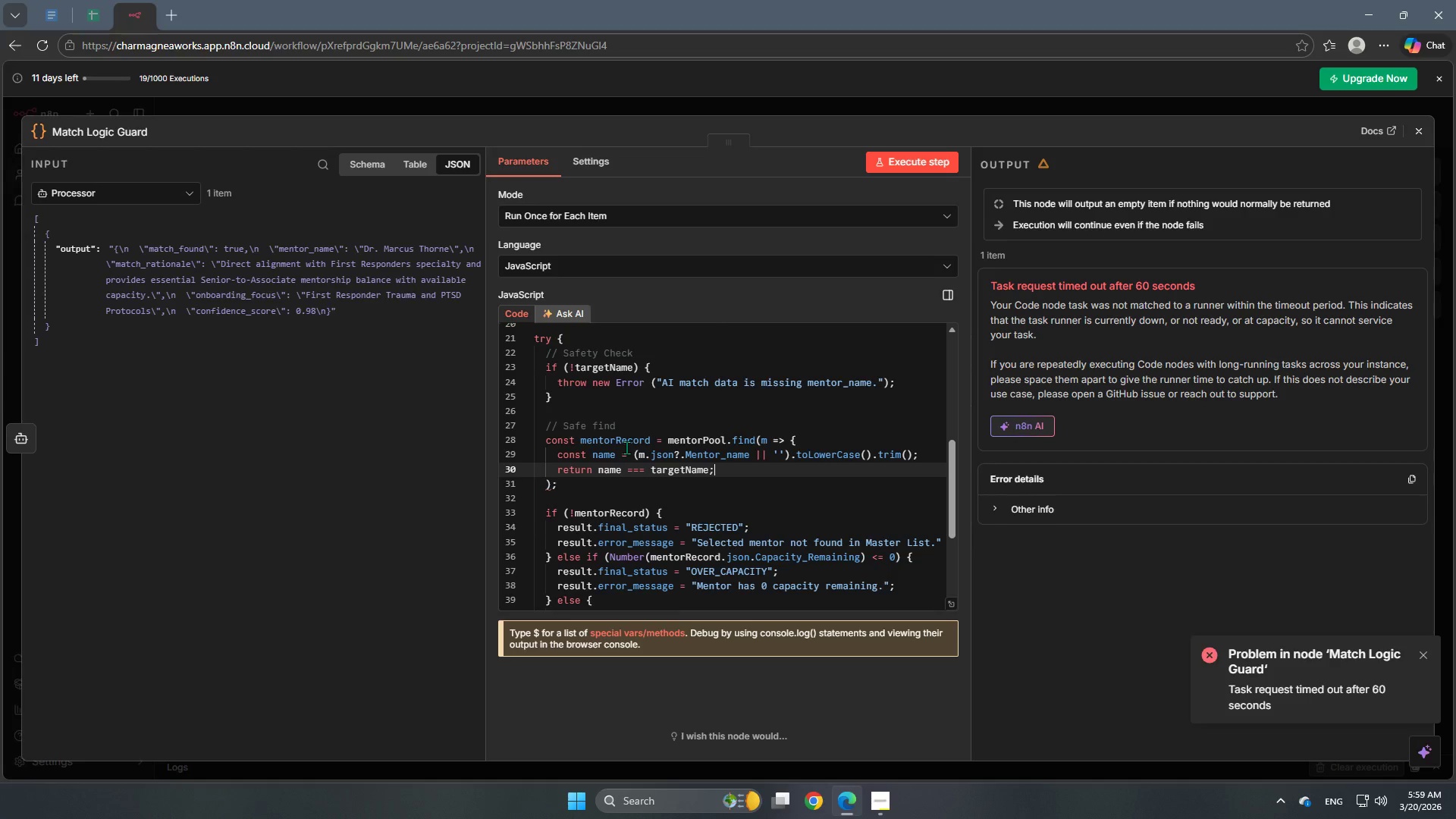 
left_click([554, 482])
 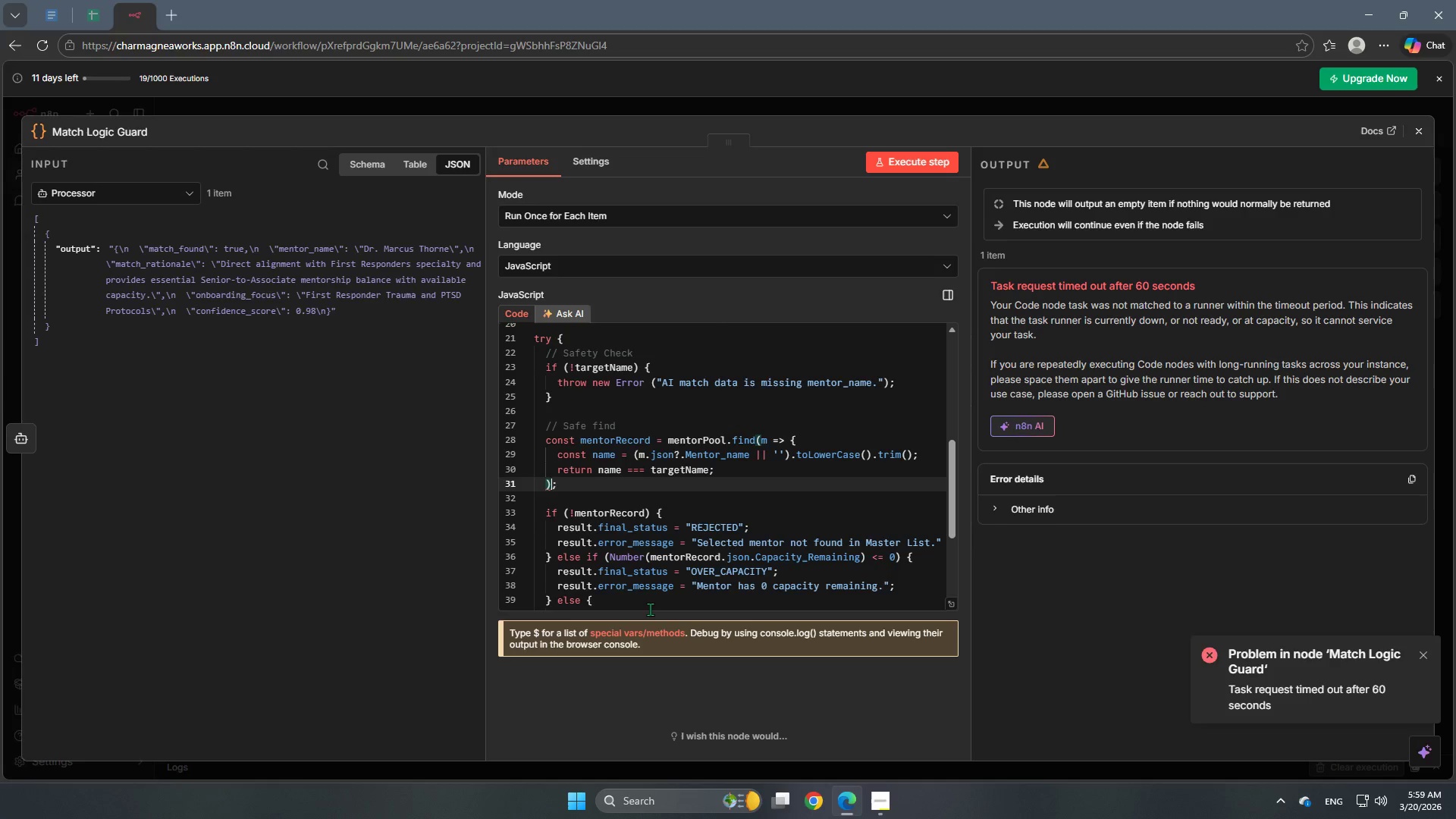 
key(Shift+0)
 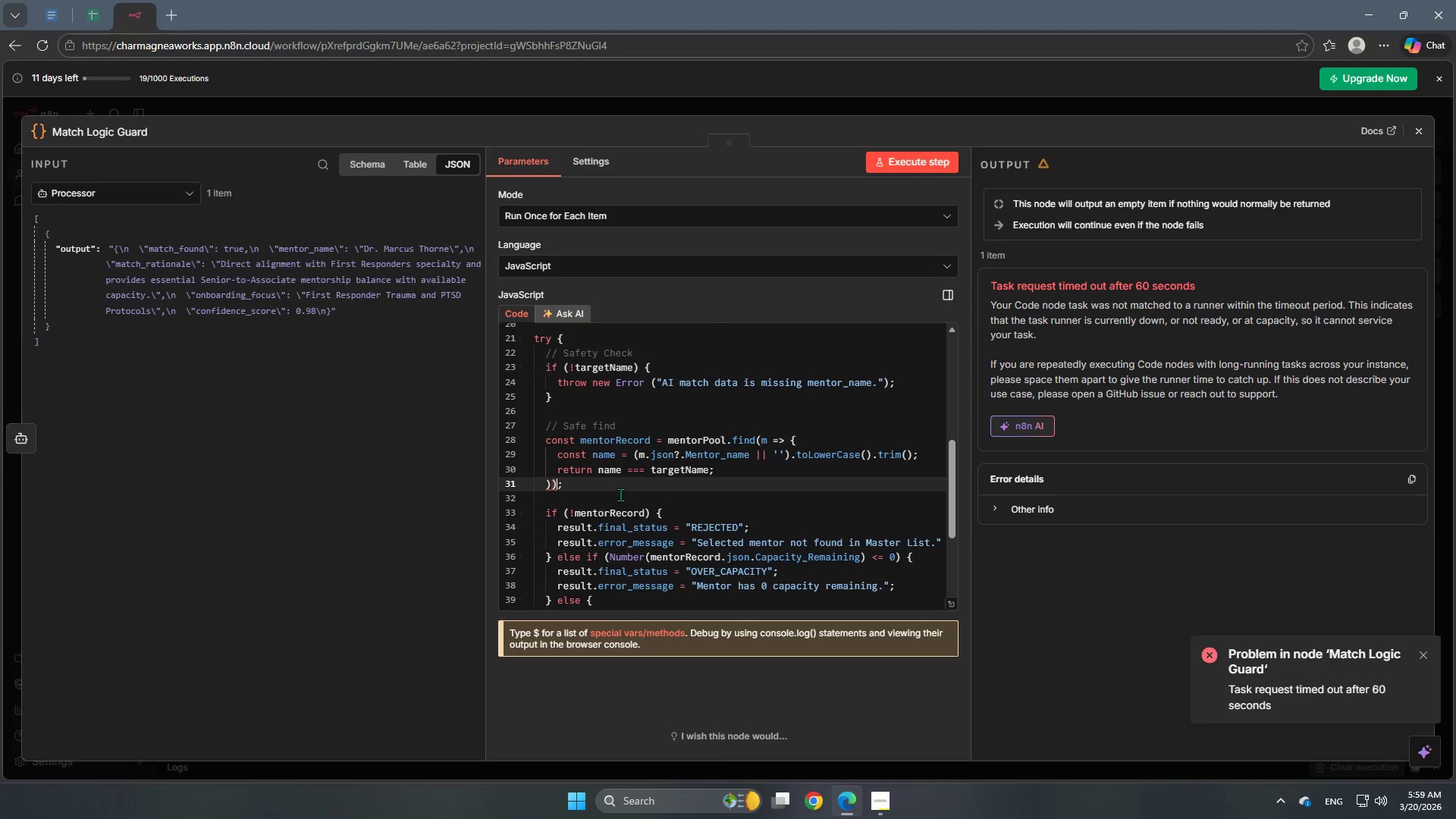 
left_click([624, 485])
 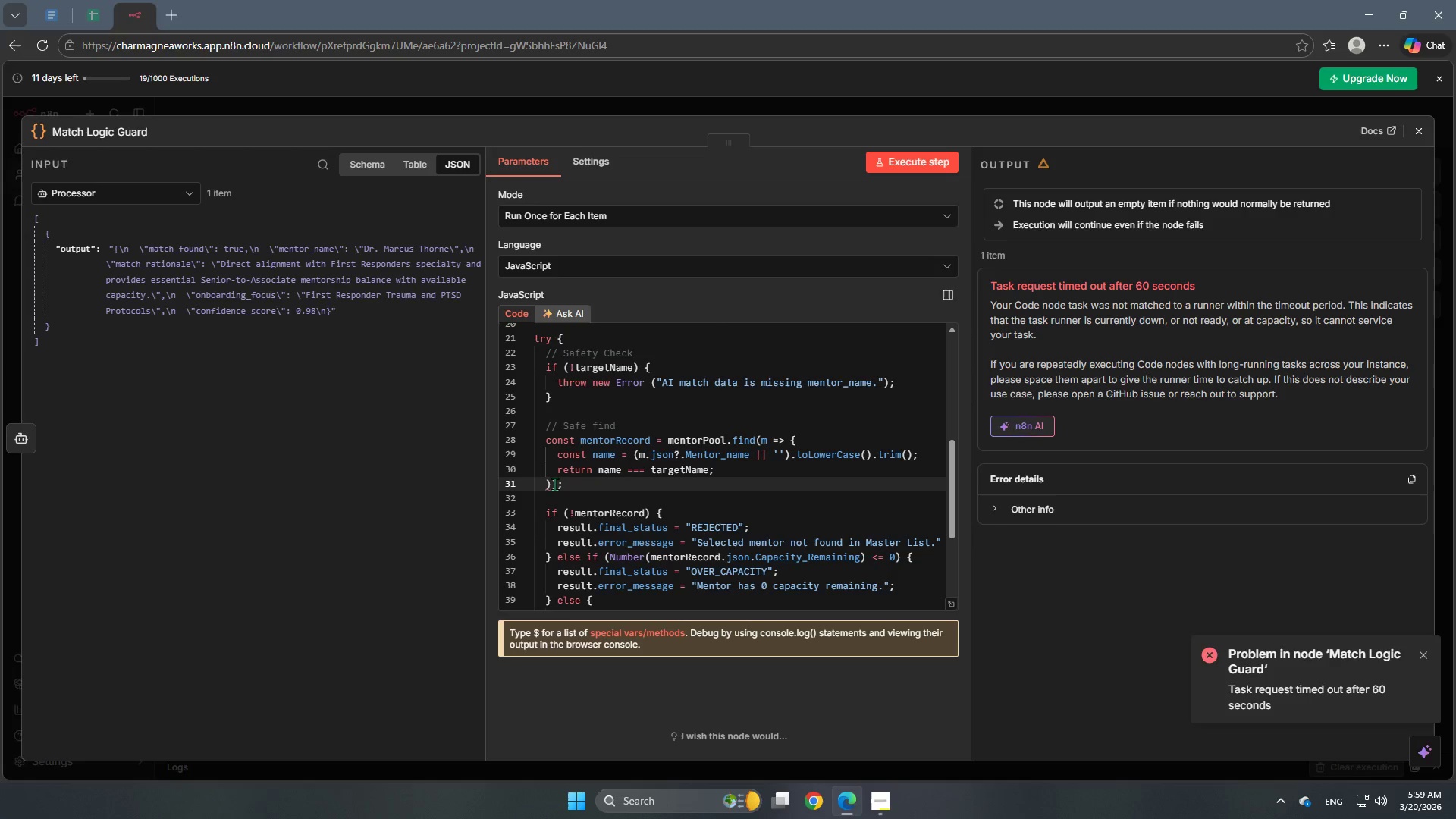 
left_click([554, 484])
 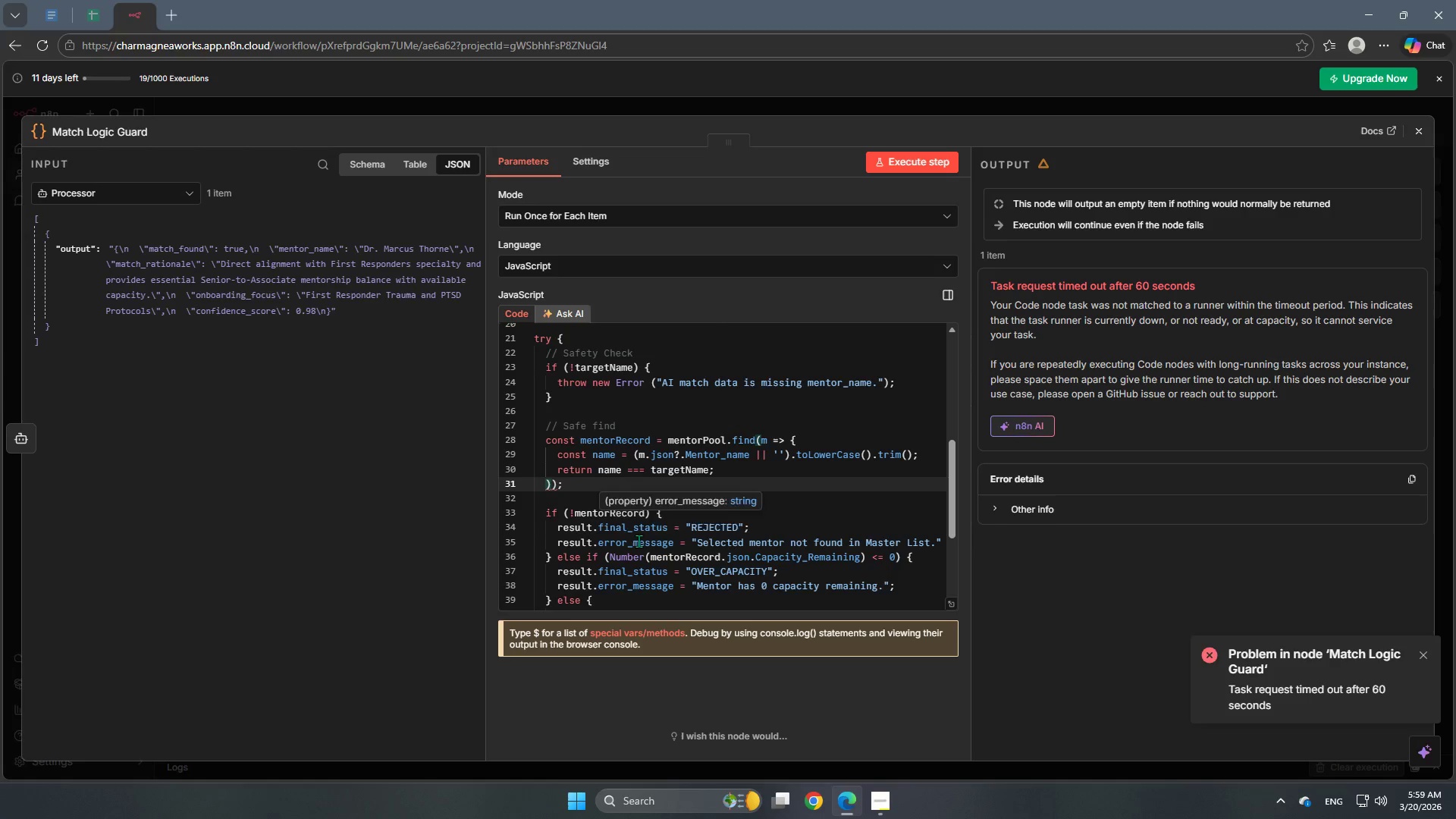 
key(Backspace)
 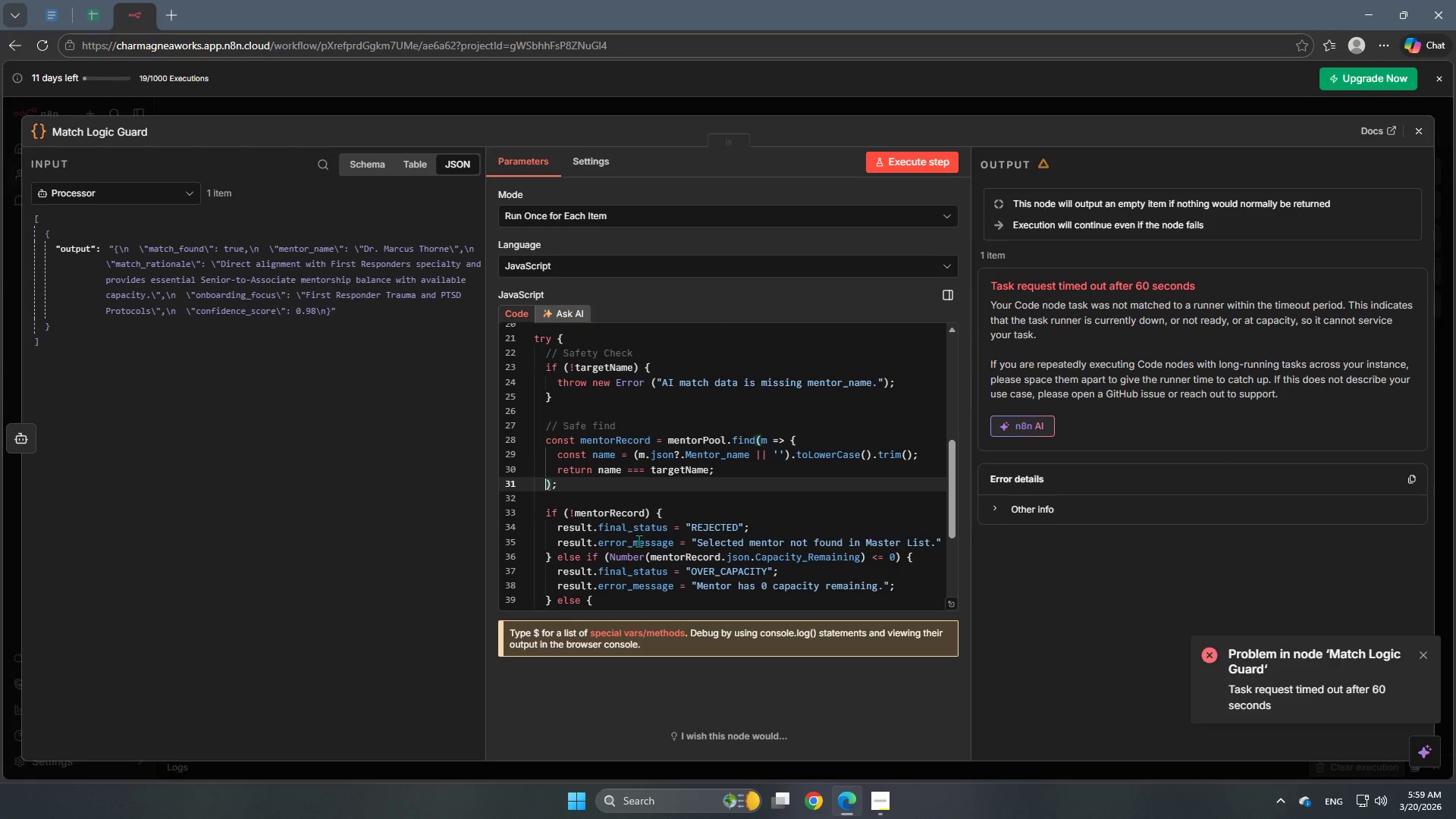 
key(Shift+BracketRight)
 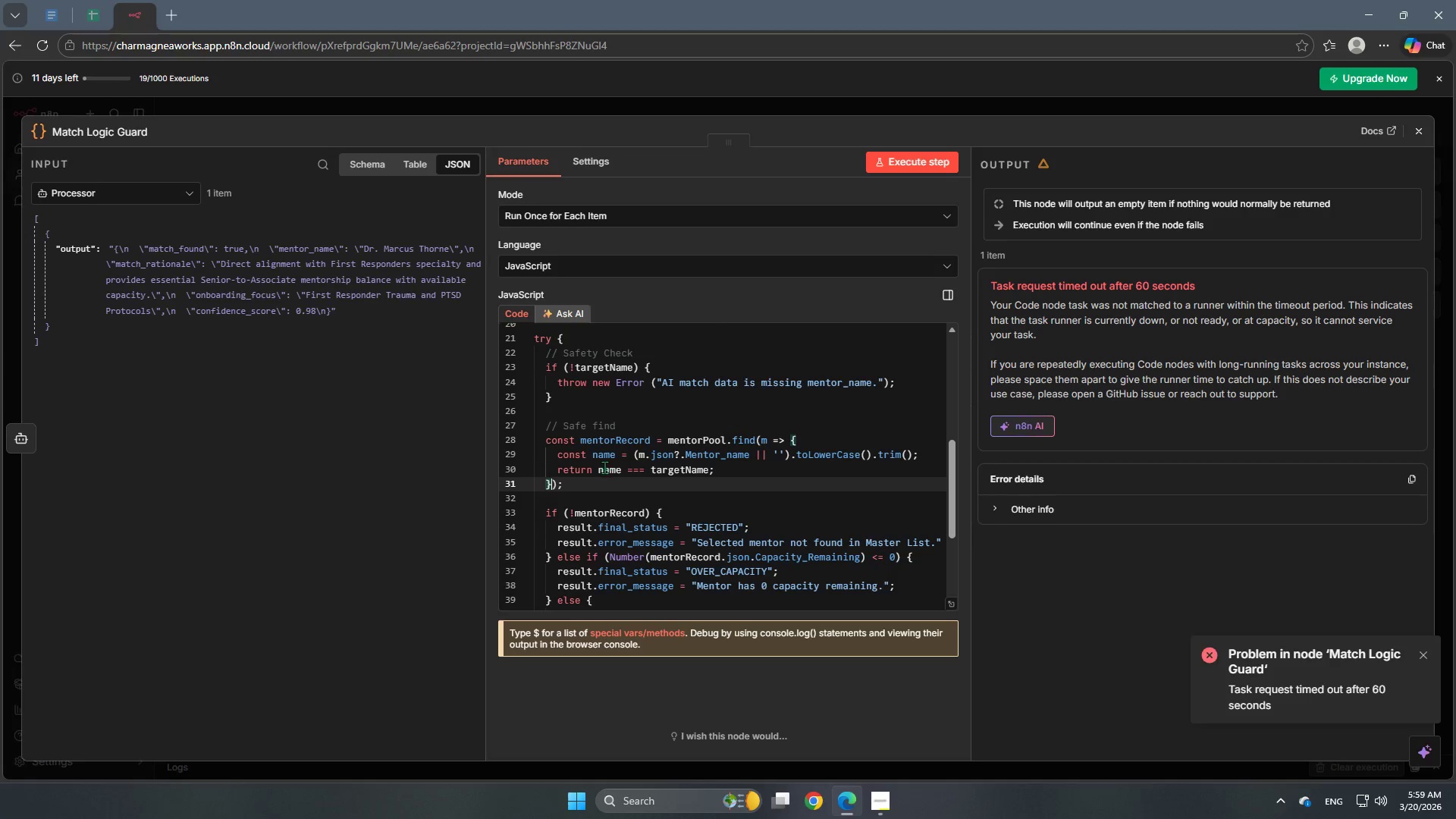 
left_click([597, 484])
 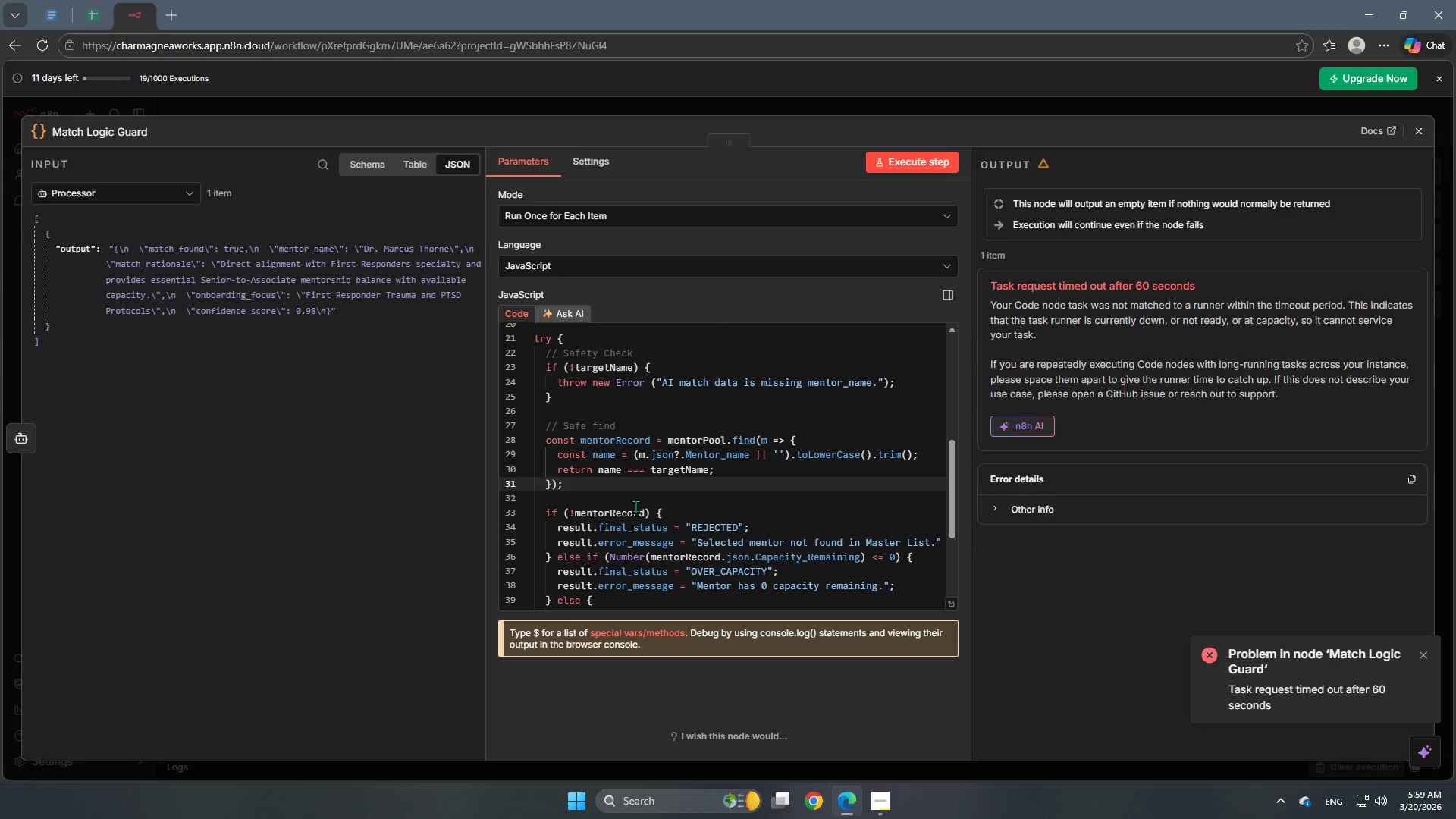 
scroll: coordinate [635, 507], scroll_direction: down, amount: 1.0
 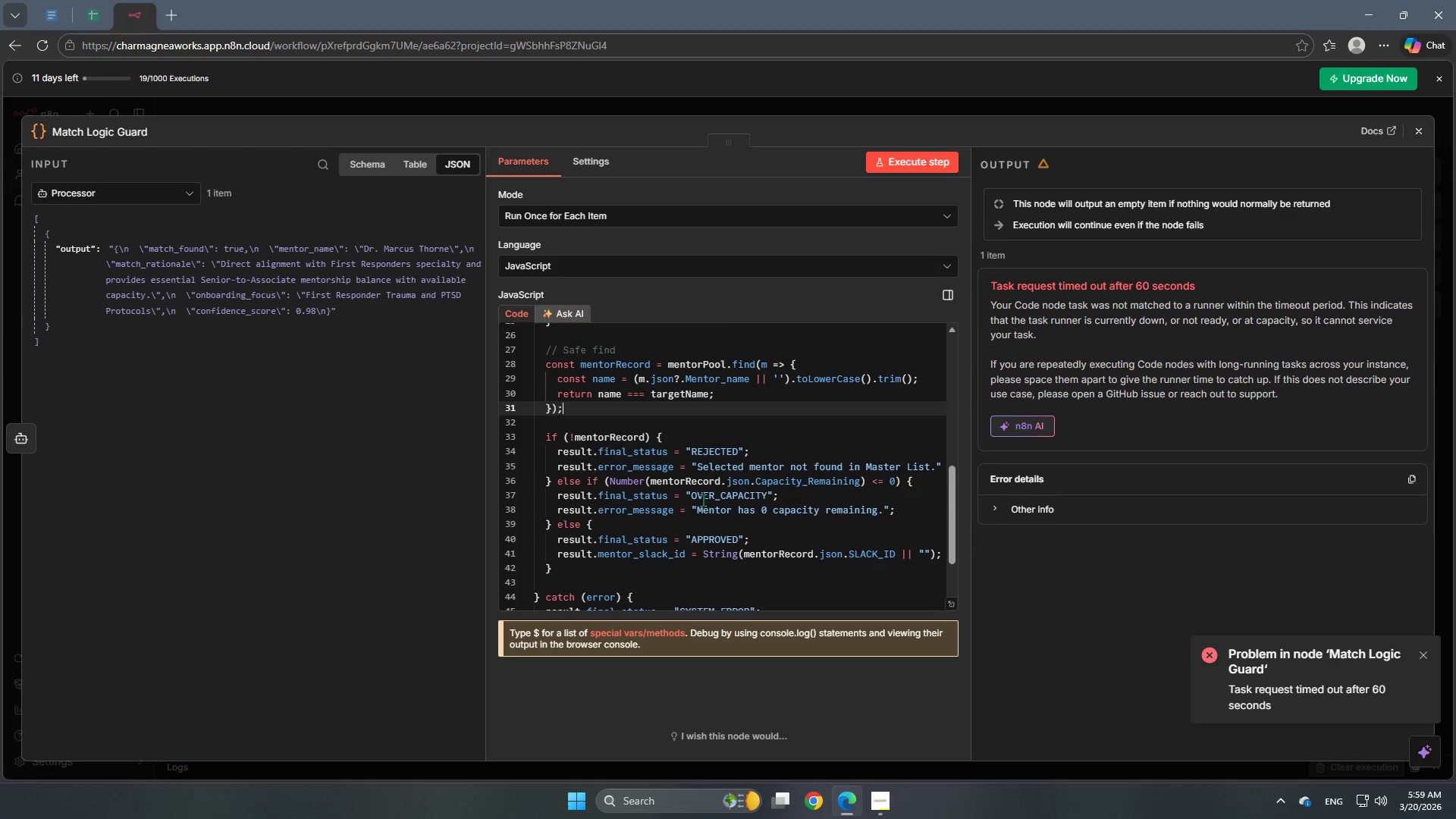 
wait(13.21)
 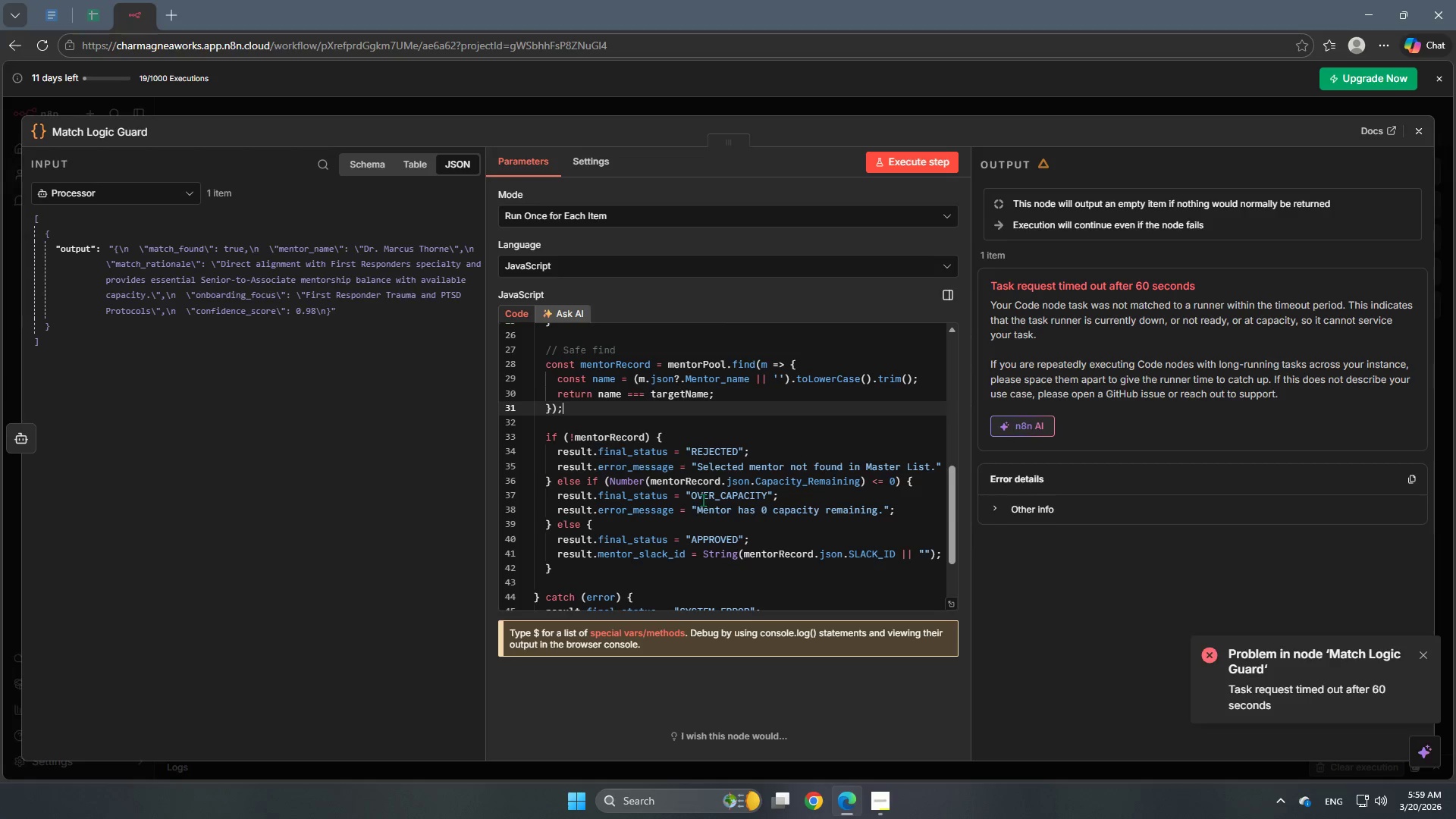 
mouse_move([736, 486])
 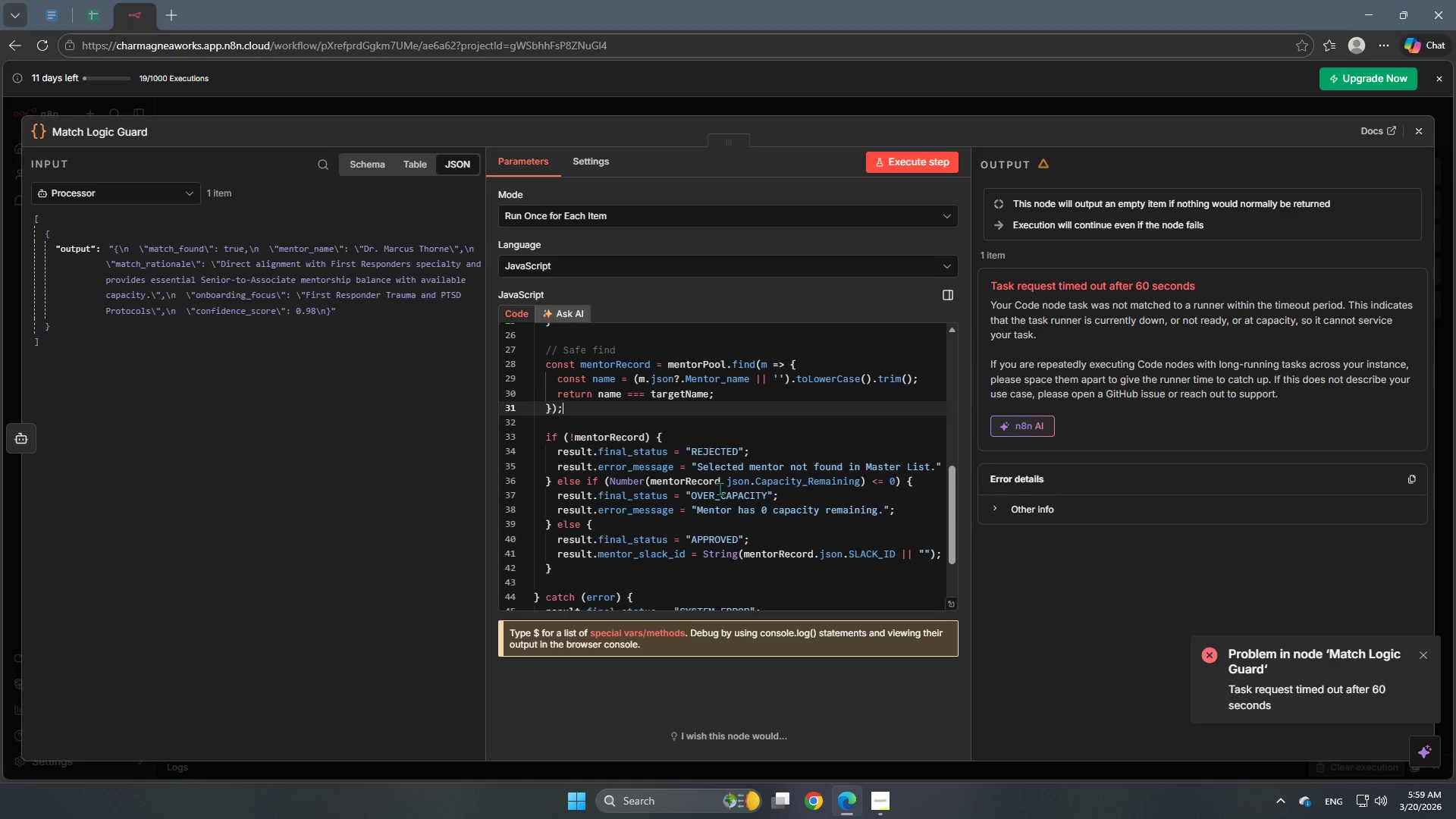 
wait(11.16)
 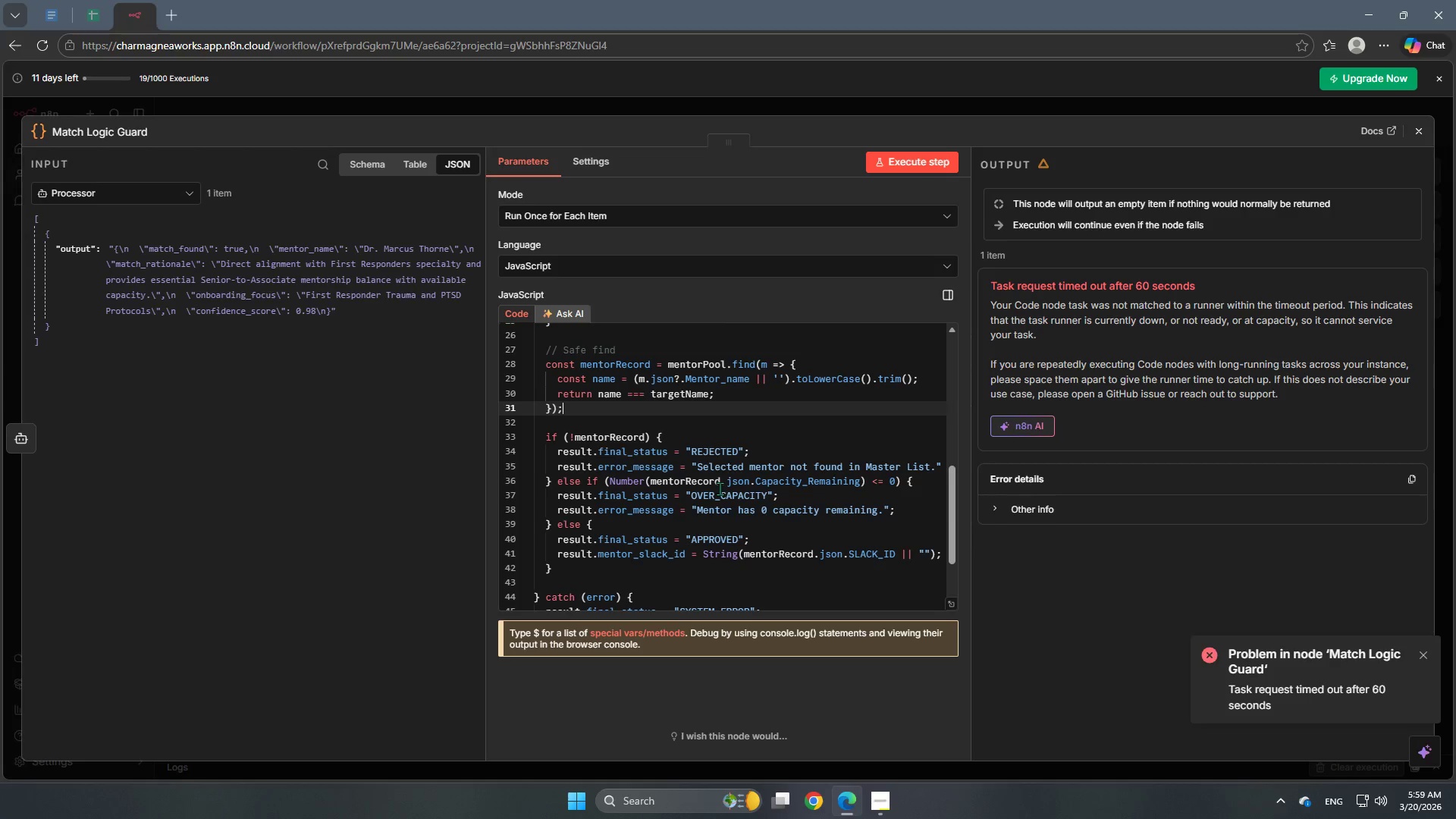 
left_click([747, 483])
 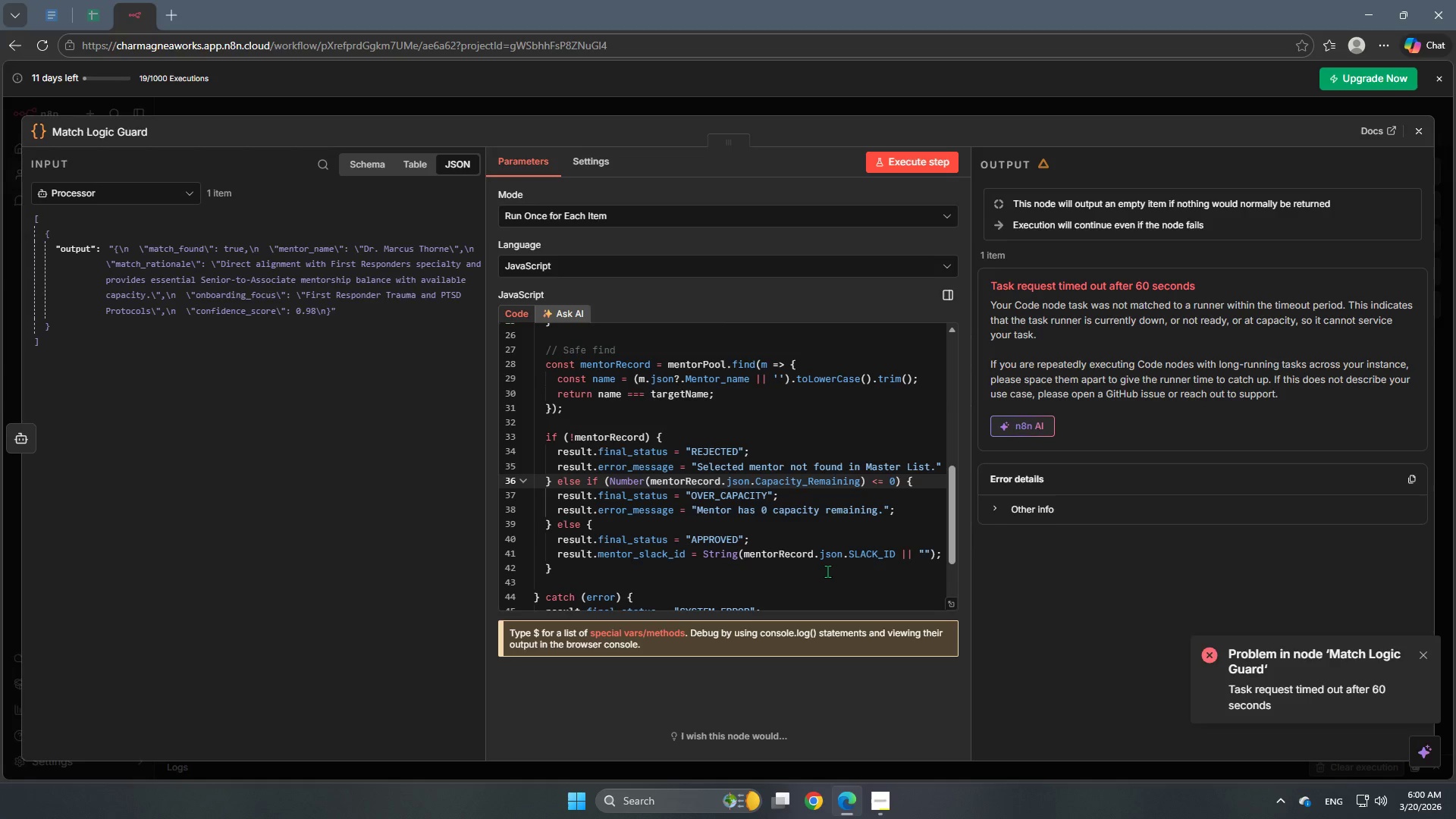 
key(Shift+ShiftRight)
 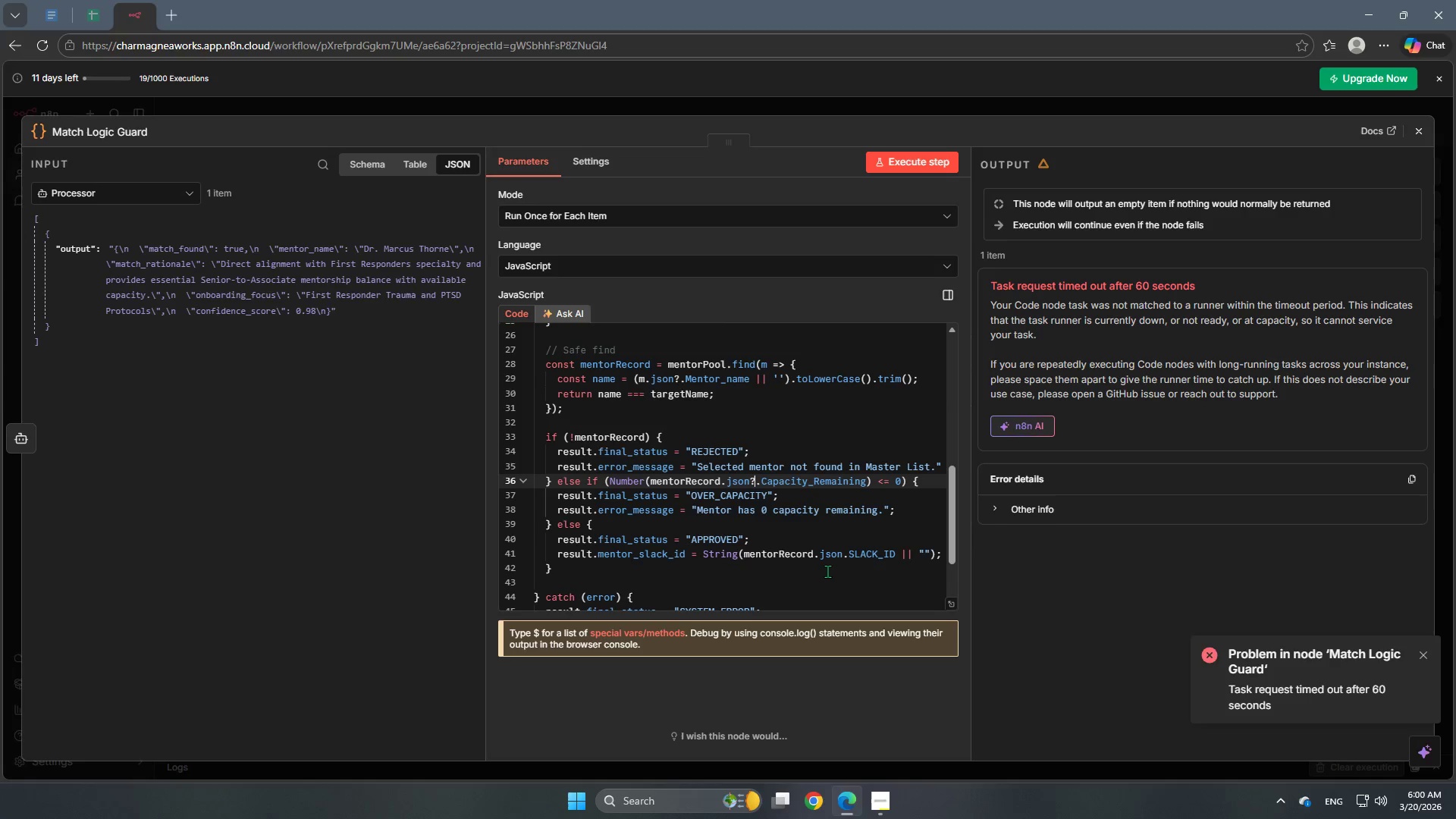 
key(Shift+Slash)
 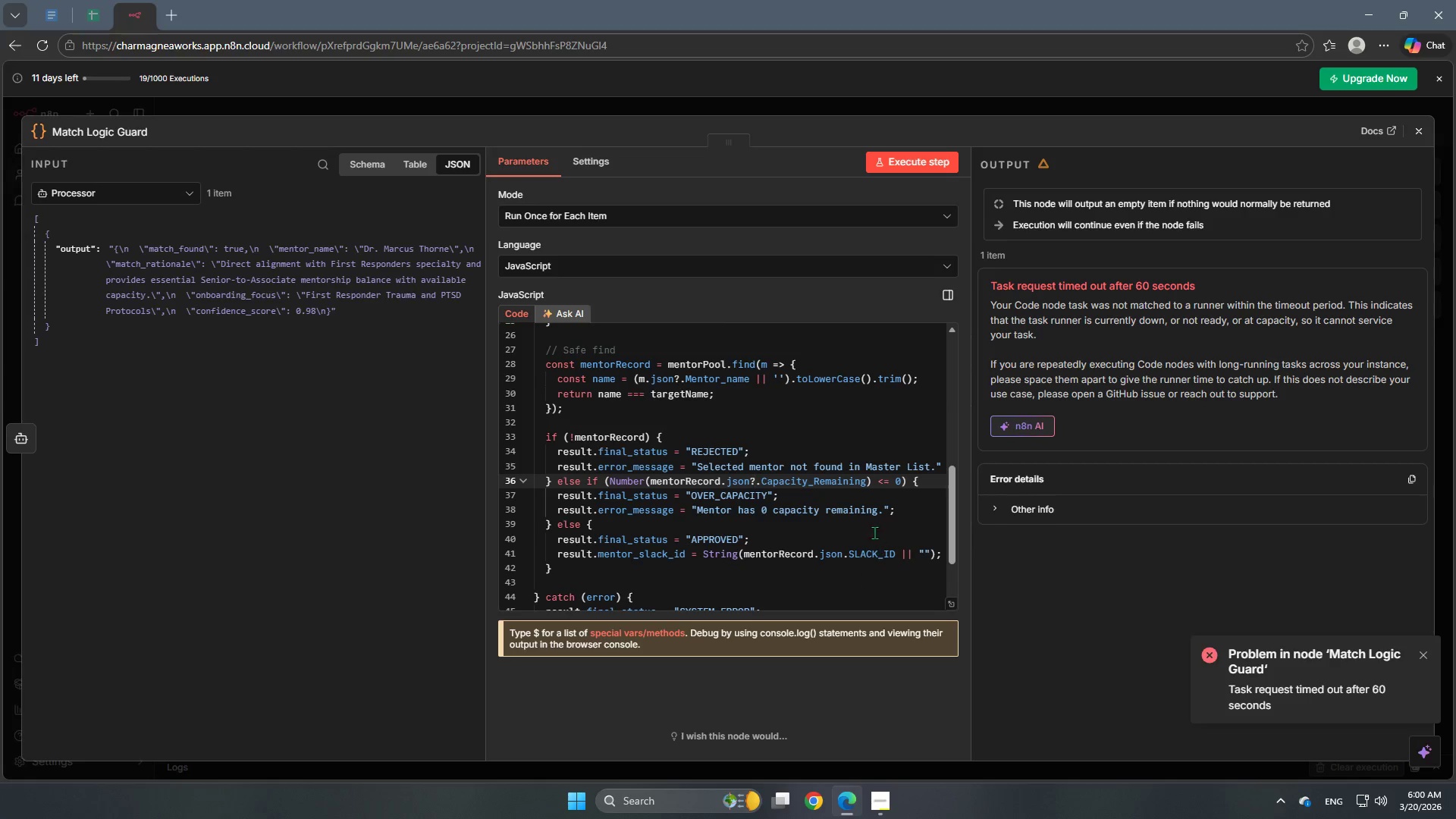 
left_click([870, 482])
 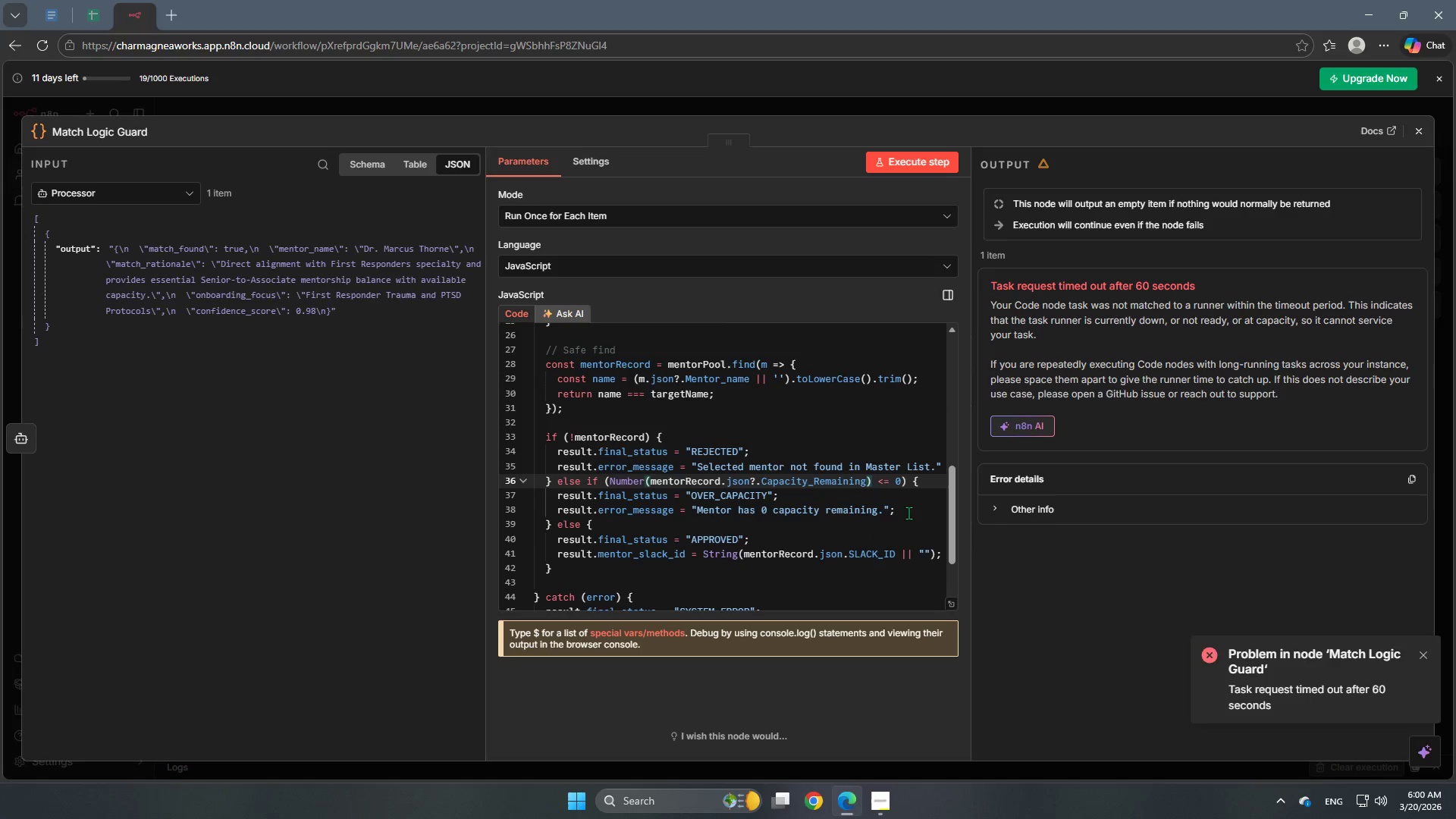 
key(ArrowLeft)
 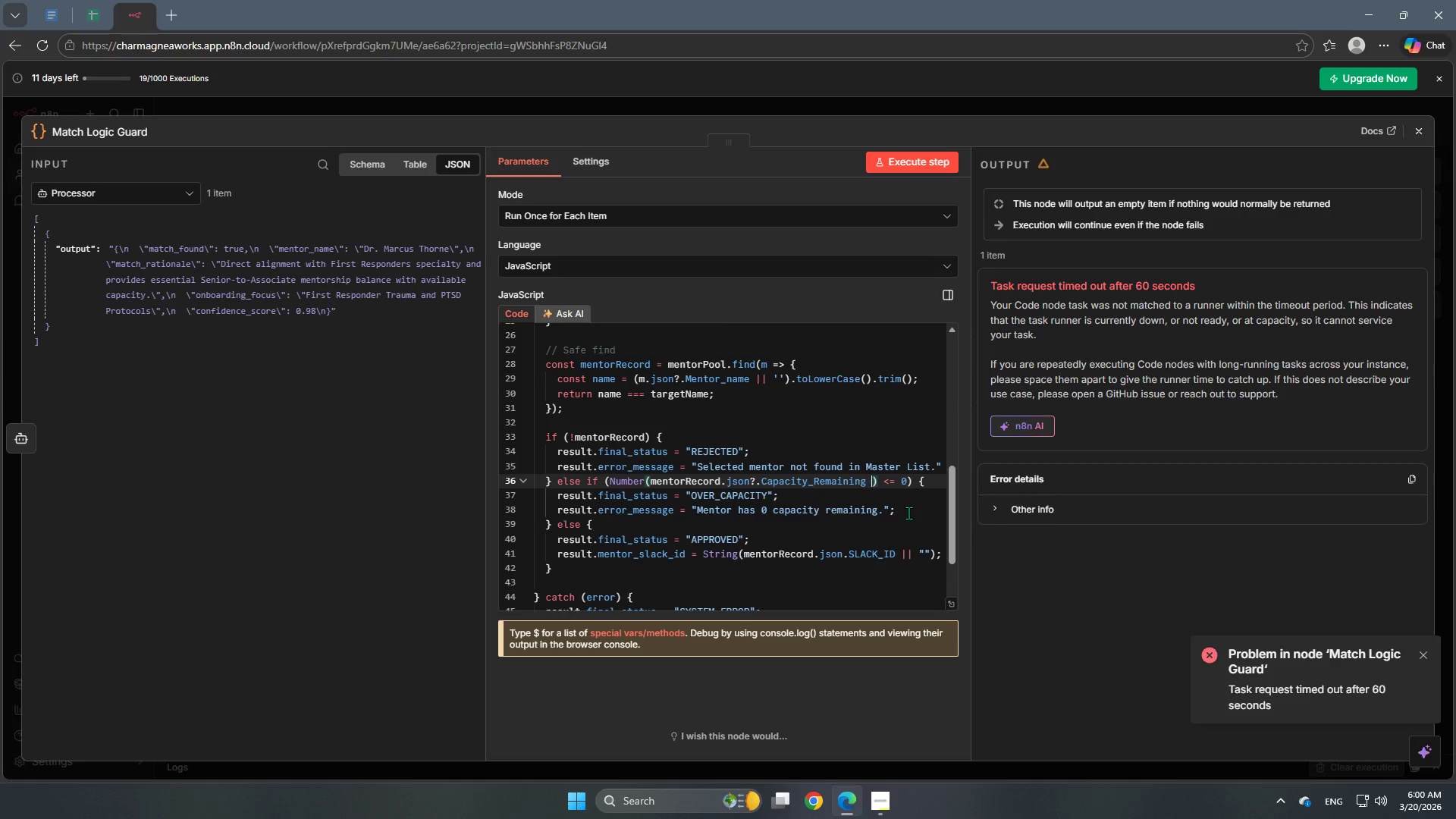 
key(Space)
 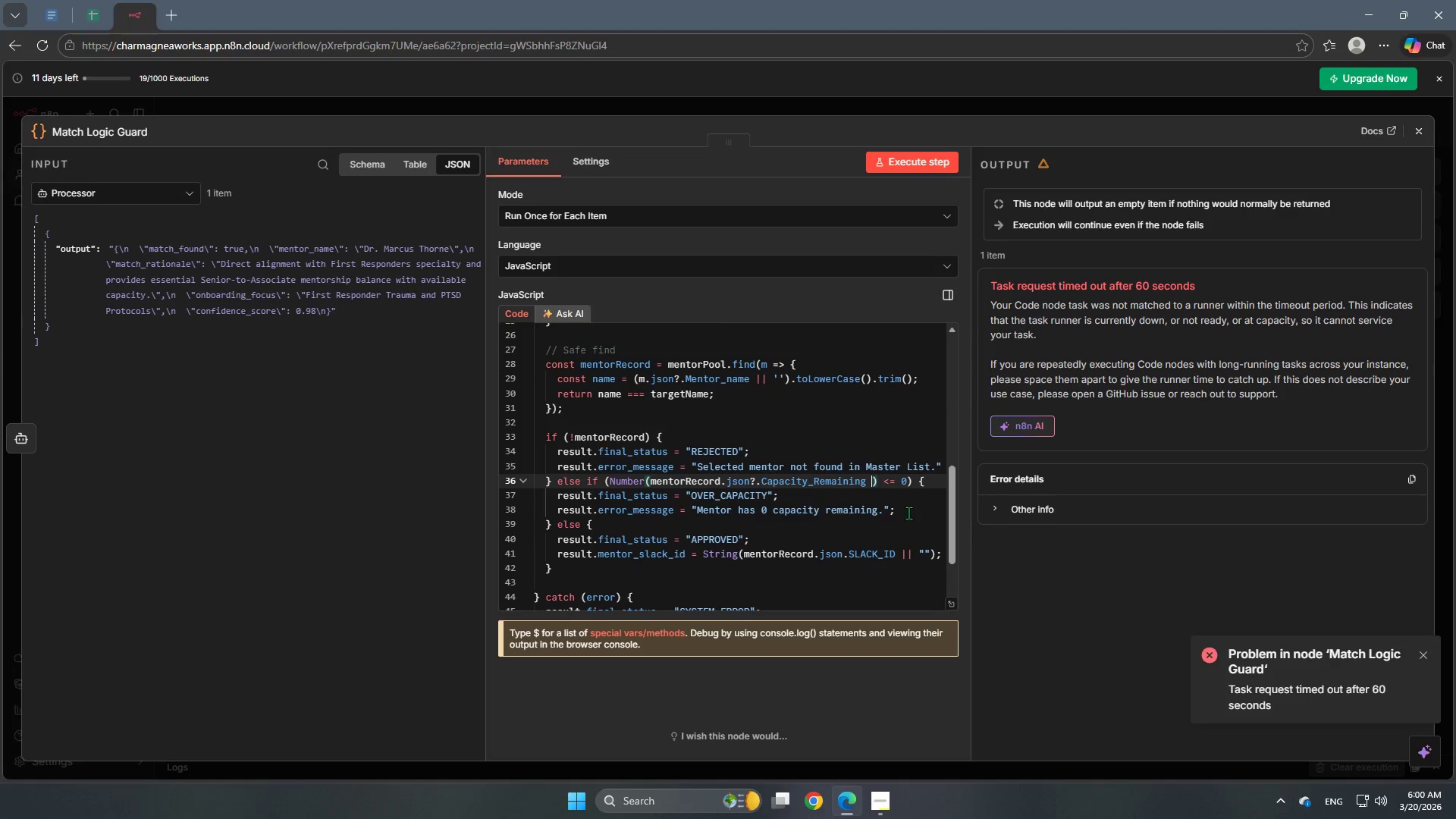 
key(Shift+BracketRight)
 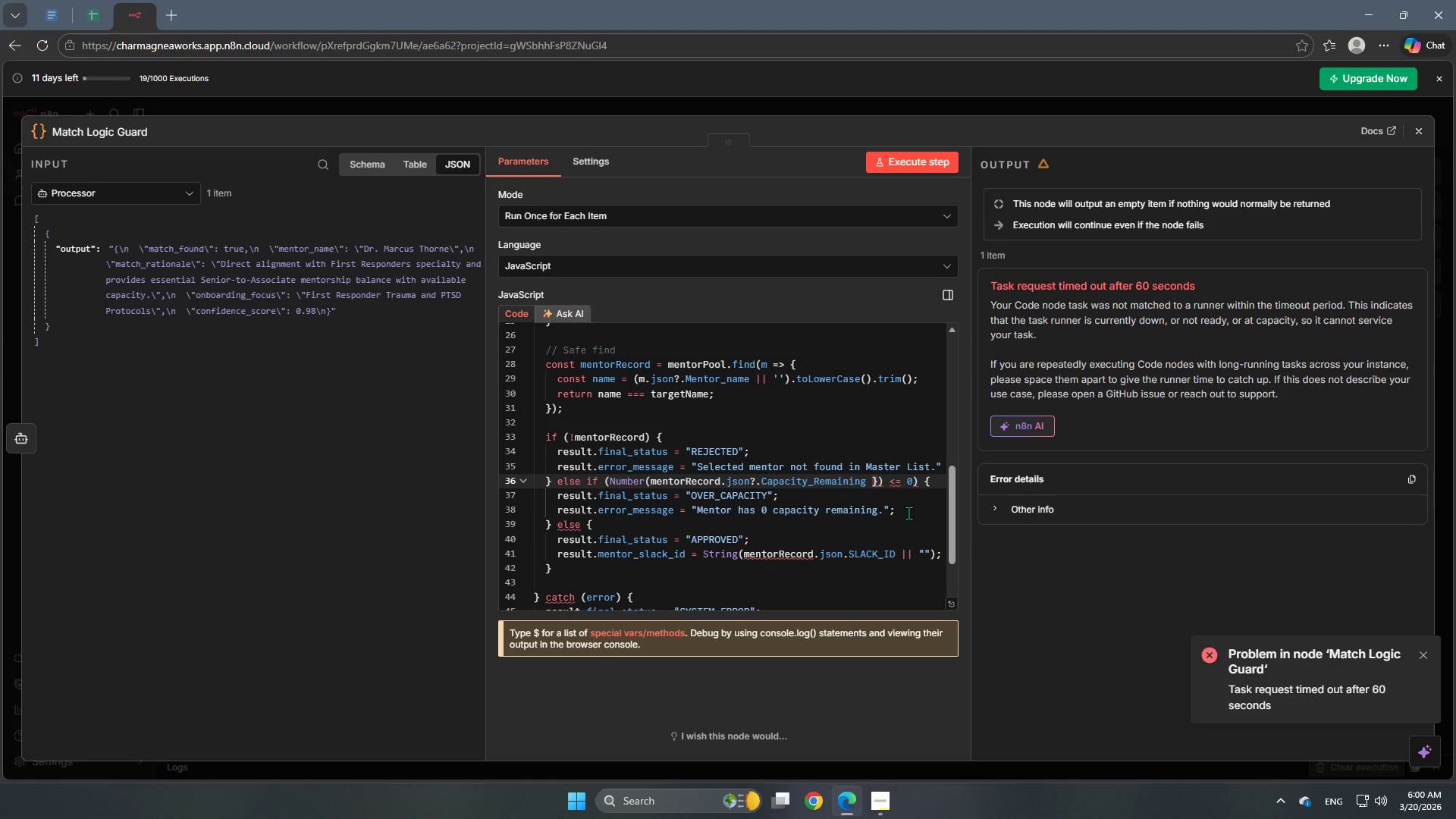 
key(Backspace)
 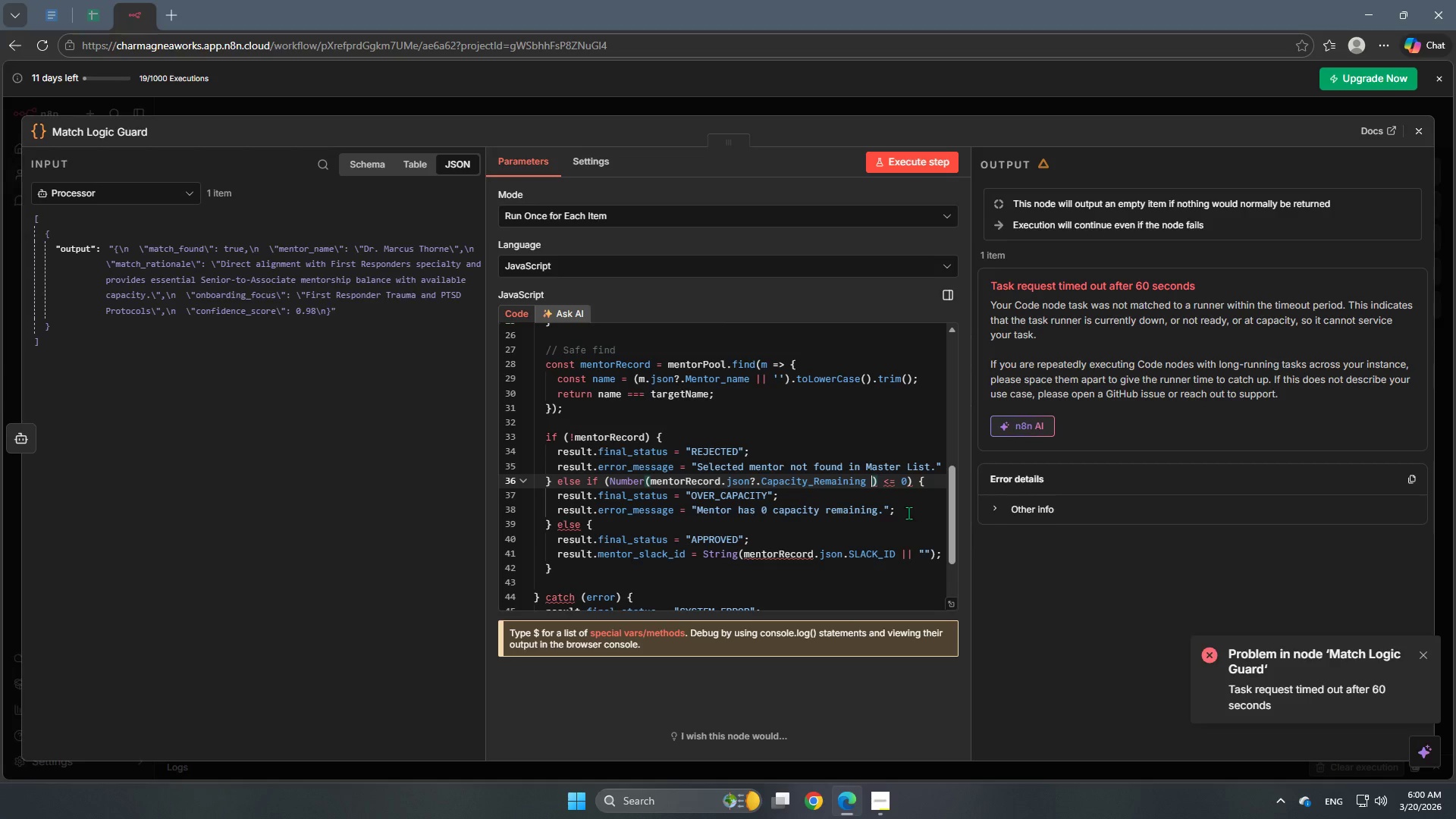 
key(Shift+Backslash)
 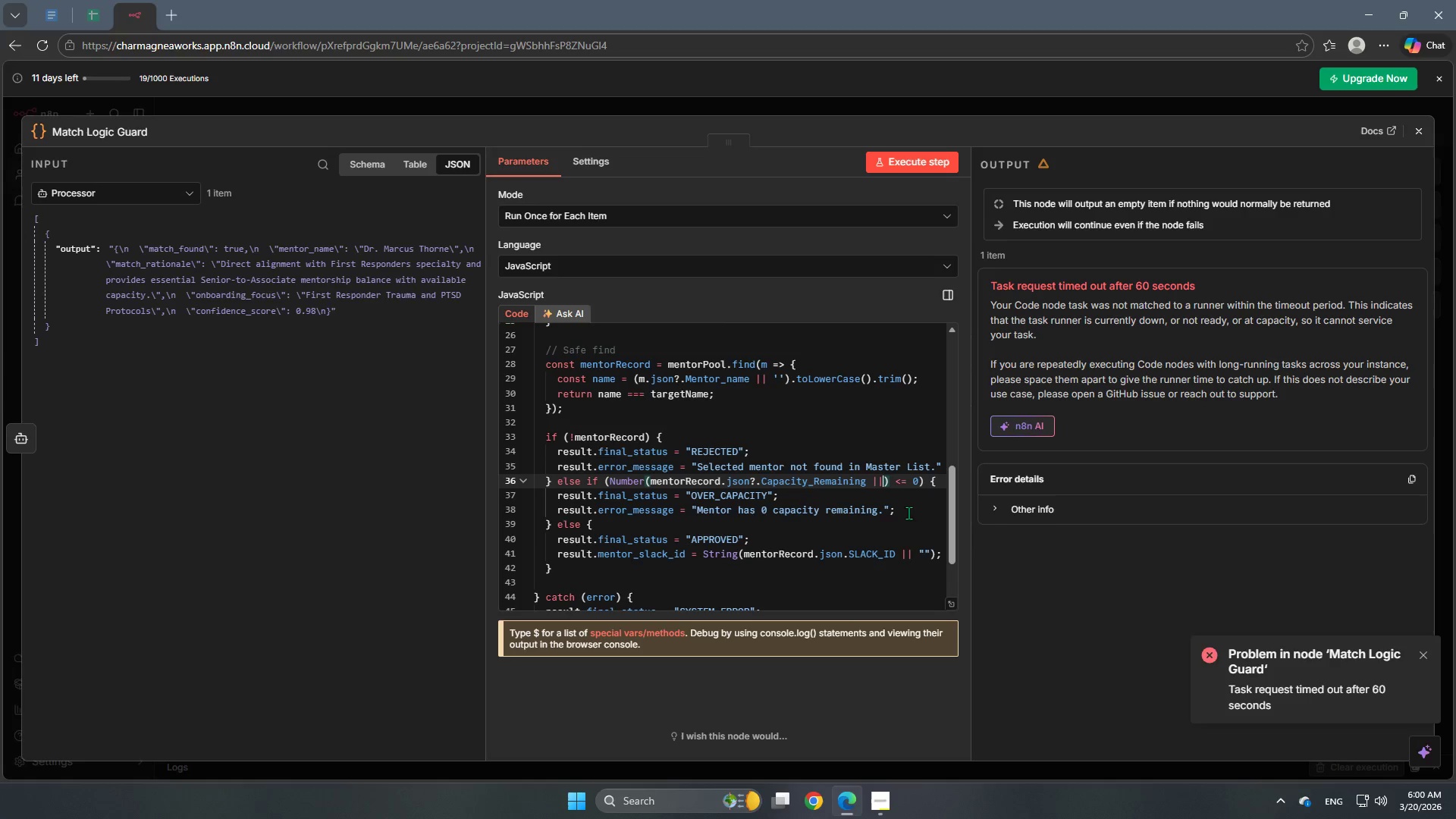 
key(Shift+Backslash)
 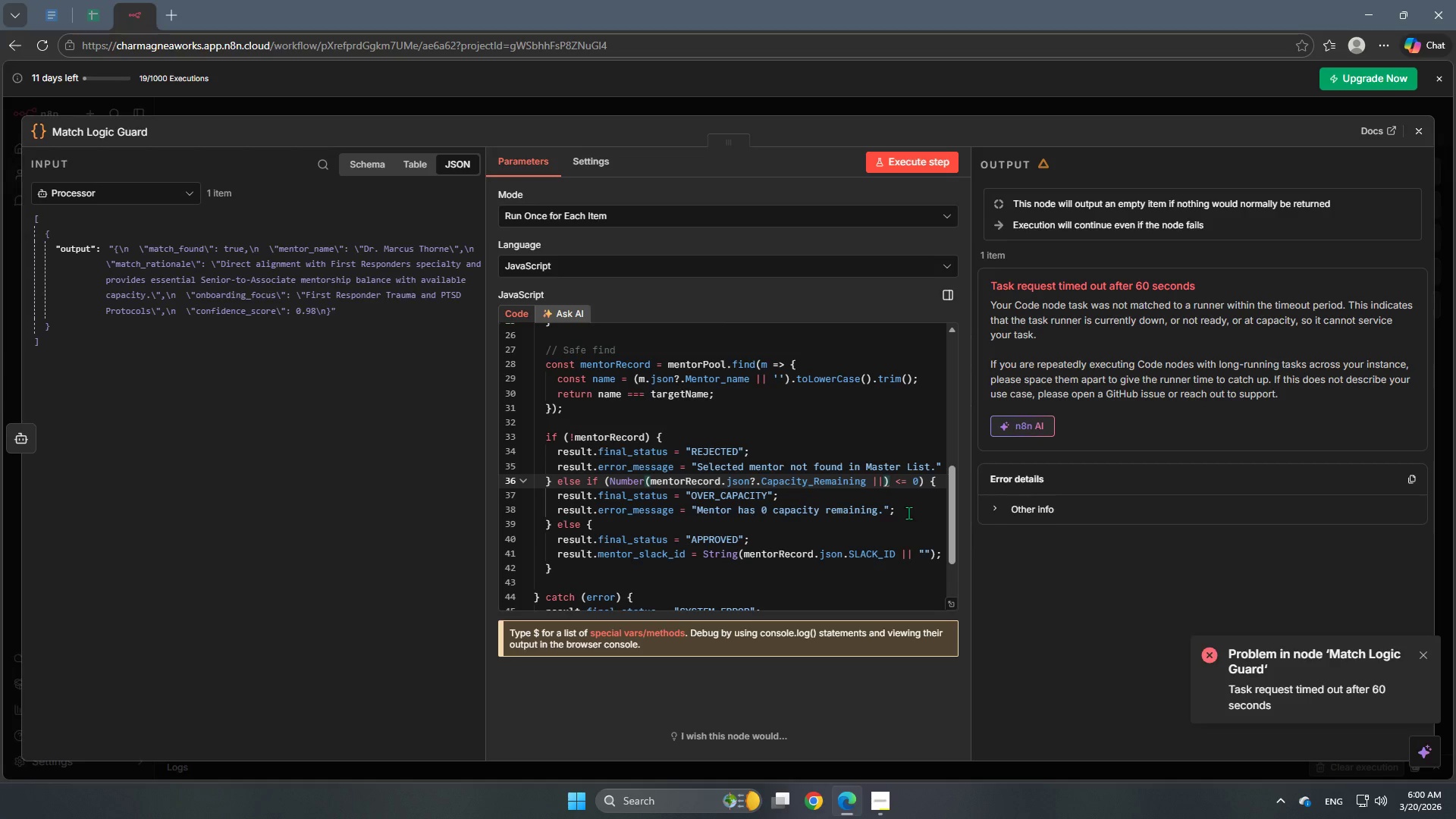 
key(Space)
 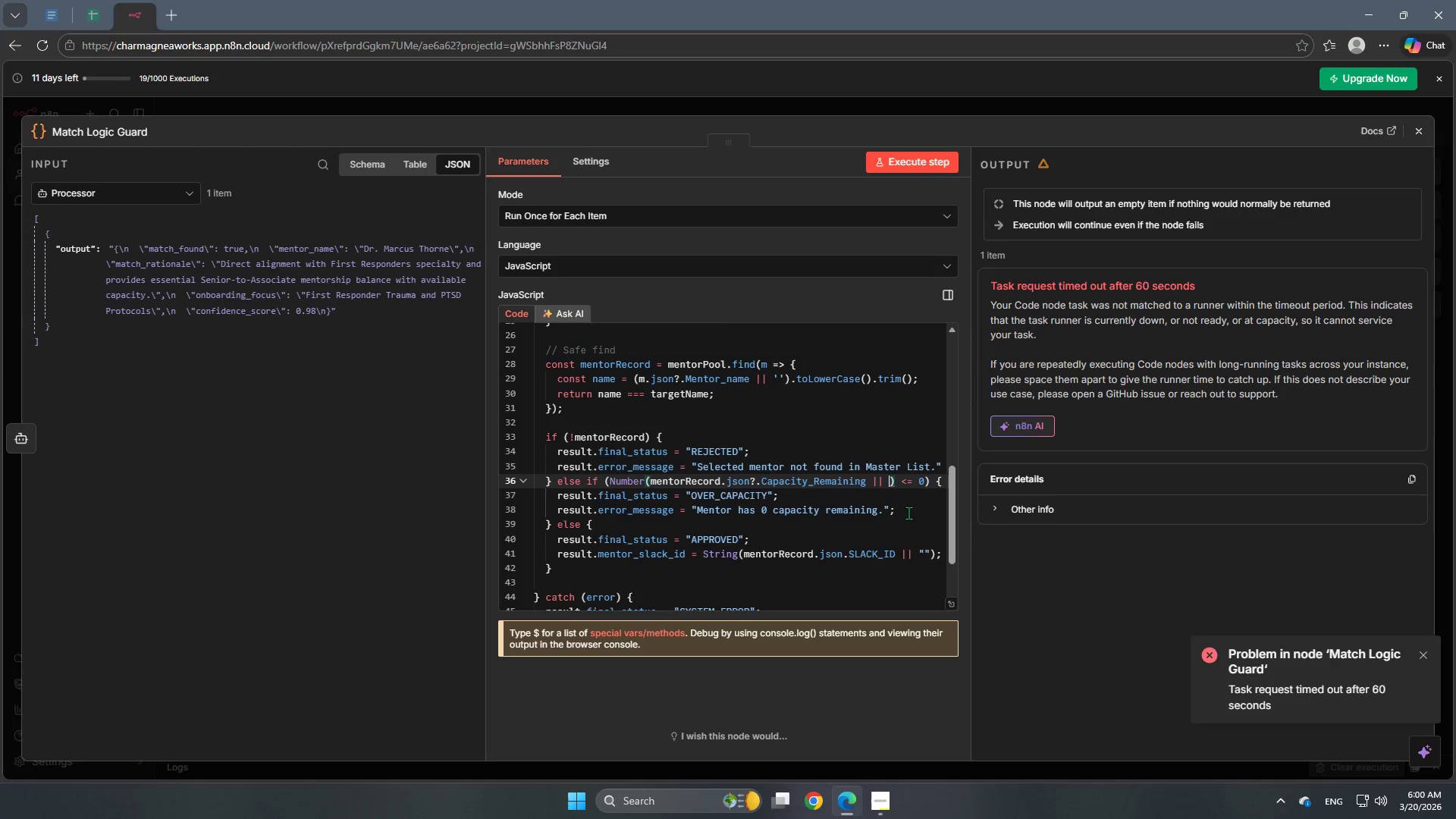 
key(Numpad0)
 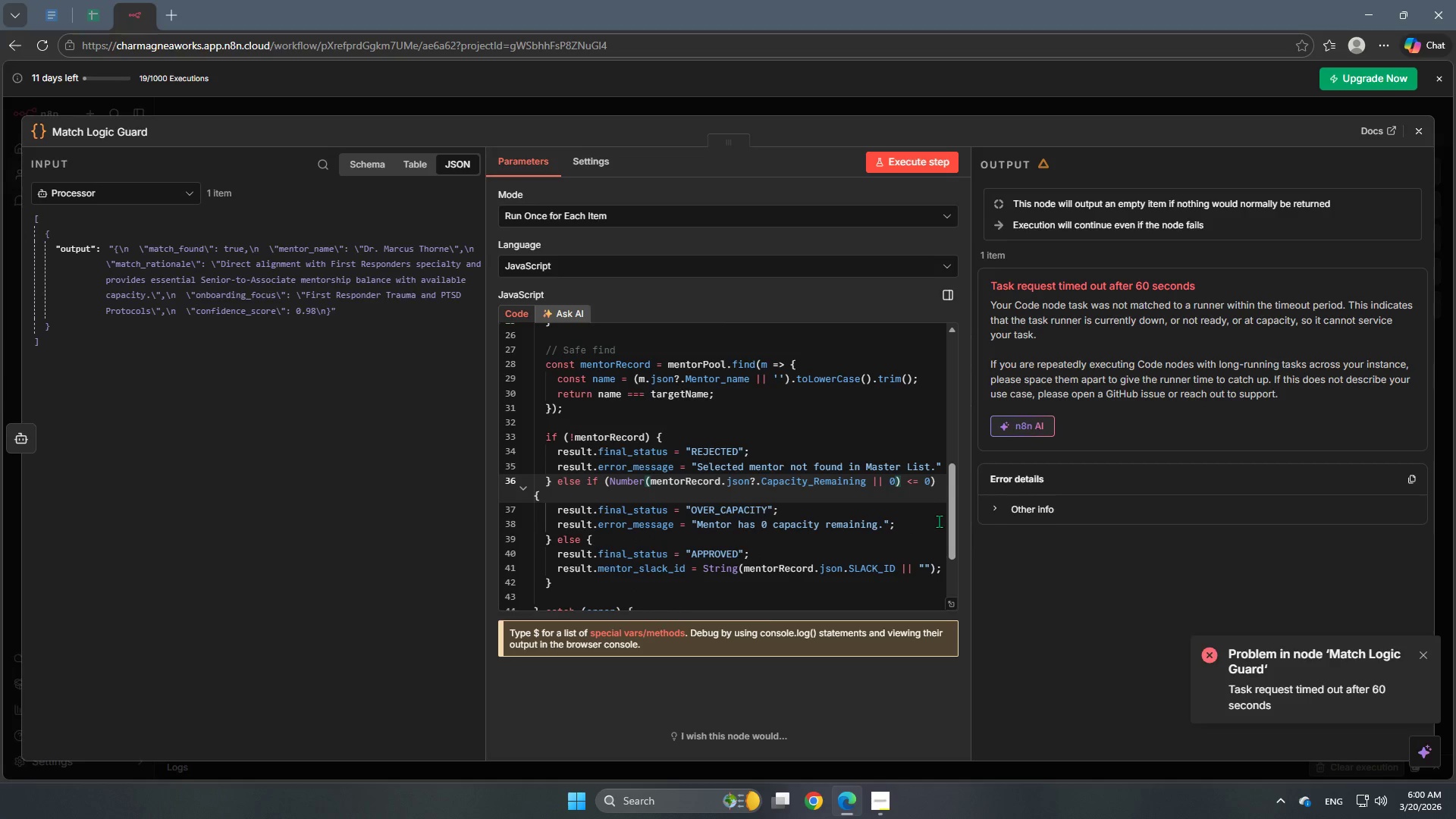 
wait(9.38)
 